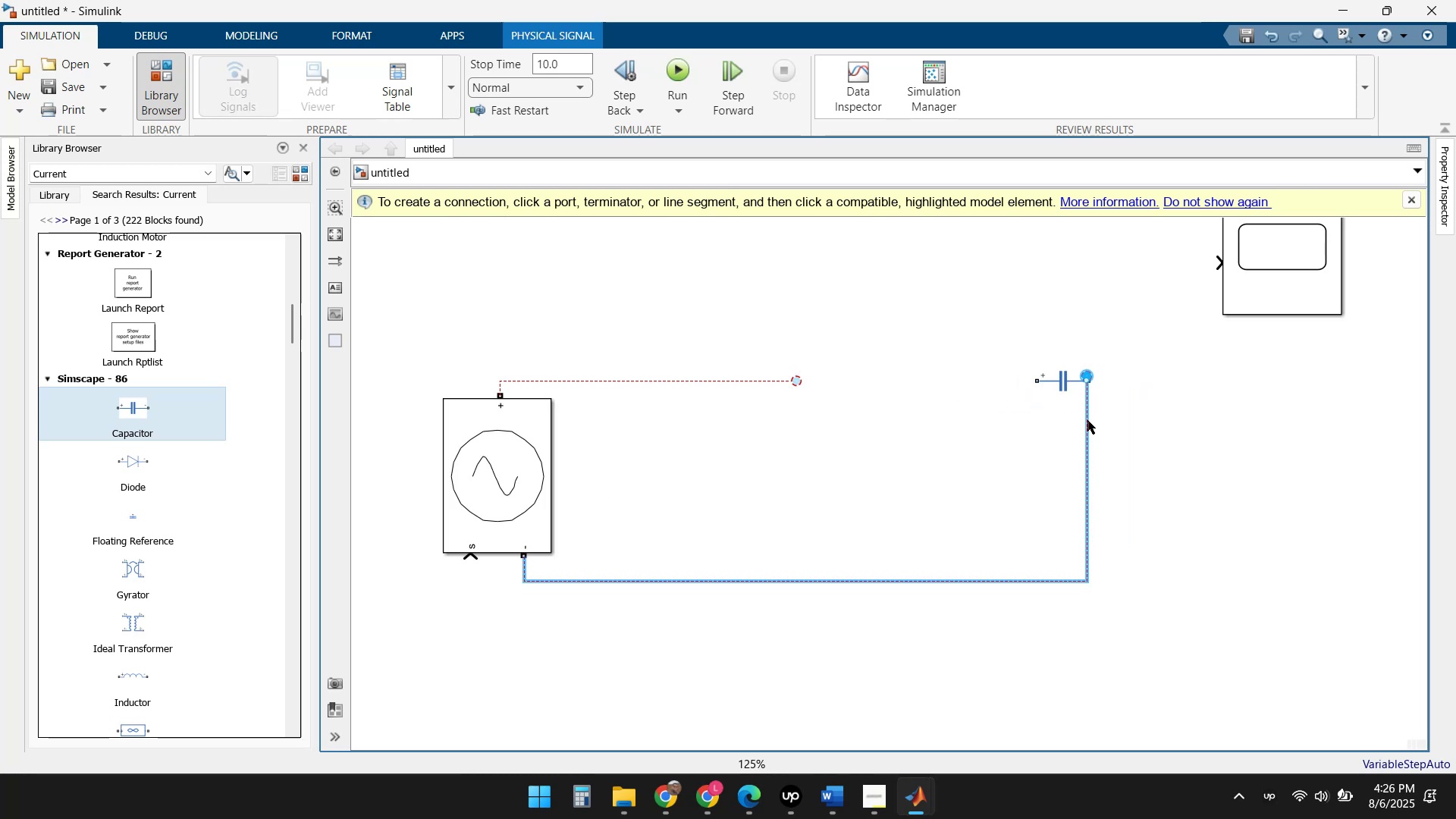 
left_click([1087, 422])
 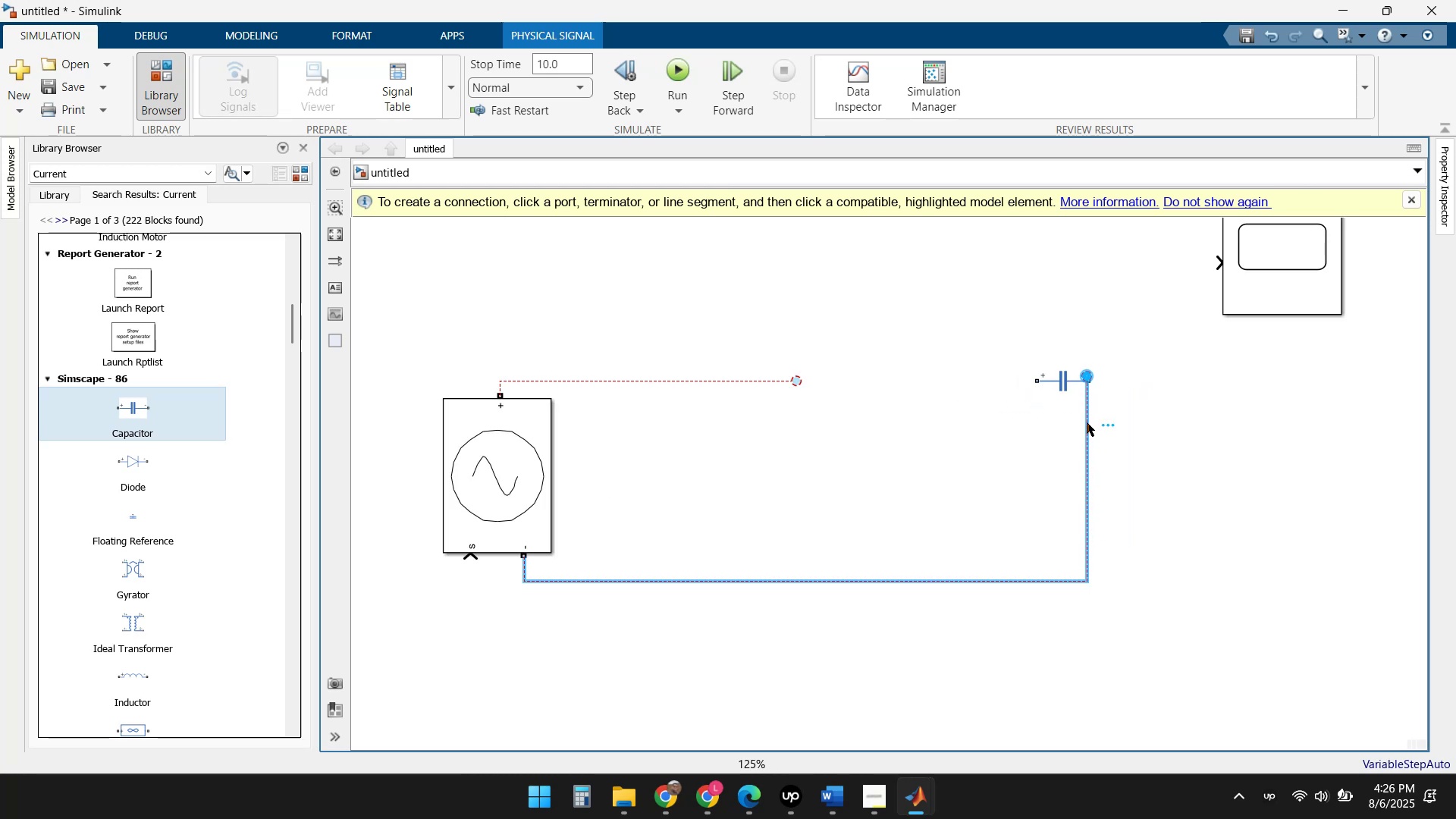 
key(Delete)
 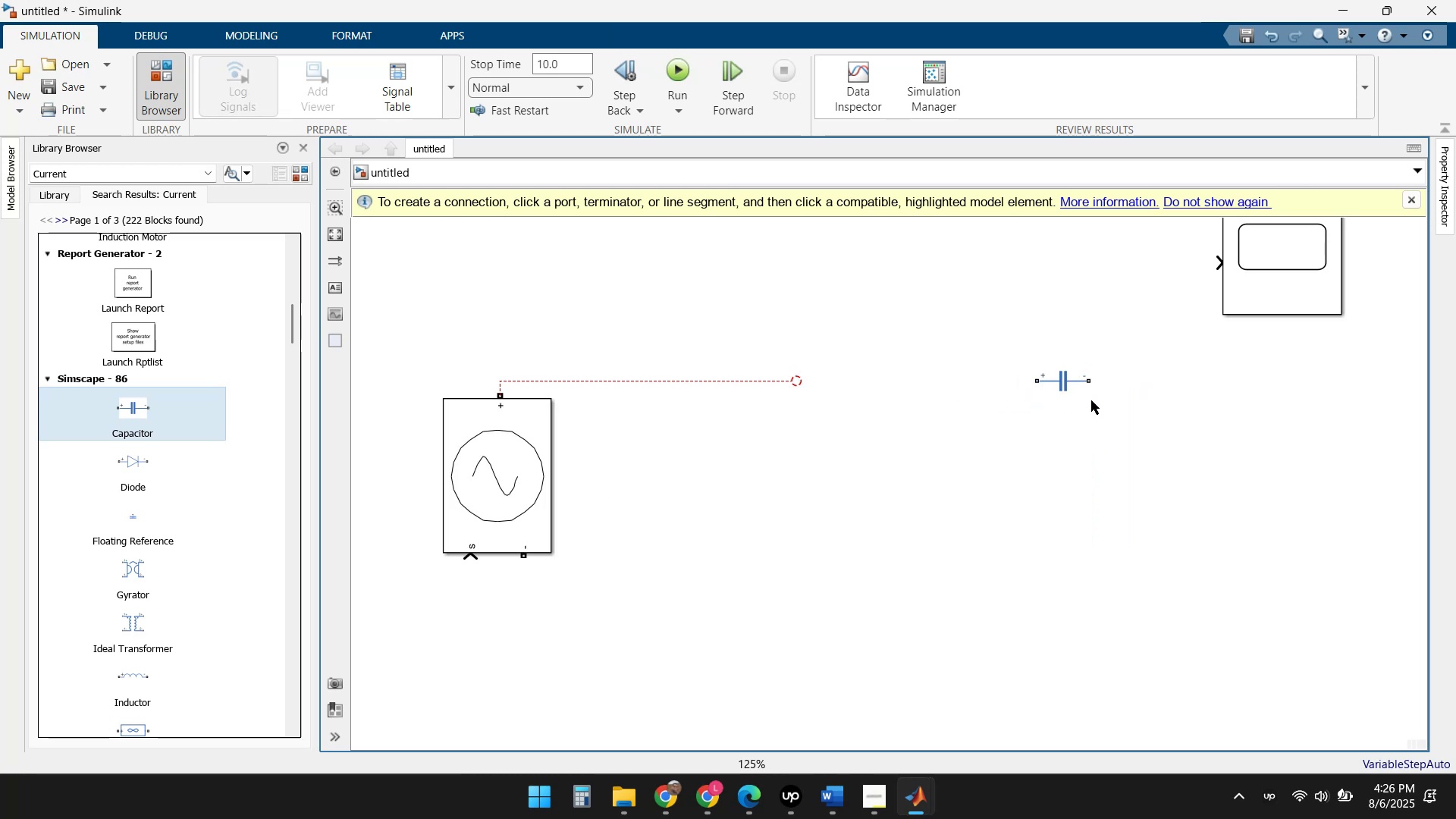 
left_click([1090, 387])
 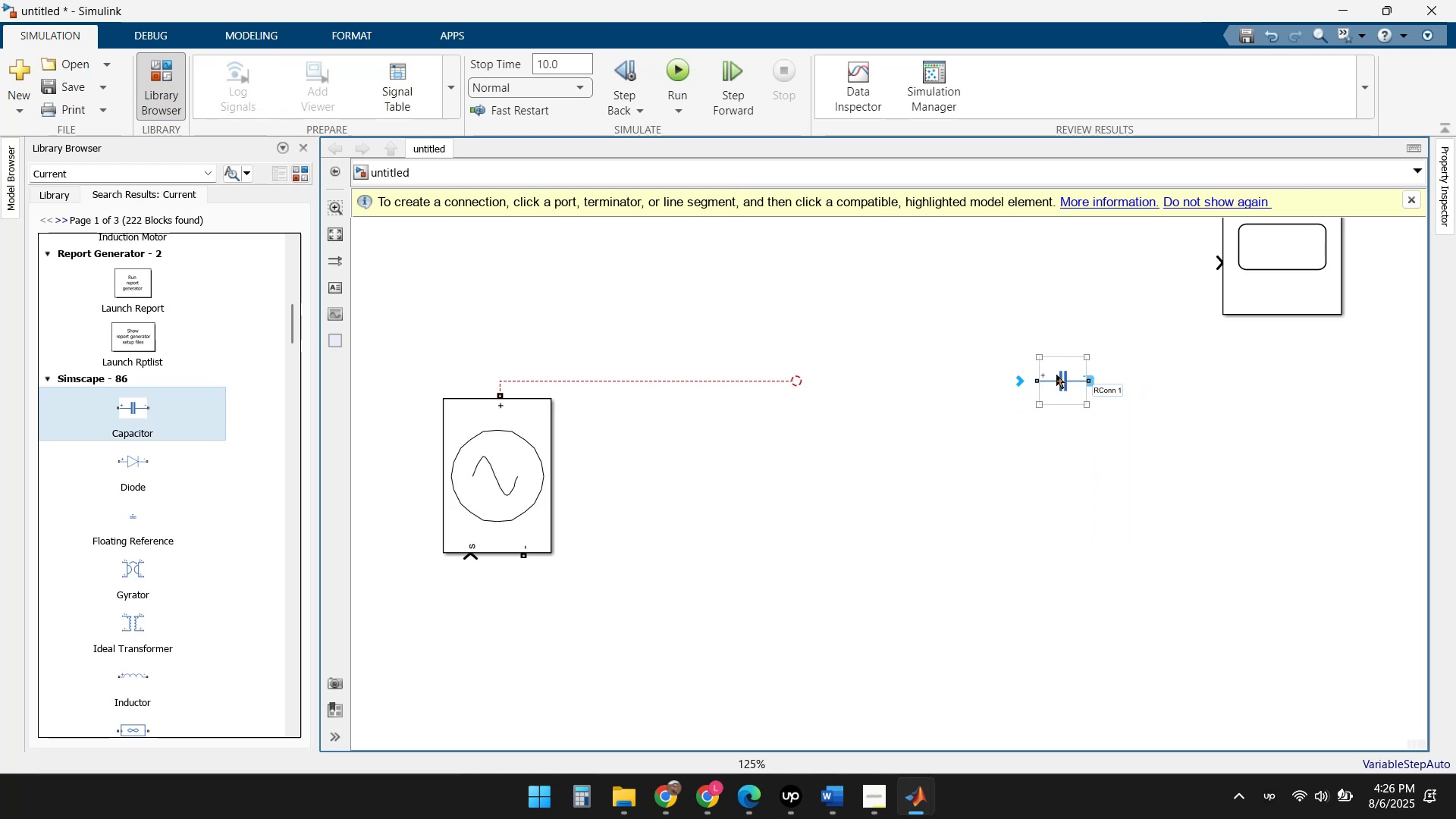 
key(Escape)
 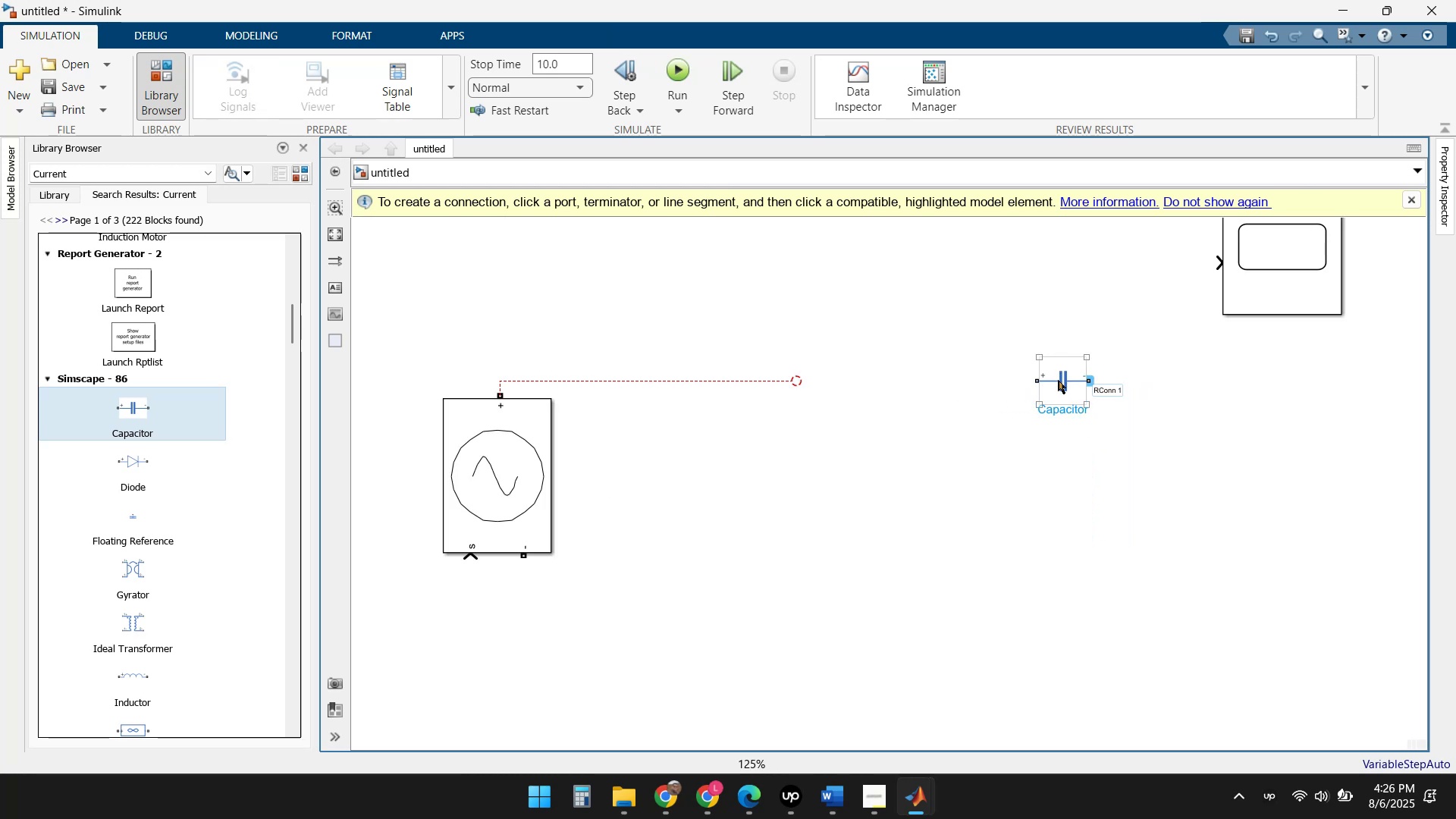 
double_click([1058, 380])
 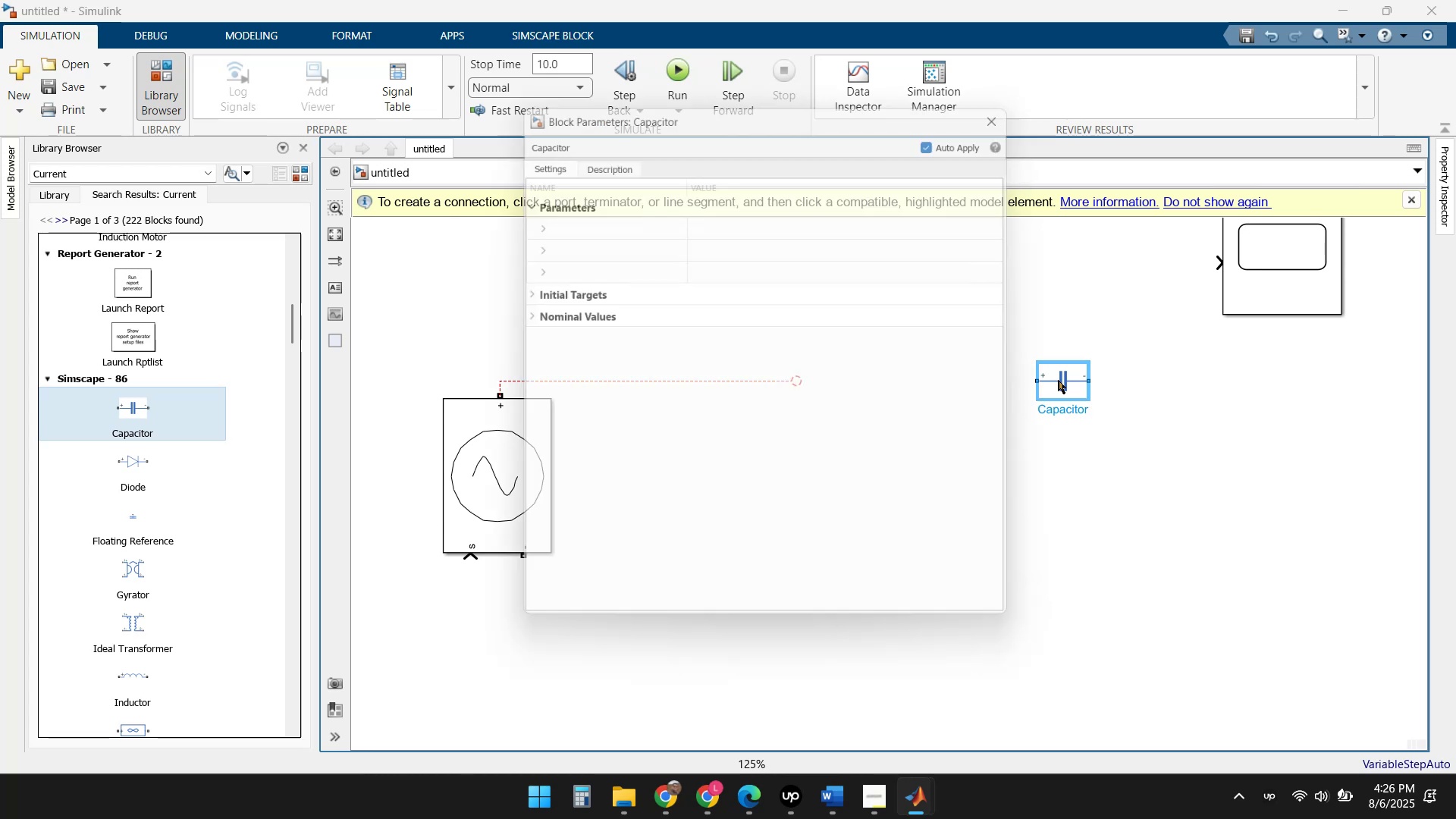 
left_click([1058, 380])
 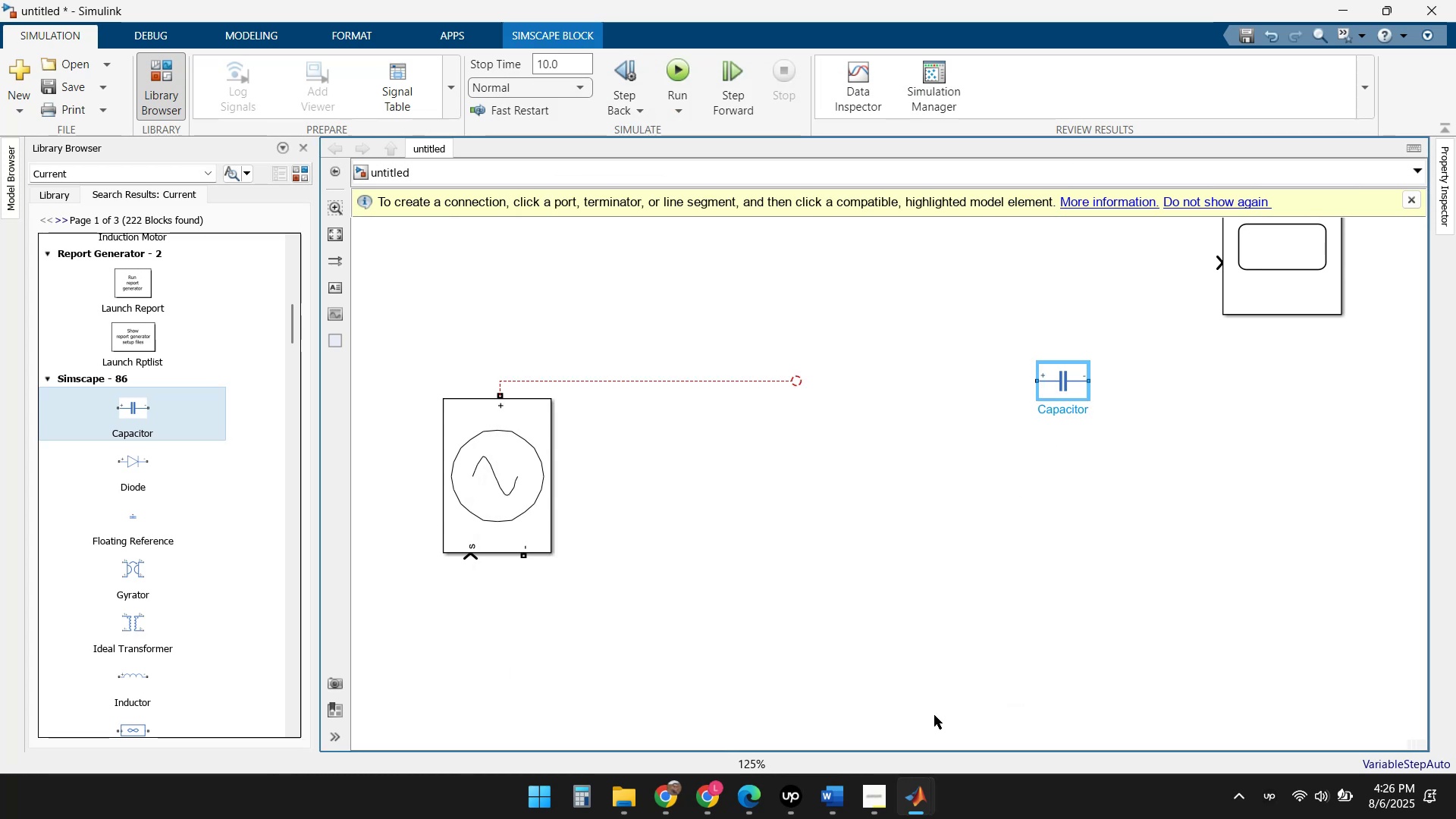 
left_click([924, 797])
 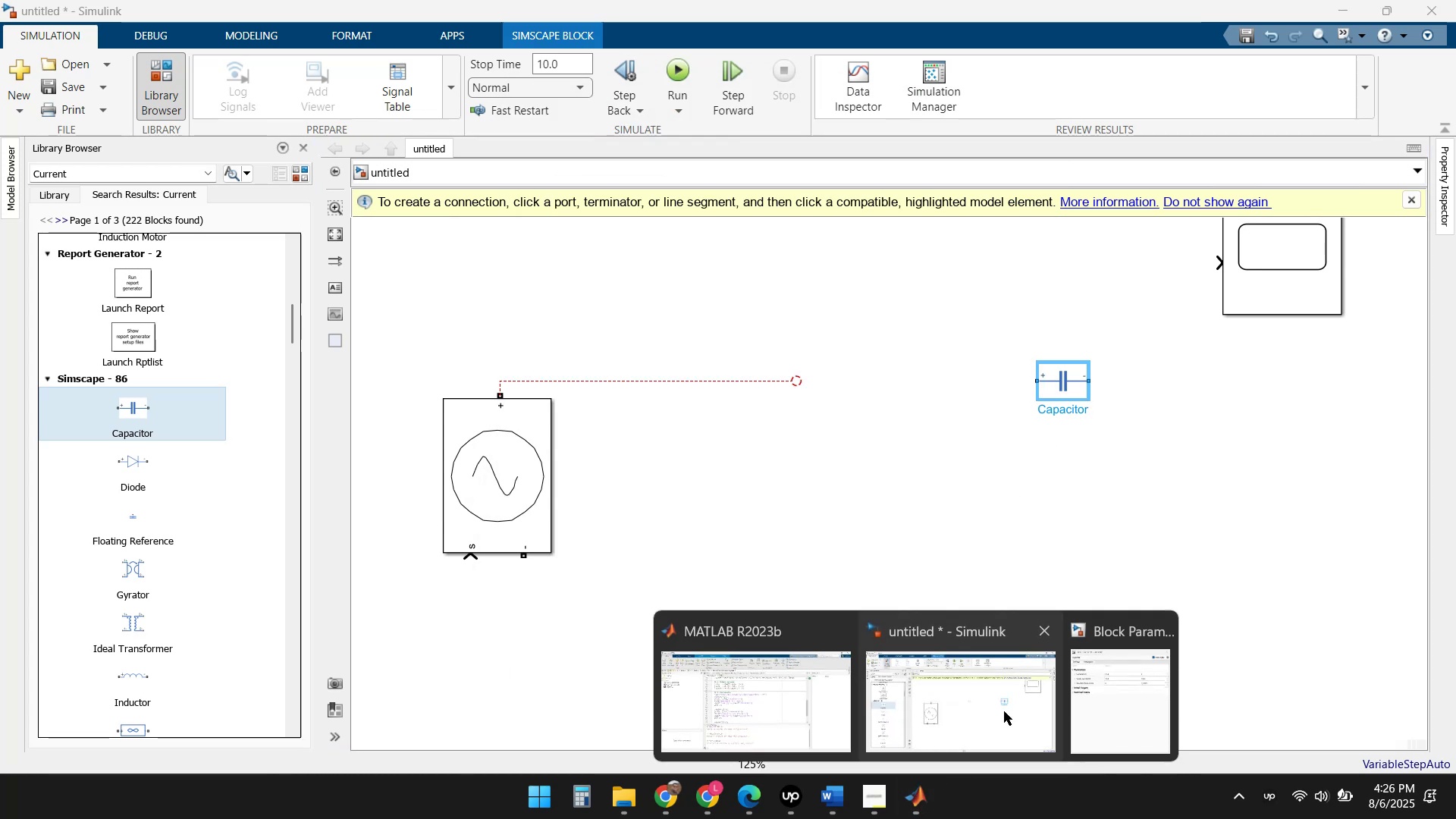 
left_click([1116, 684])
 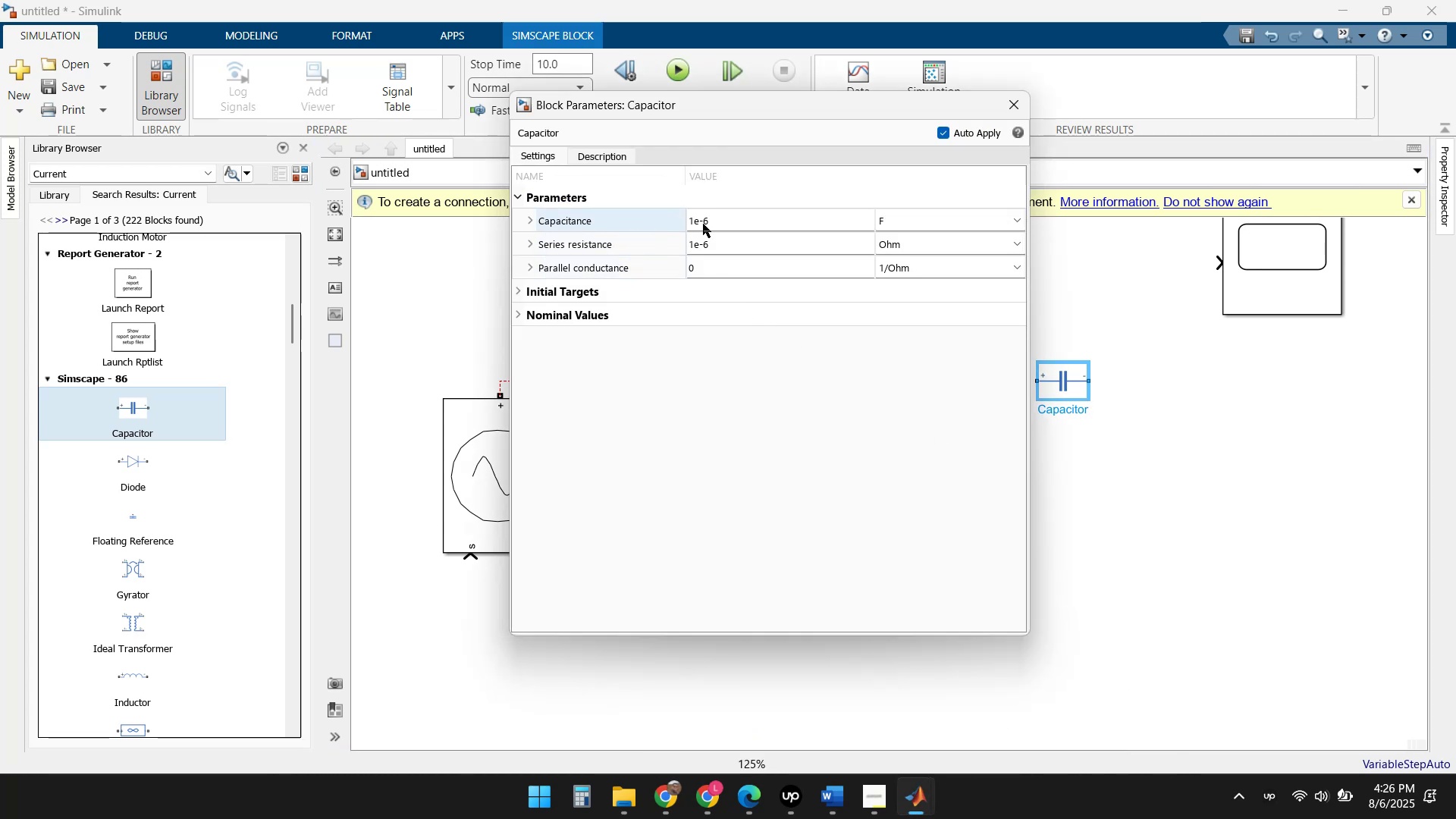 
left_click([693, 219])
 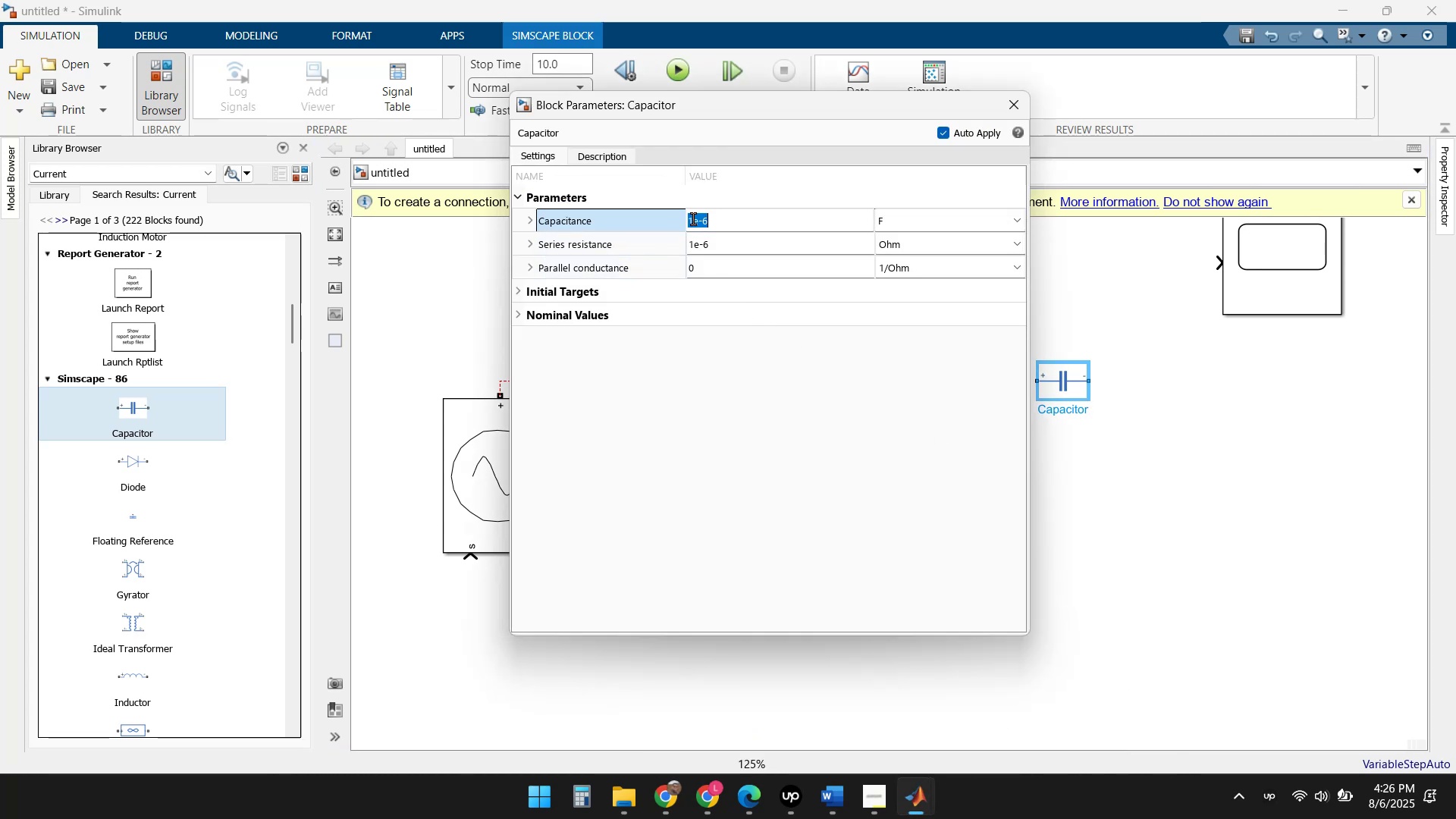 
left_click([693, 219])
 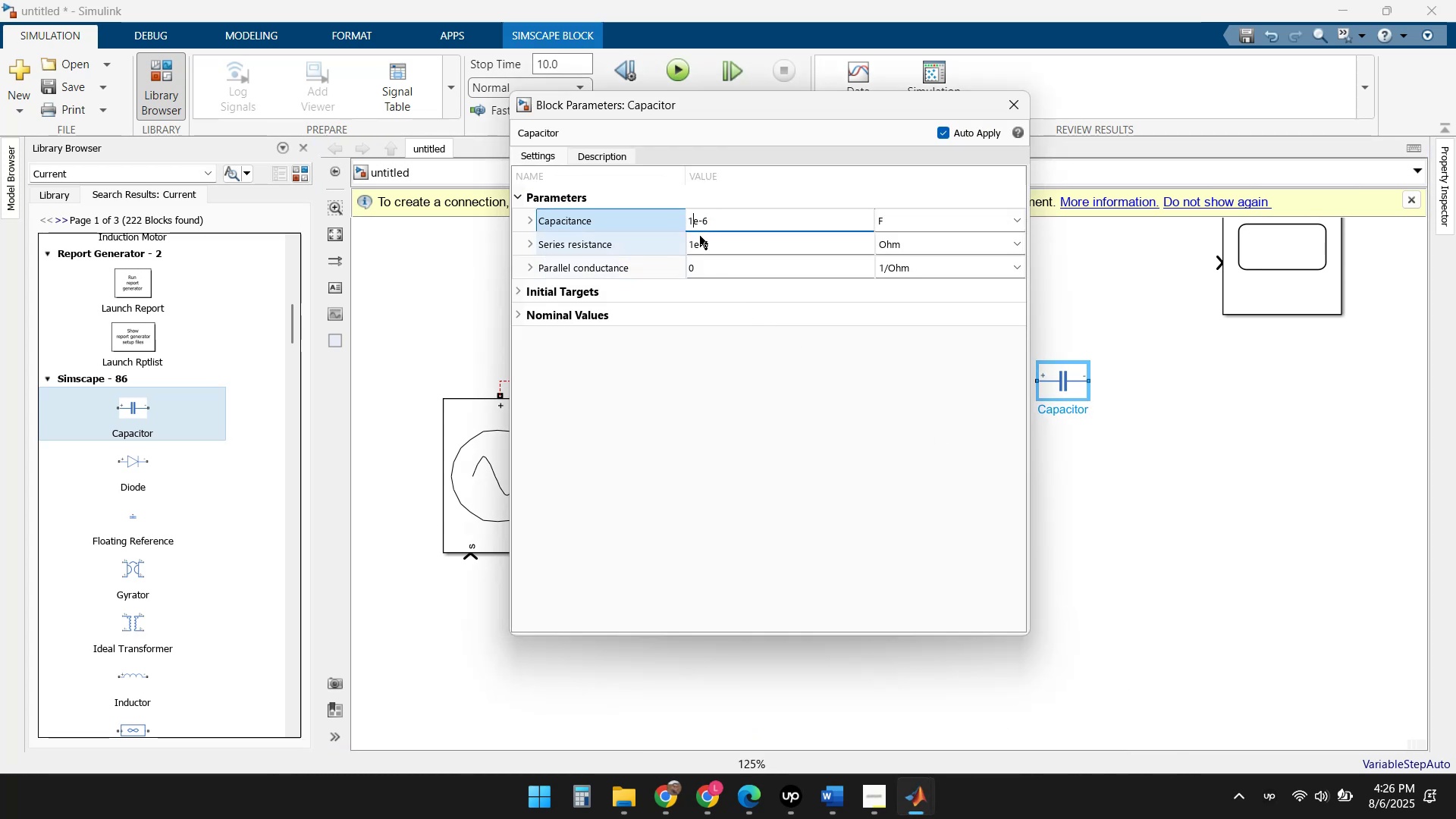 
key(Backspace)
 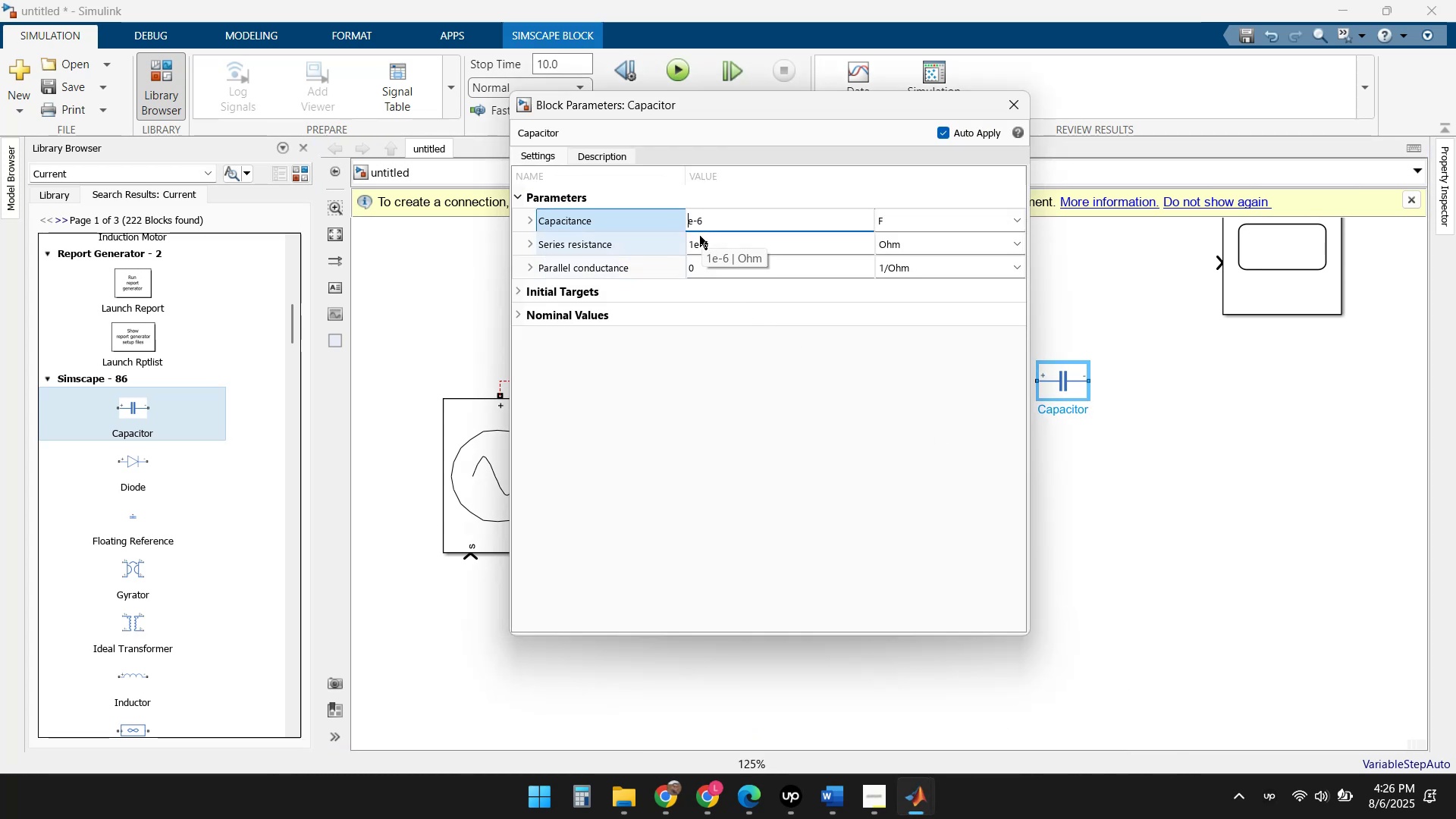 
key(Numpad3)
 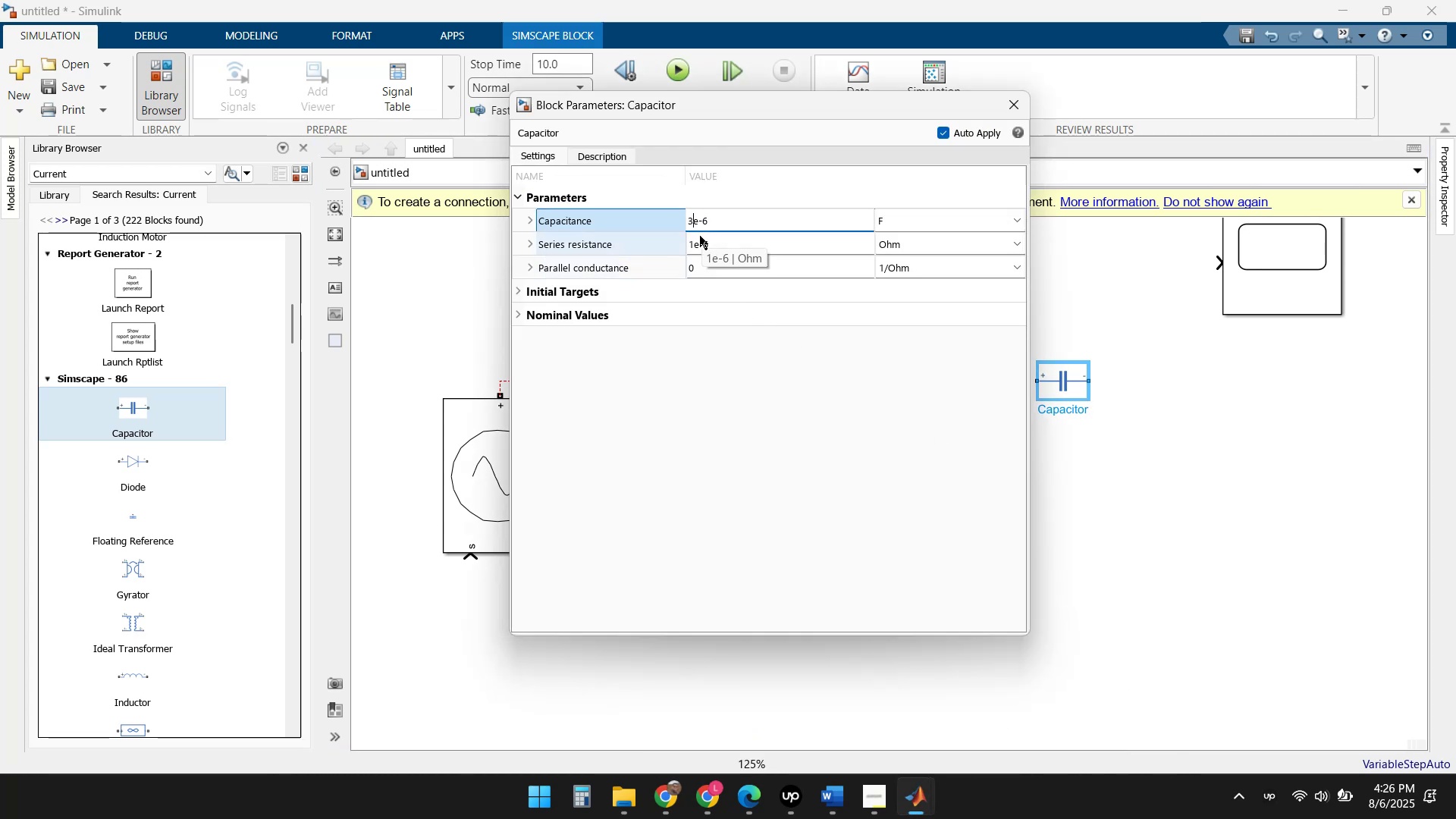 
key(Numpad2)
 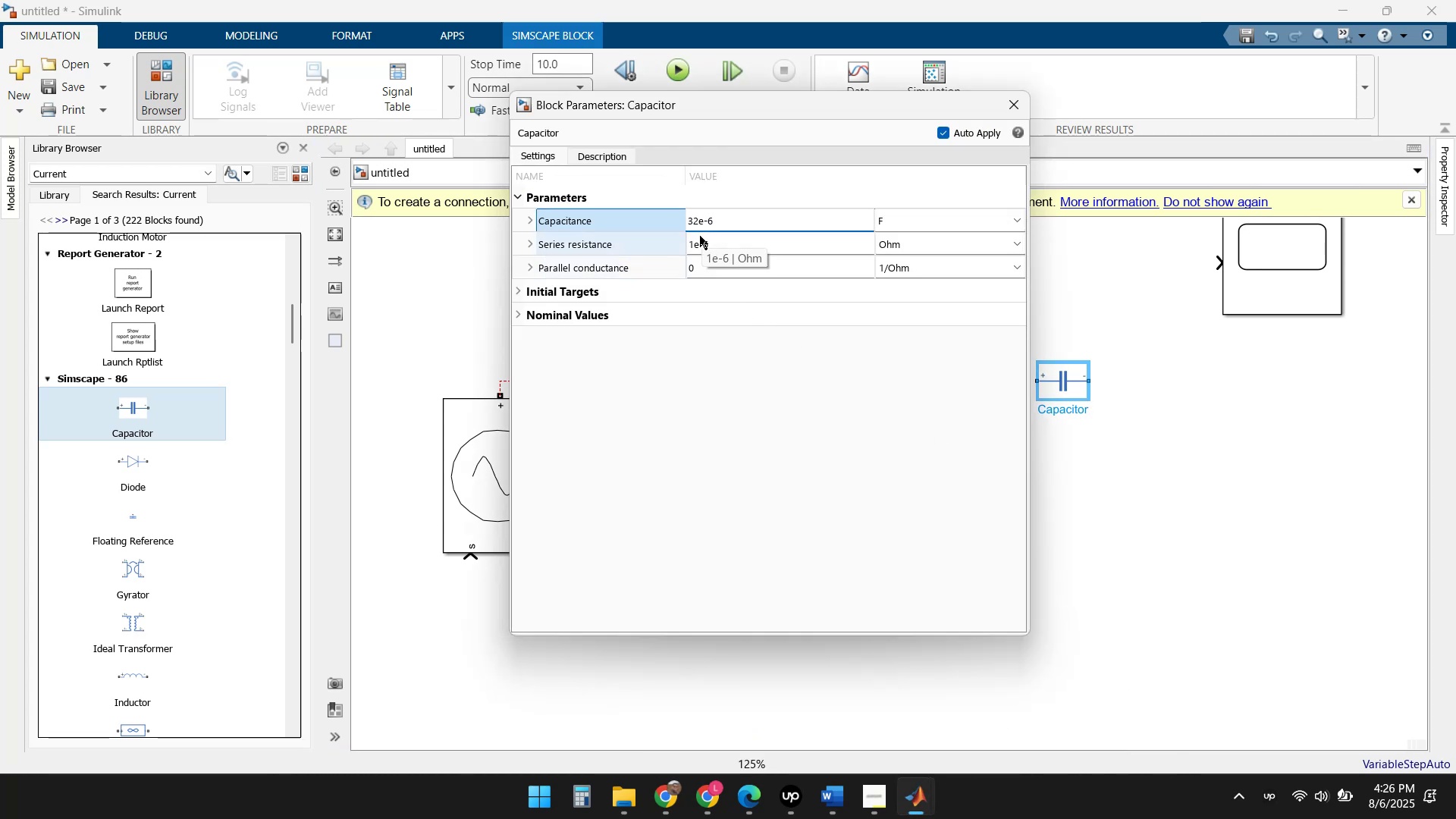 
left_click([771, 385])
 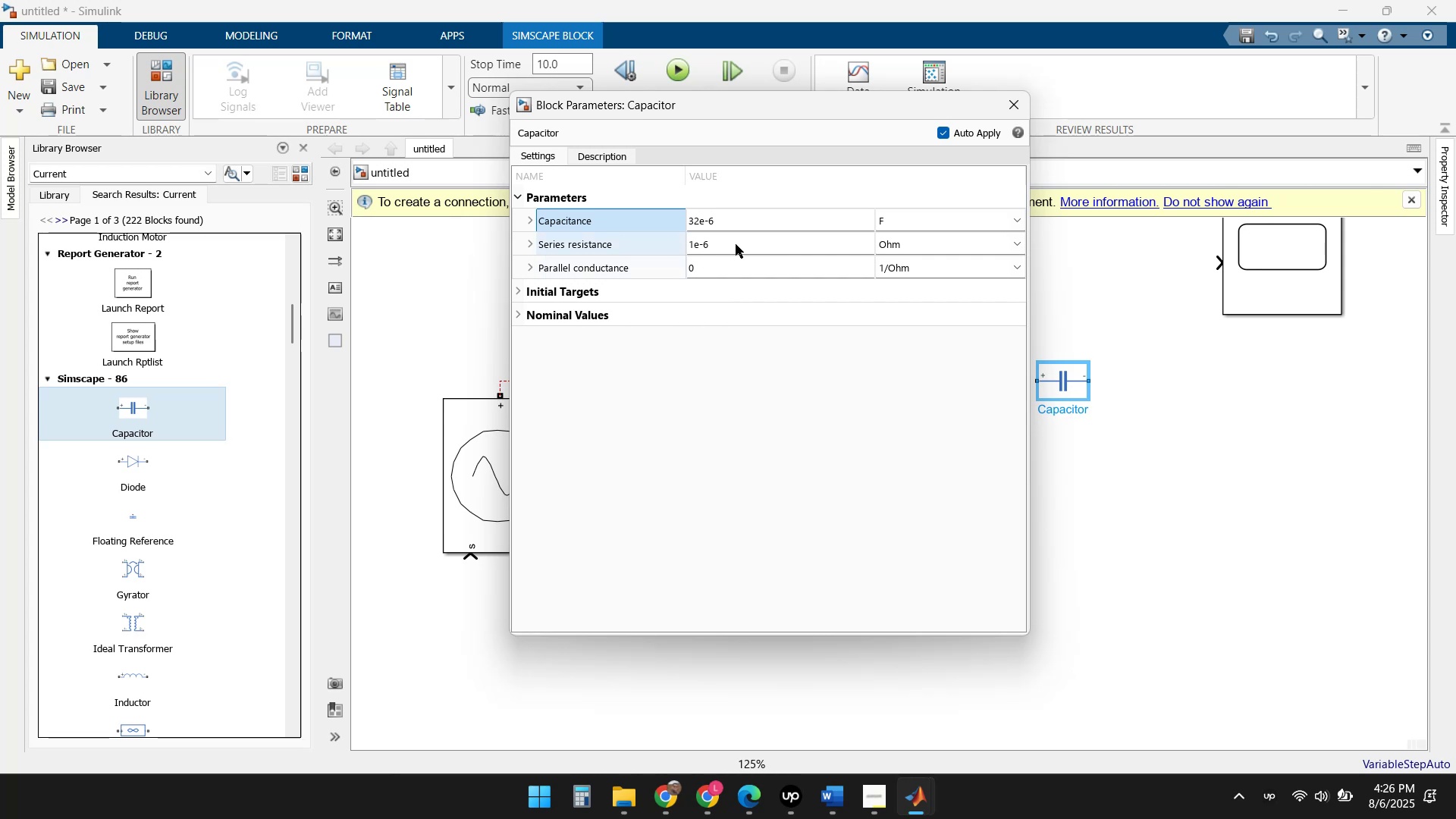 
left_click([714, 246])
 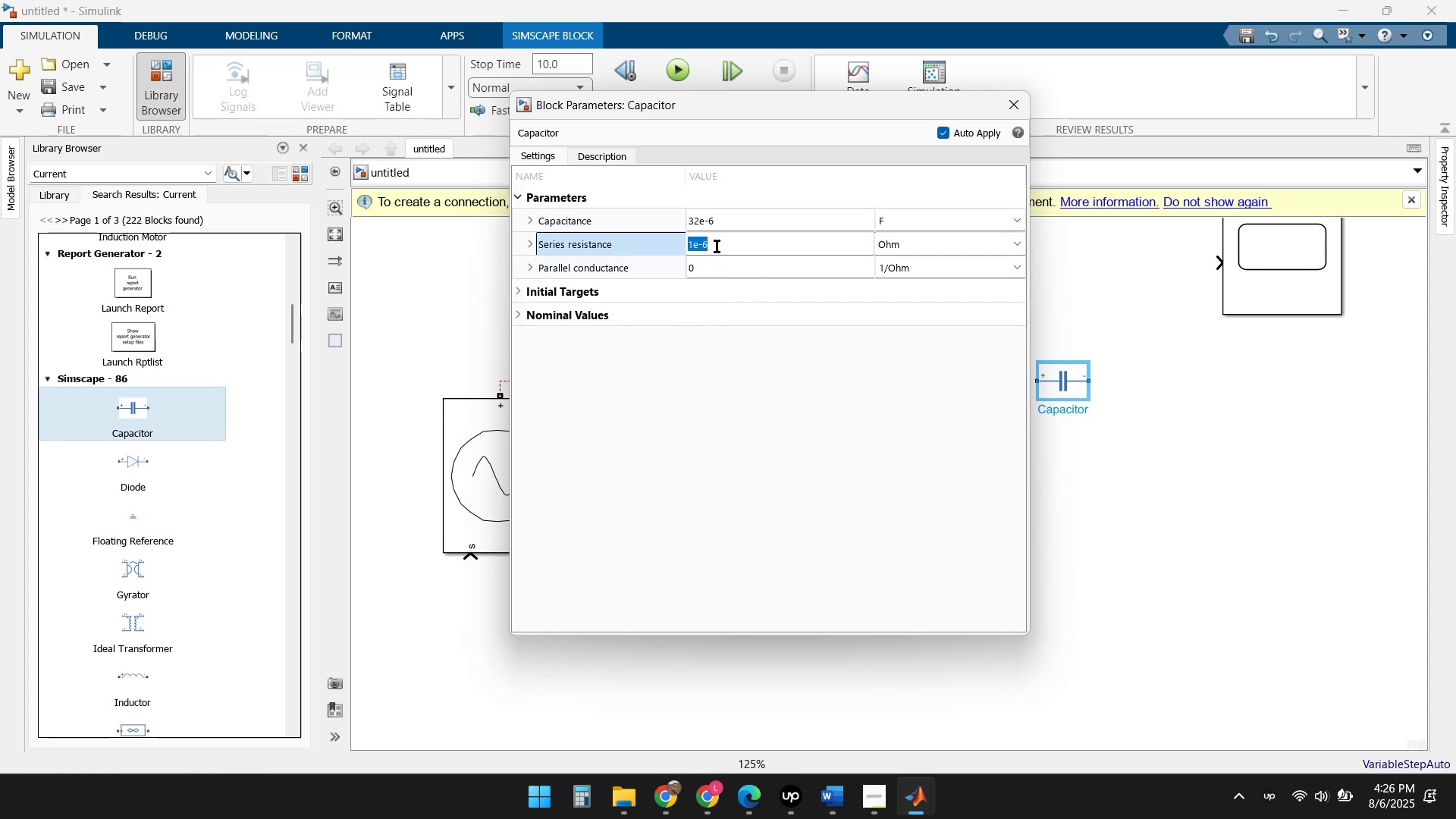 
key(Numpad0)
 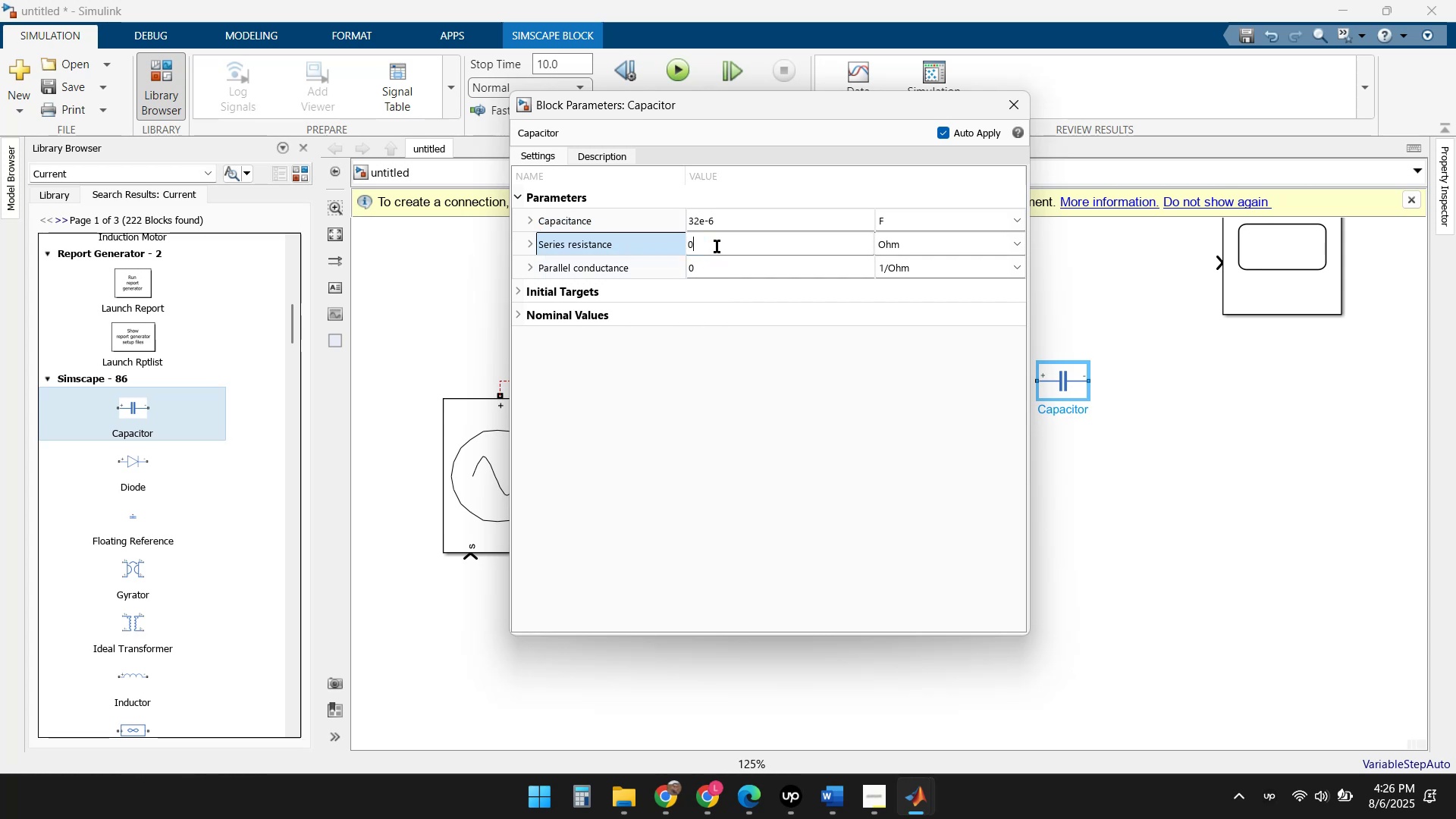 
key(Enter)
 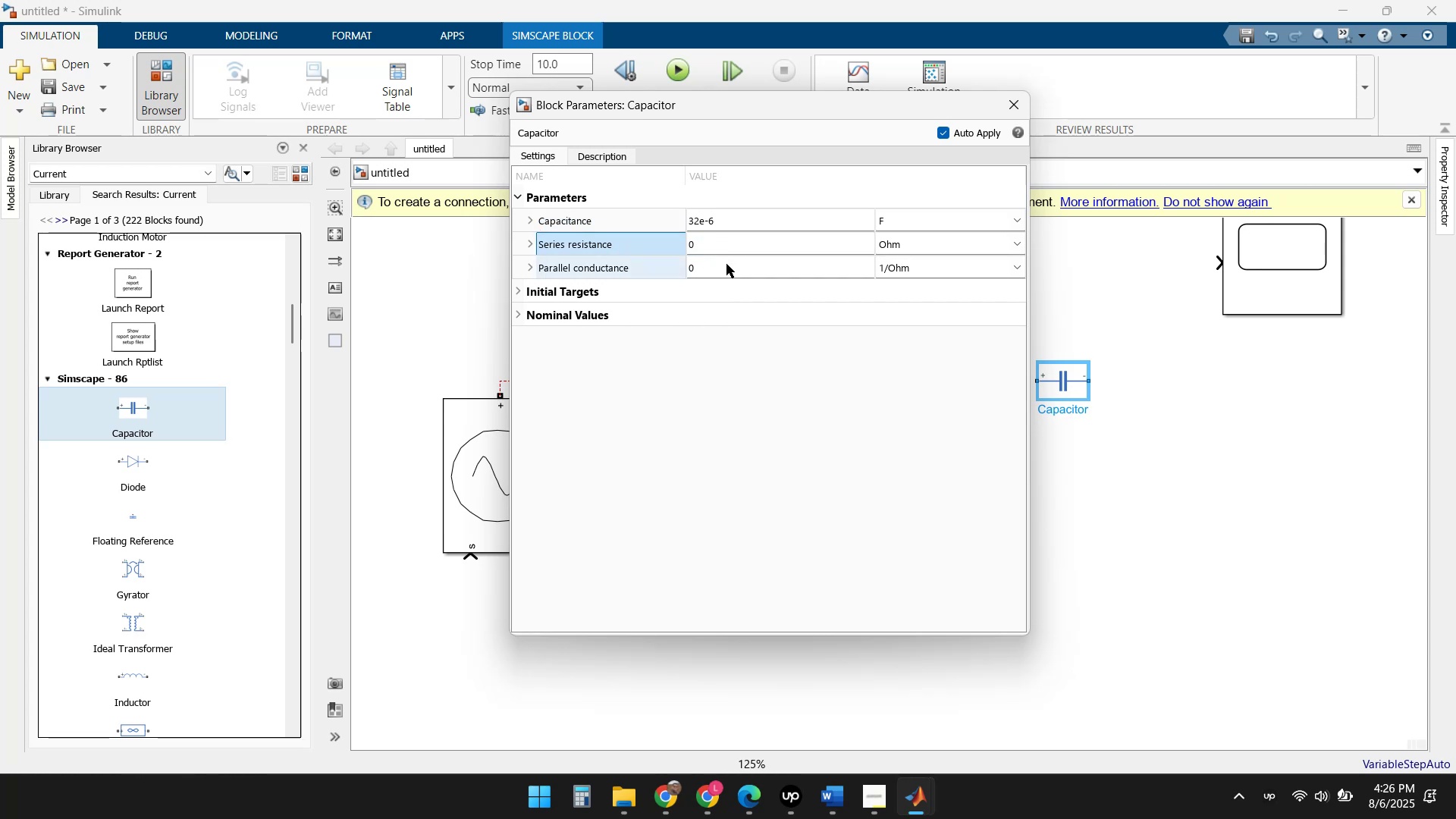 
left_click([735, 426])
 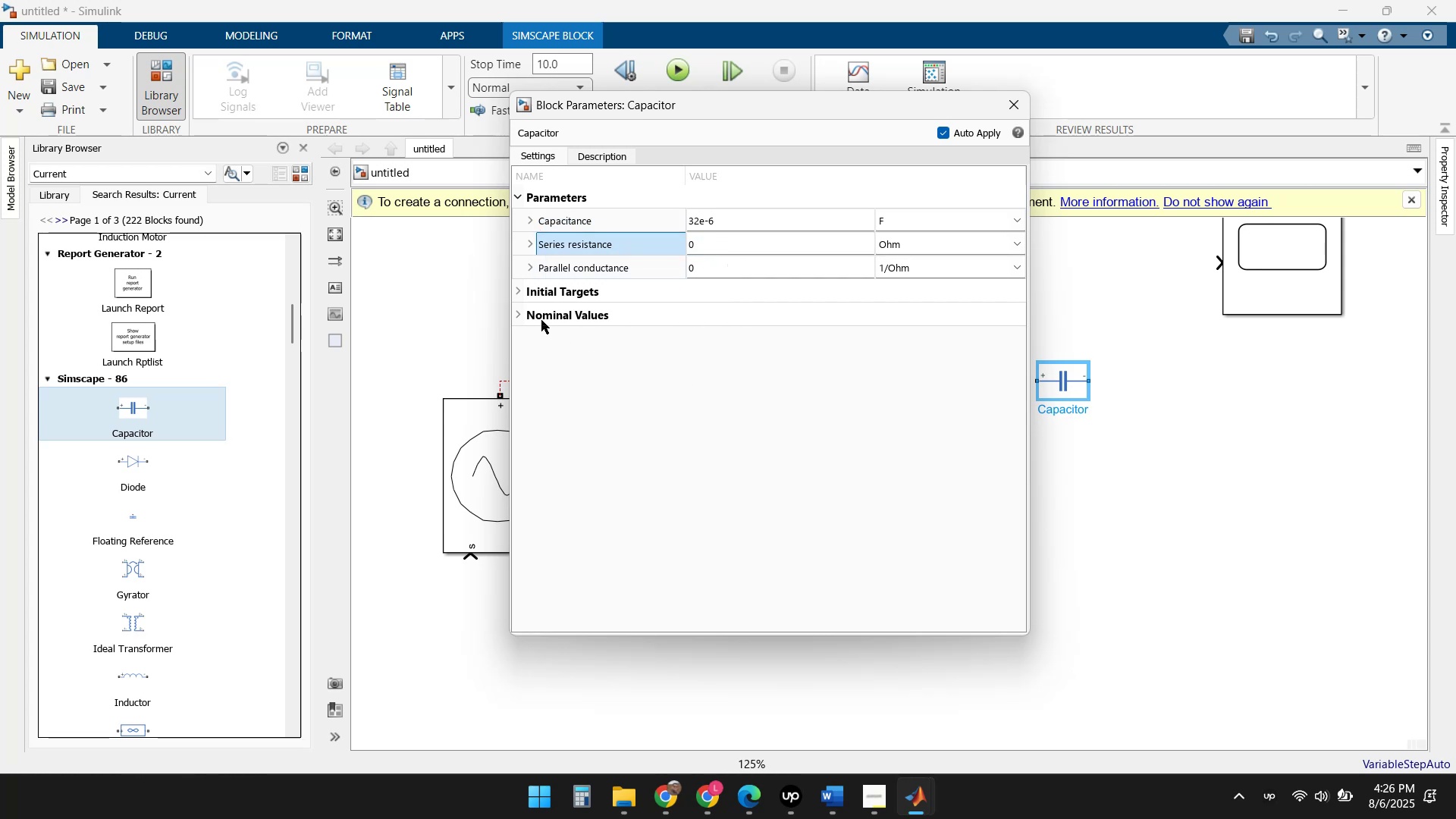 
left_click([516, 315])
 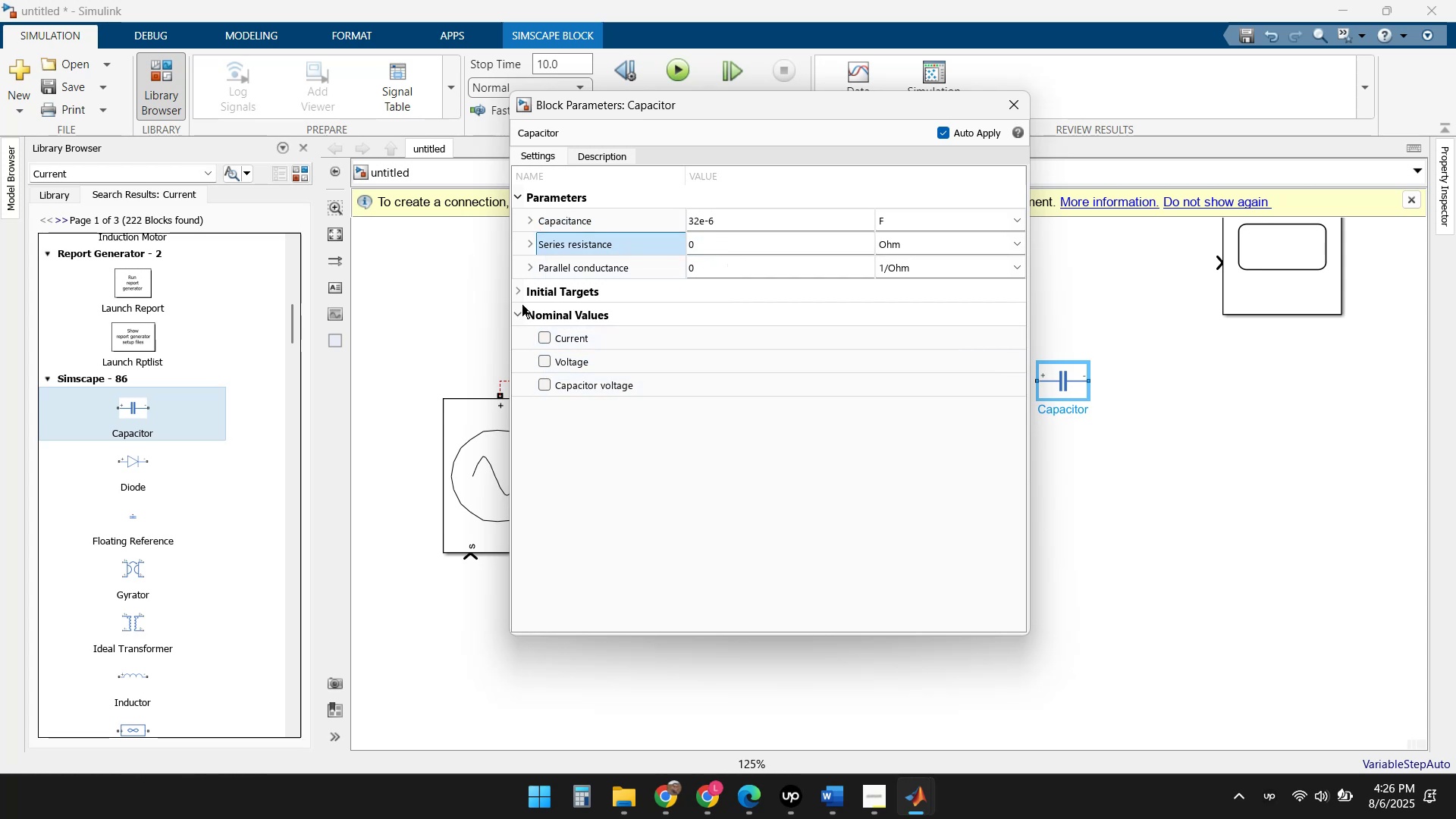 
double_click([513, 293])
 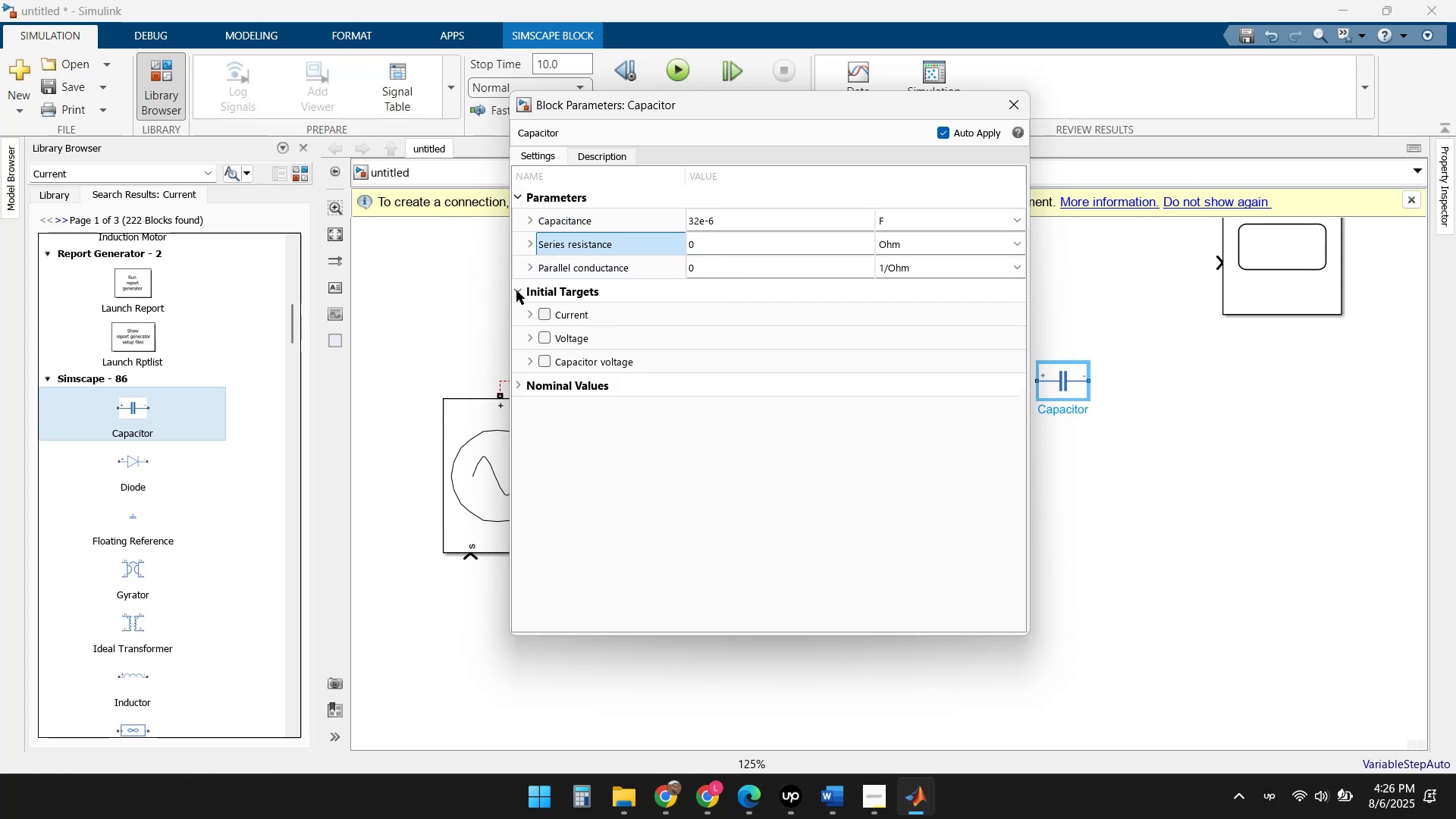 
left_click([516, 290])
 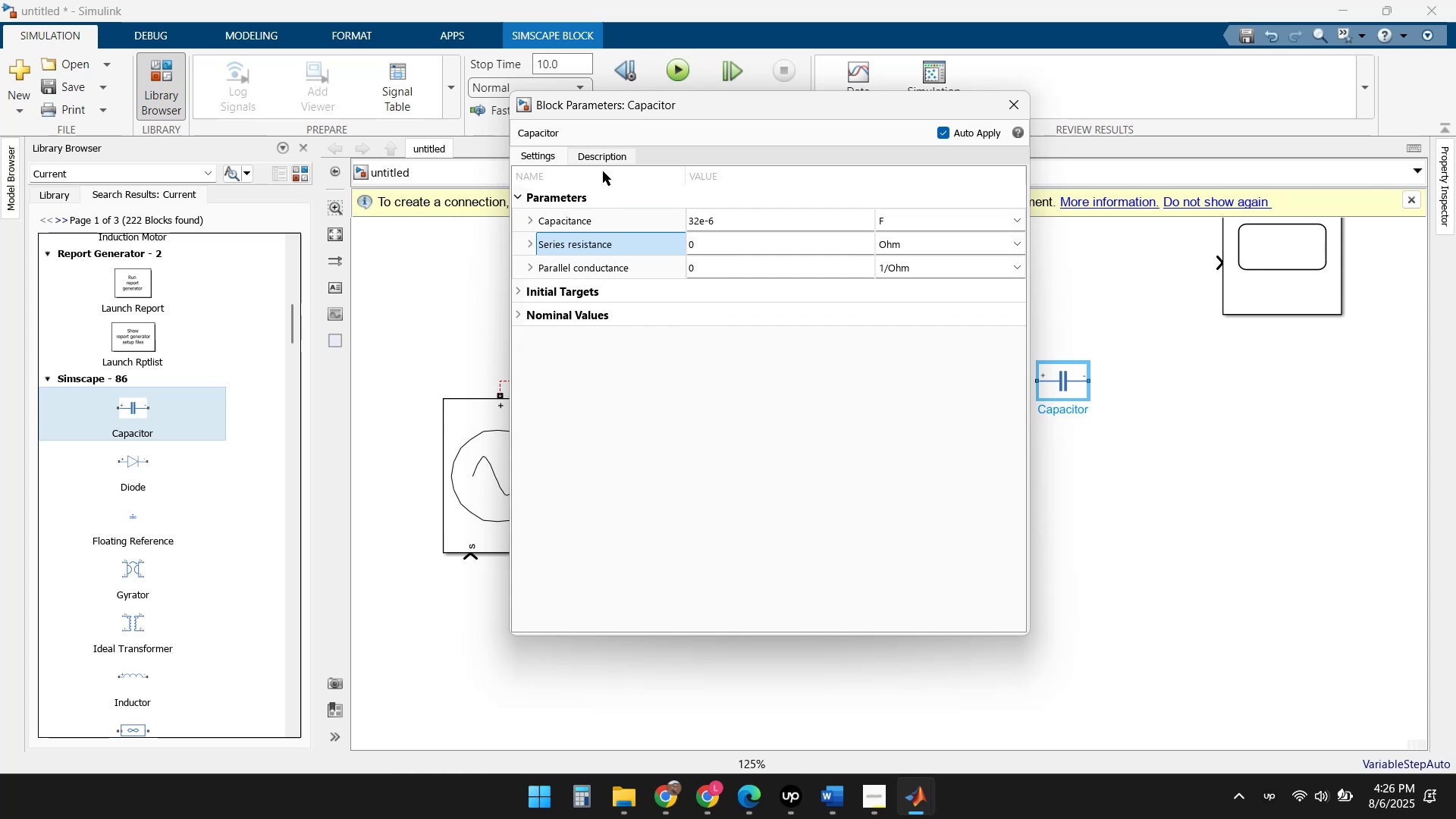 
left_click([598, 155])
 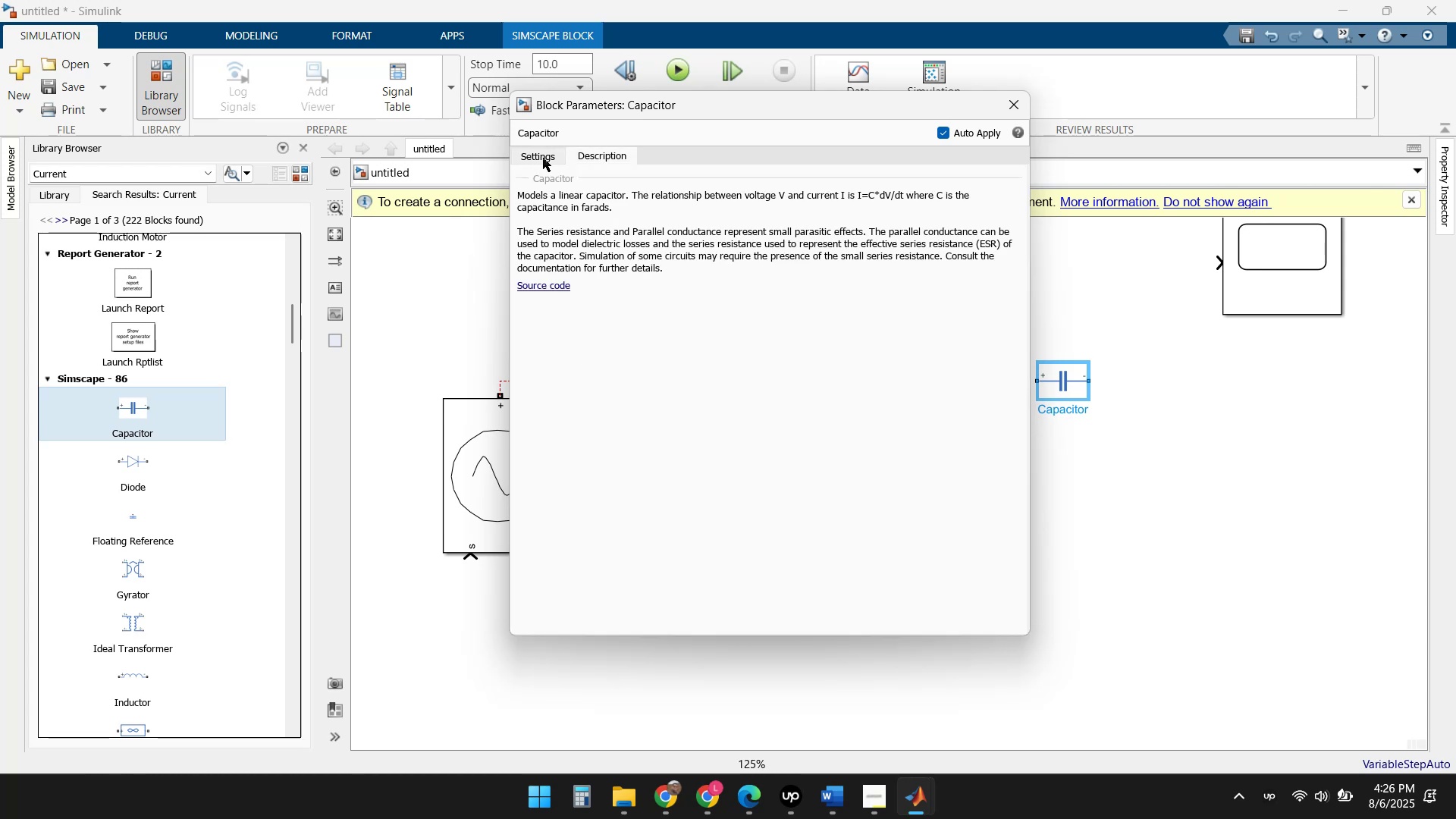 
left_click([541, 158])
 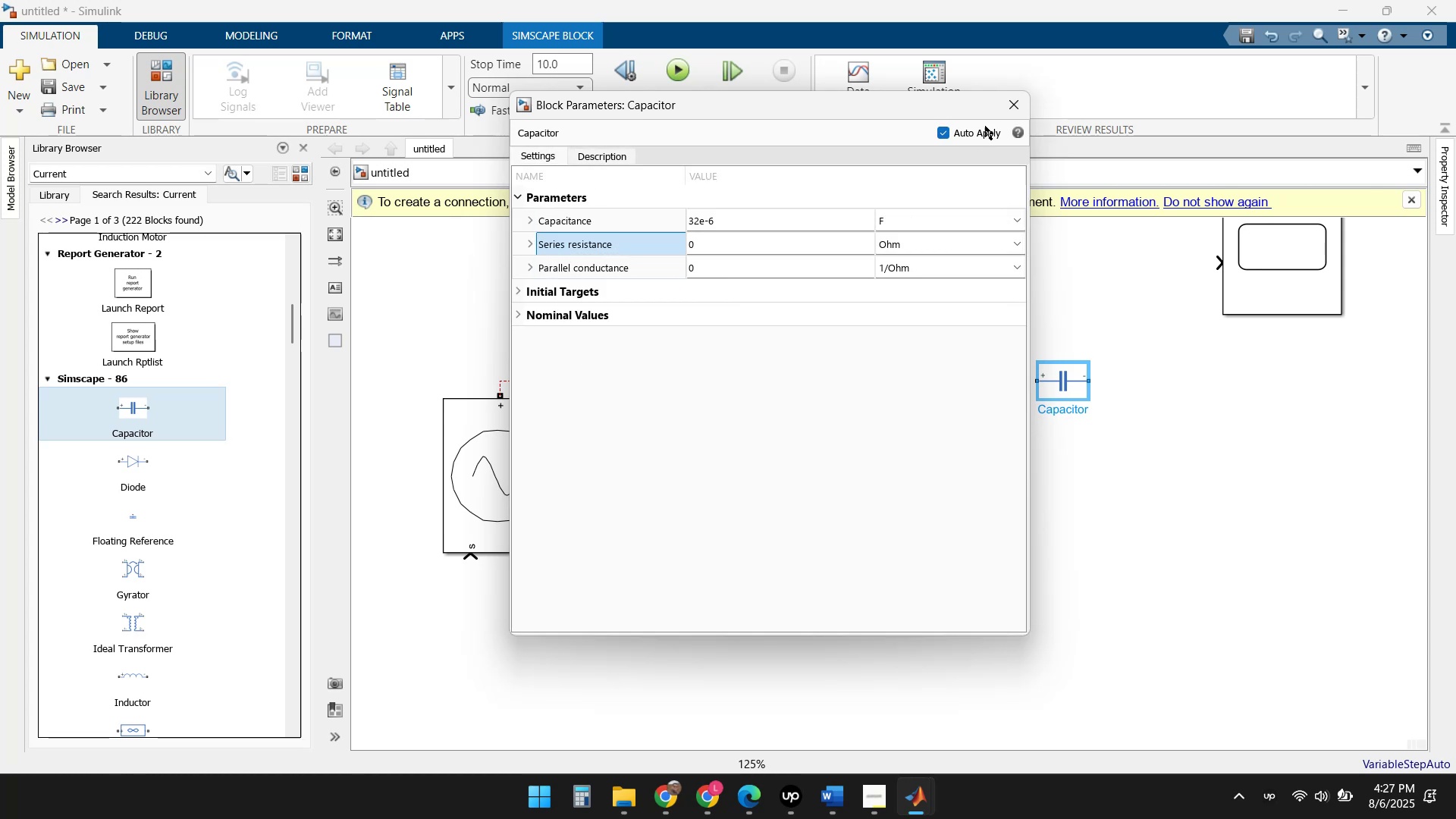 
left_click([1012, 104])
 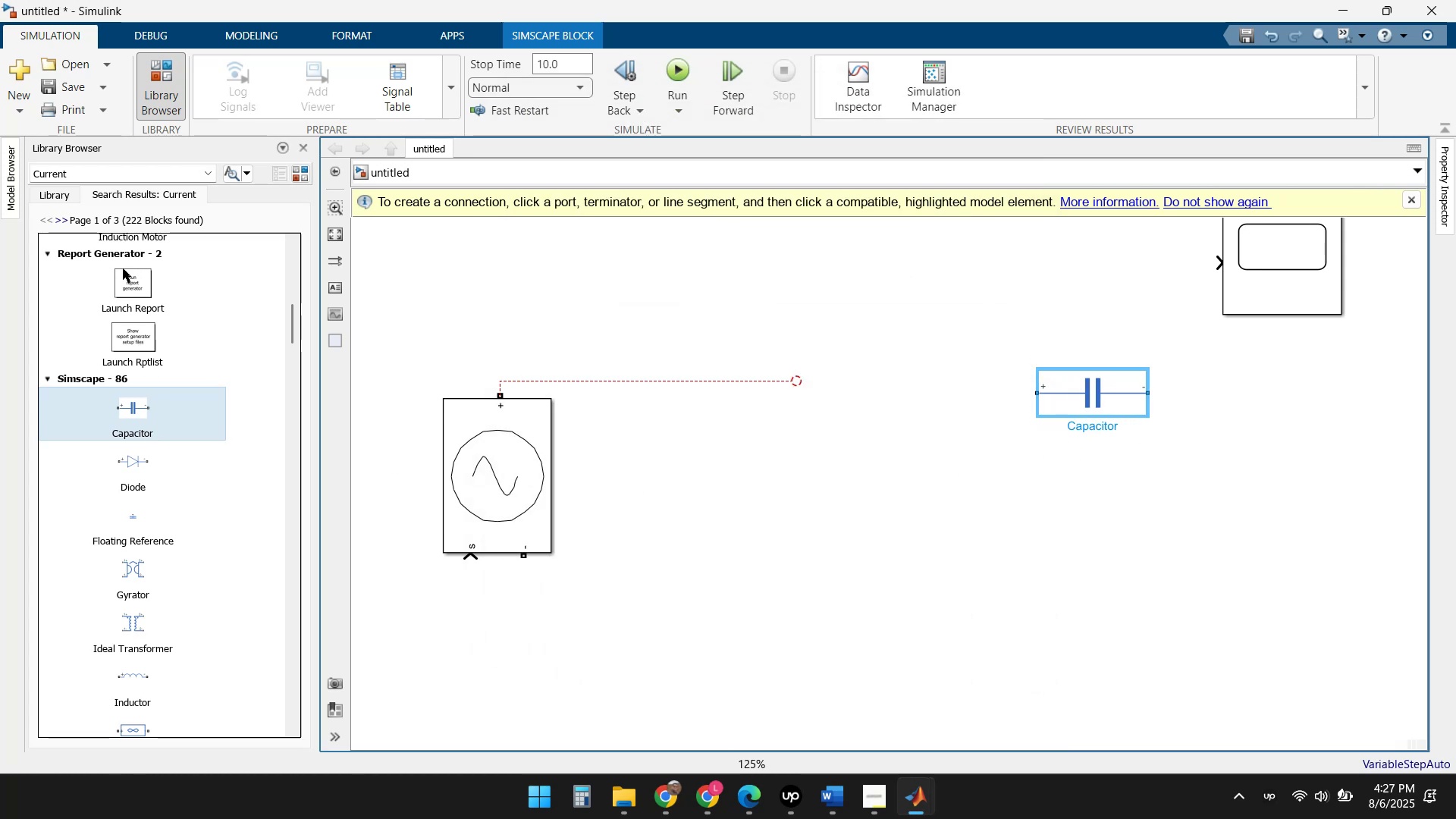 
wait(7.69)
 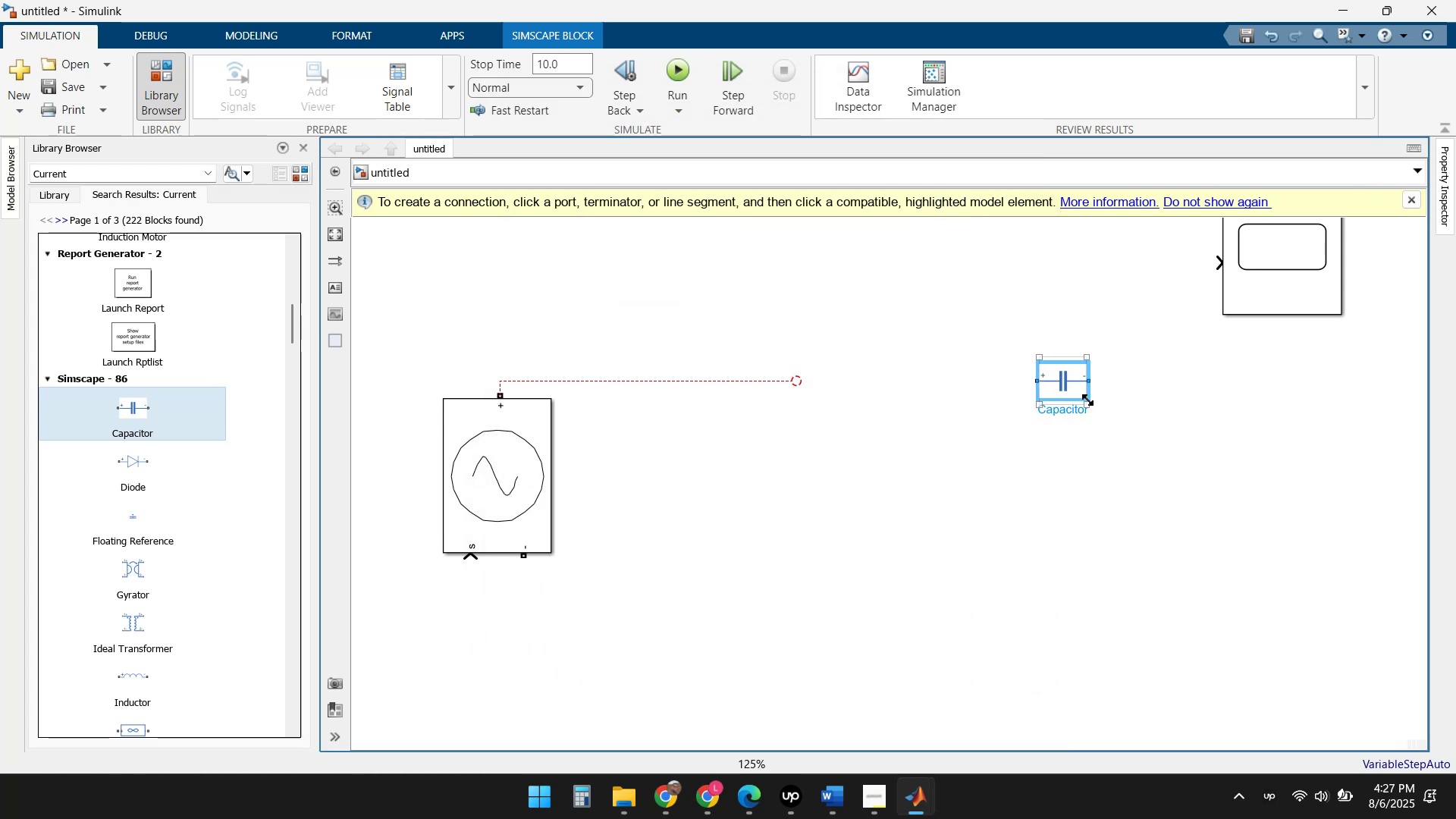 
left_click([111, 175])
 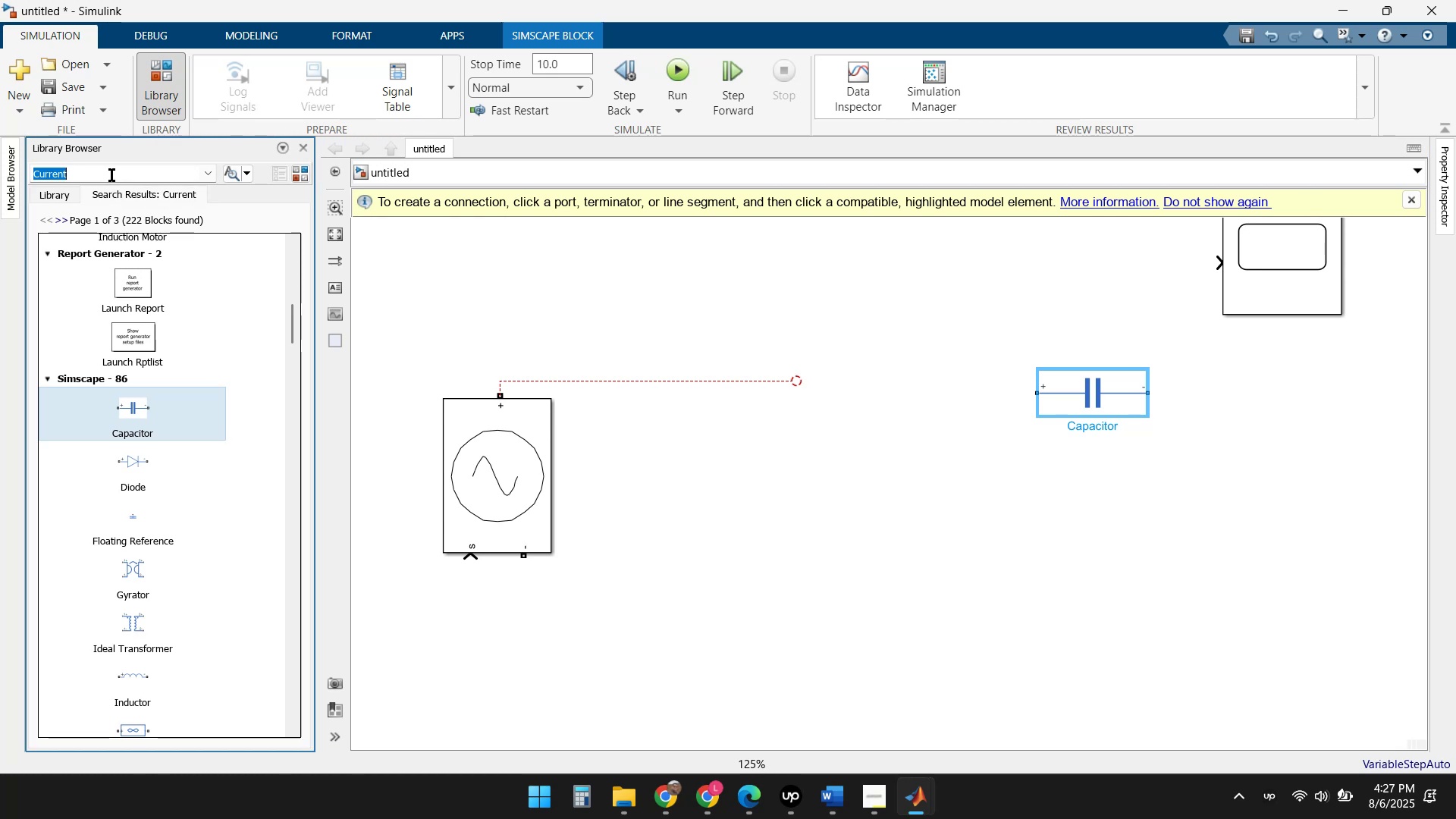 
type(Resistor)
 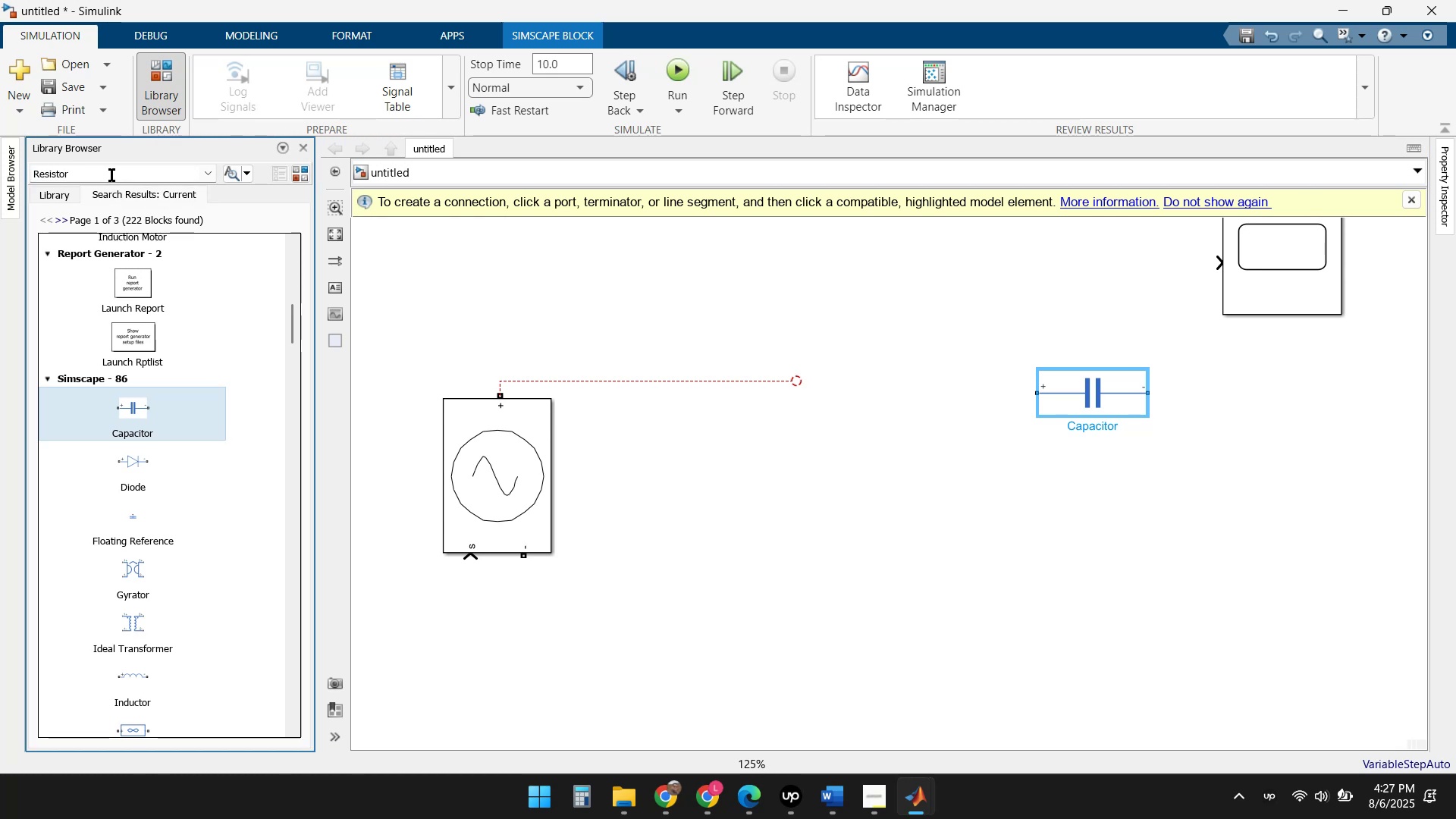 
key(Enter)
 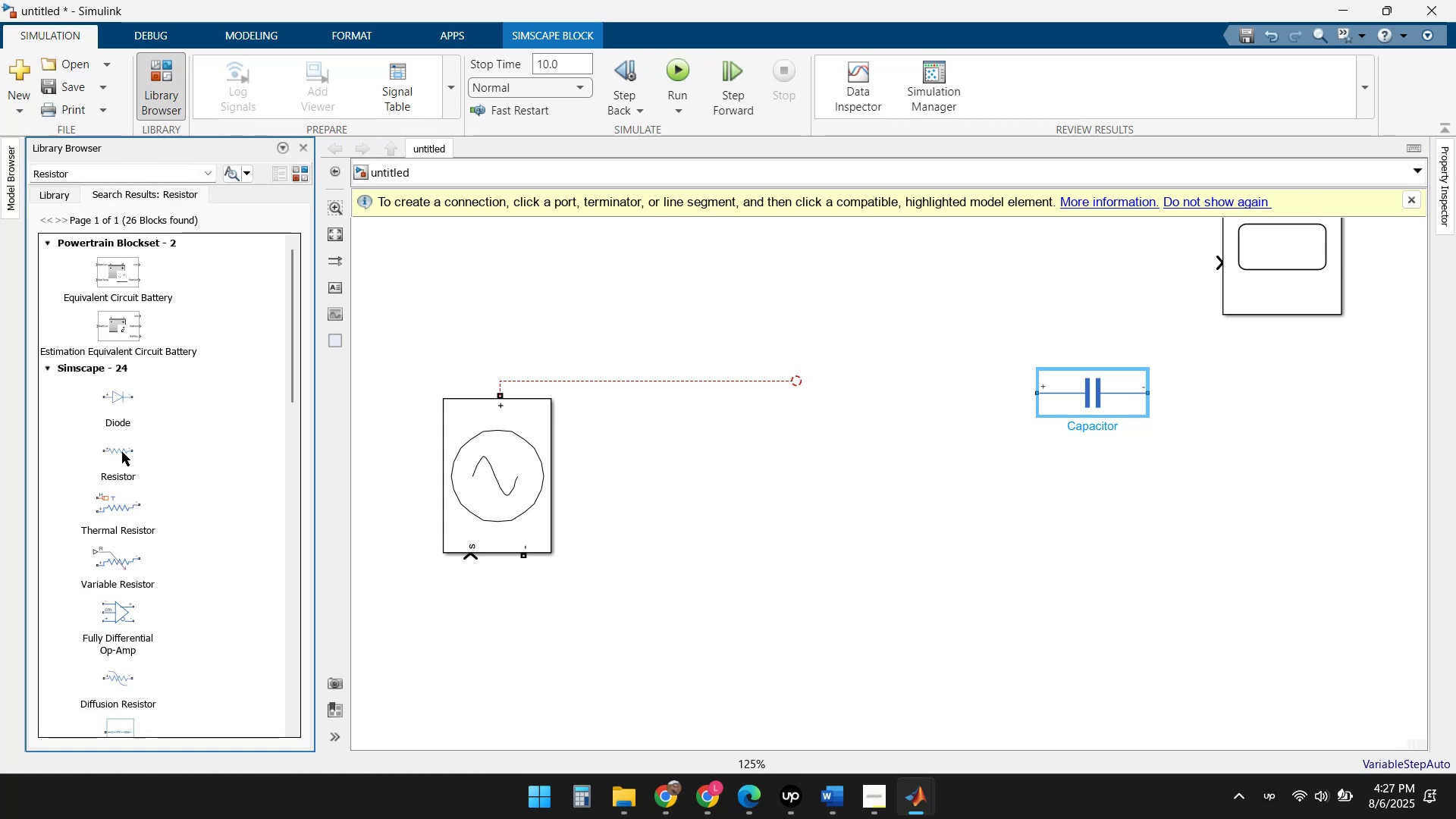 
double_click([121, 451])
 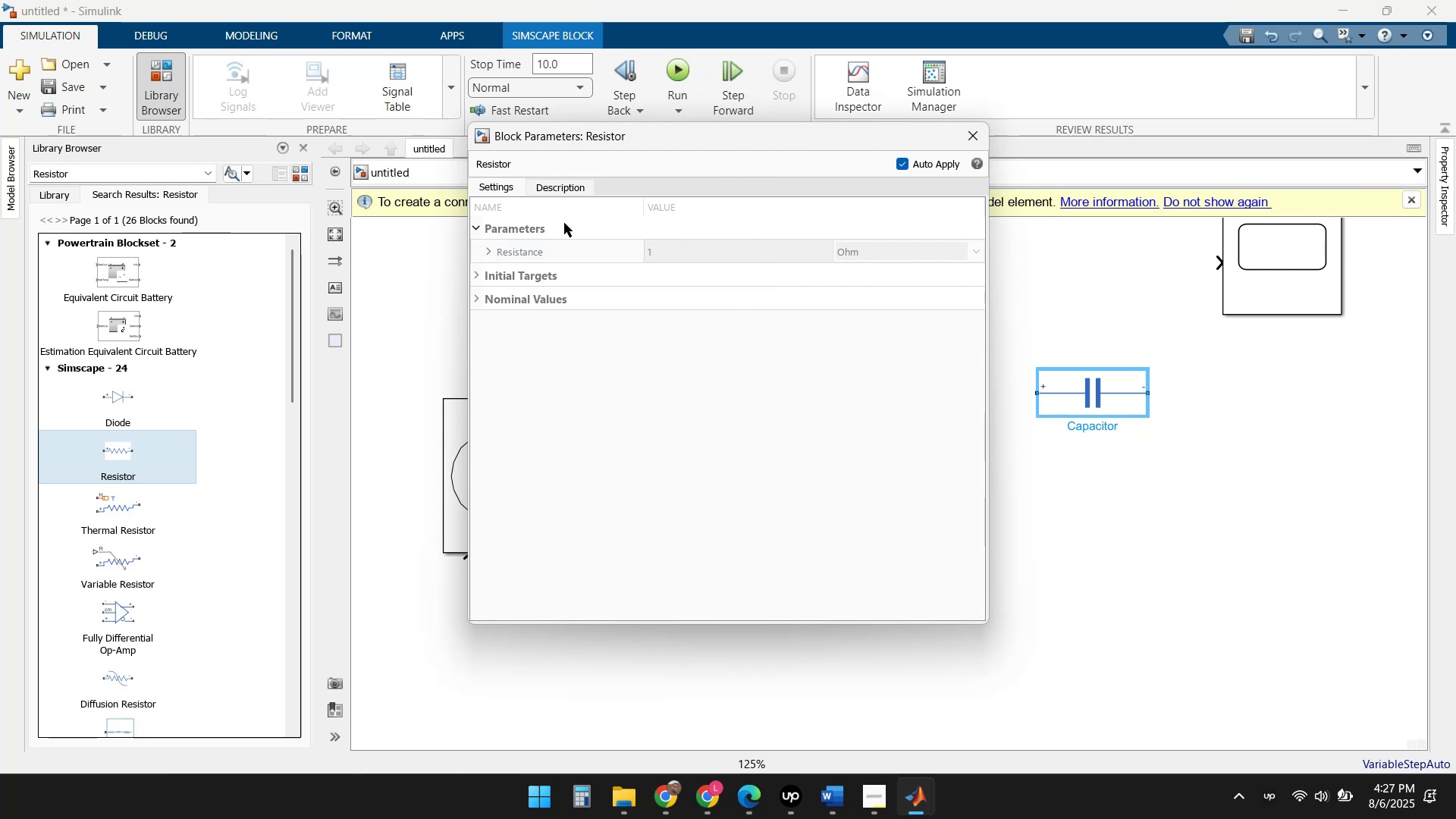 
left_click([557, 190])
 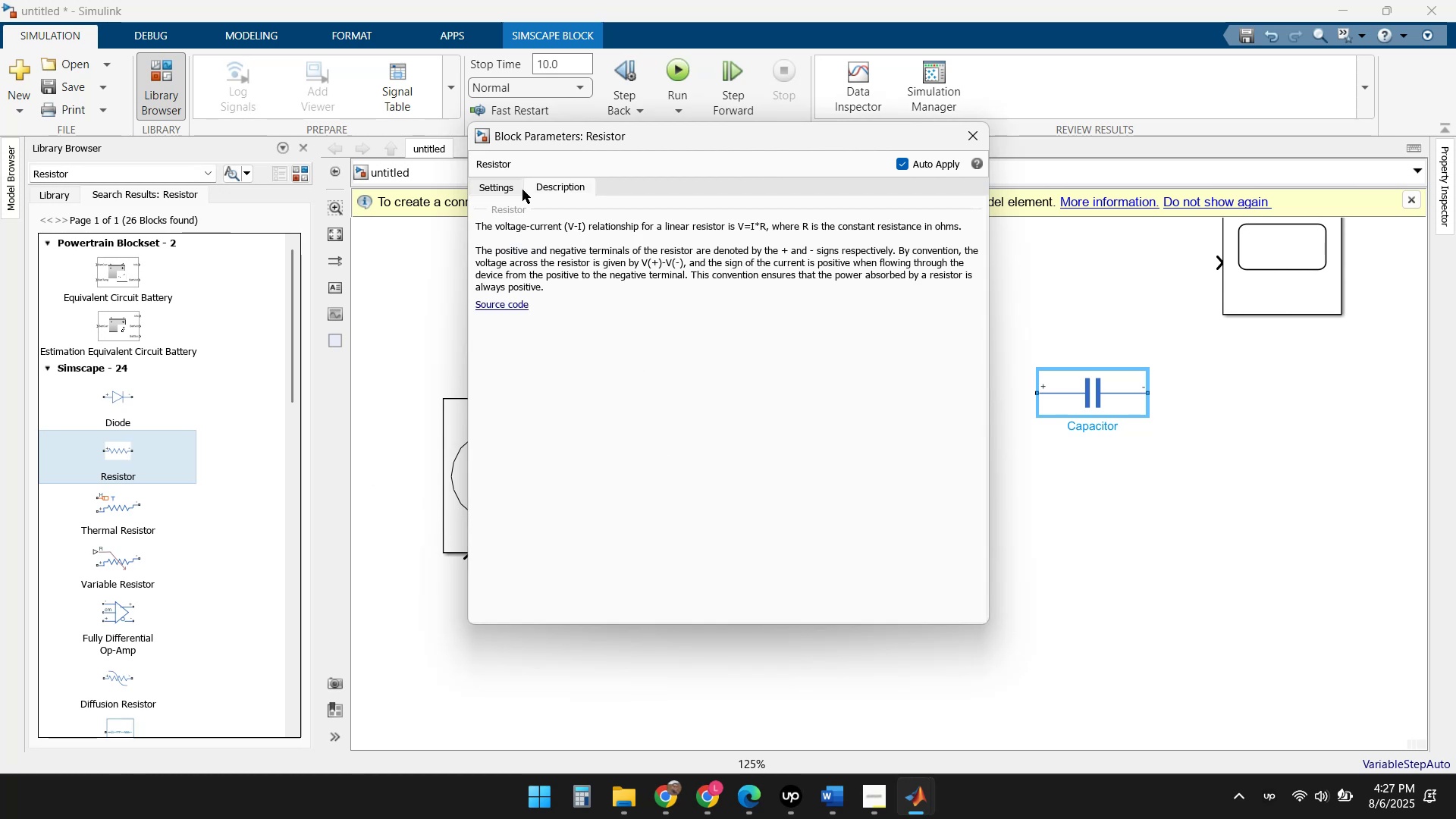 
left_click([497, 186])
 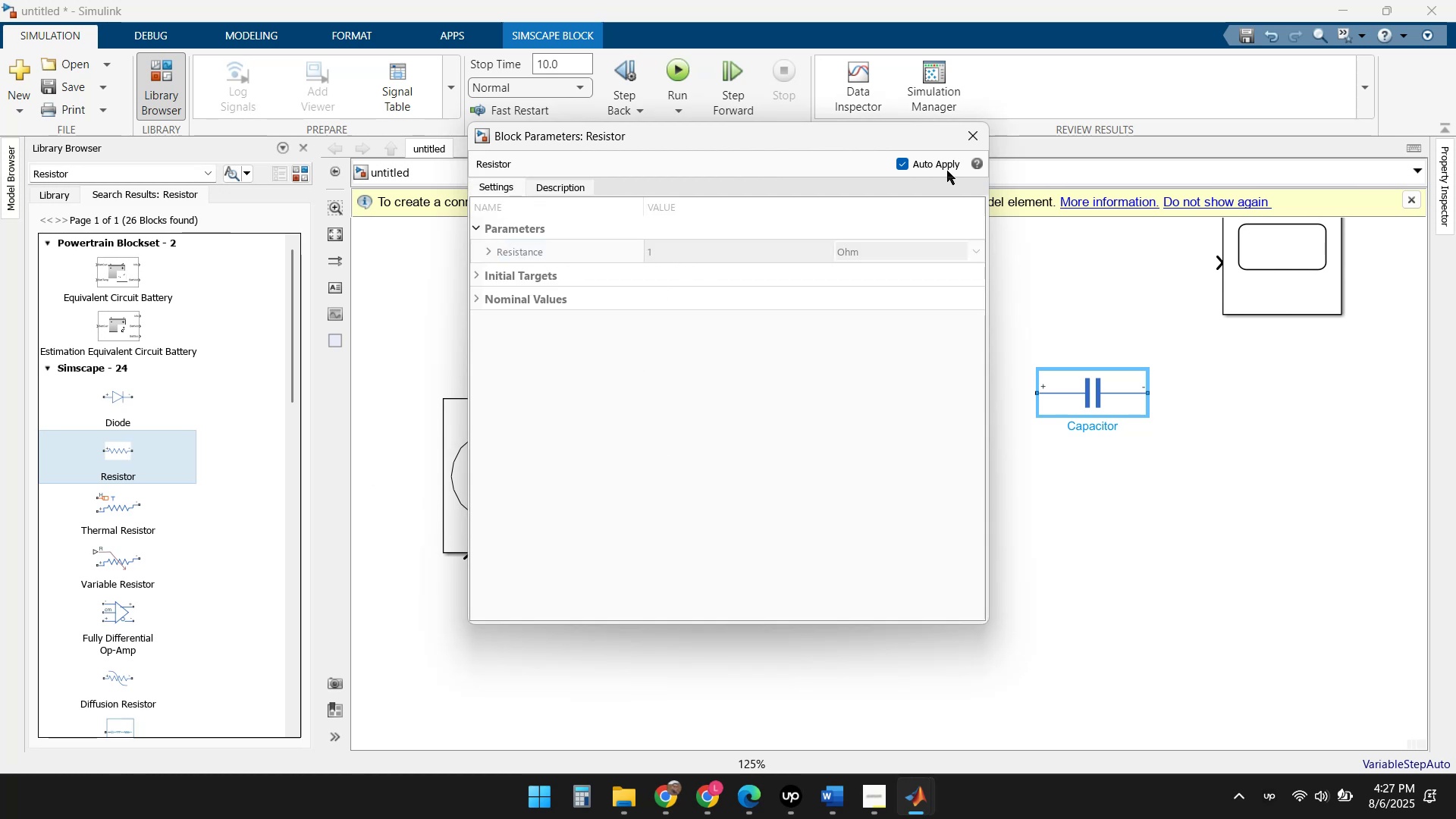 
left_click([968, 143])
 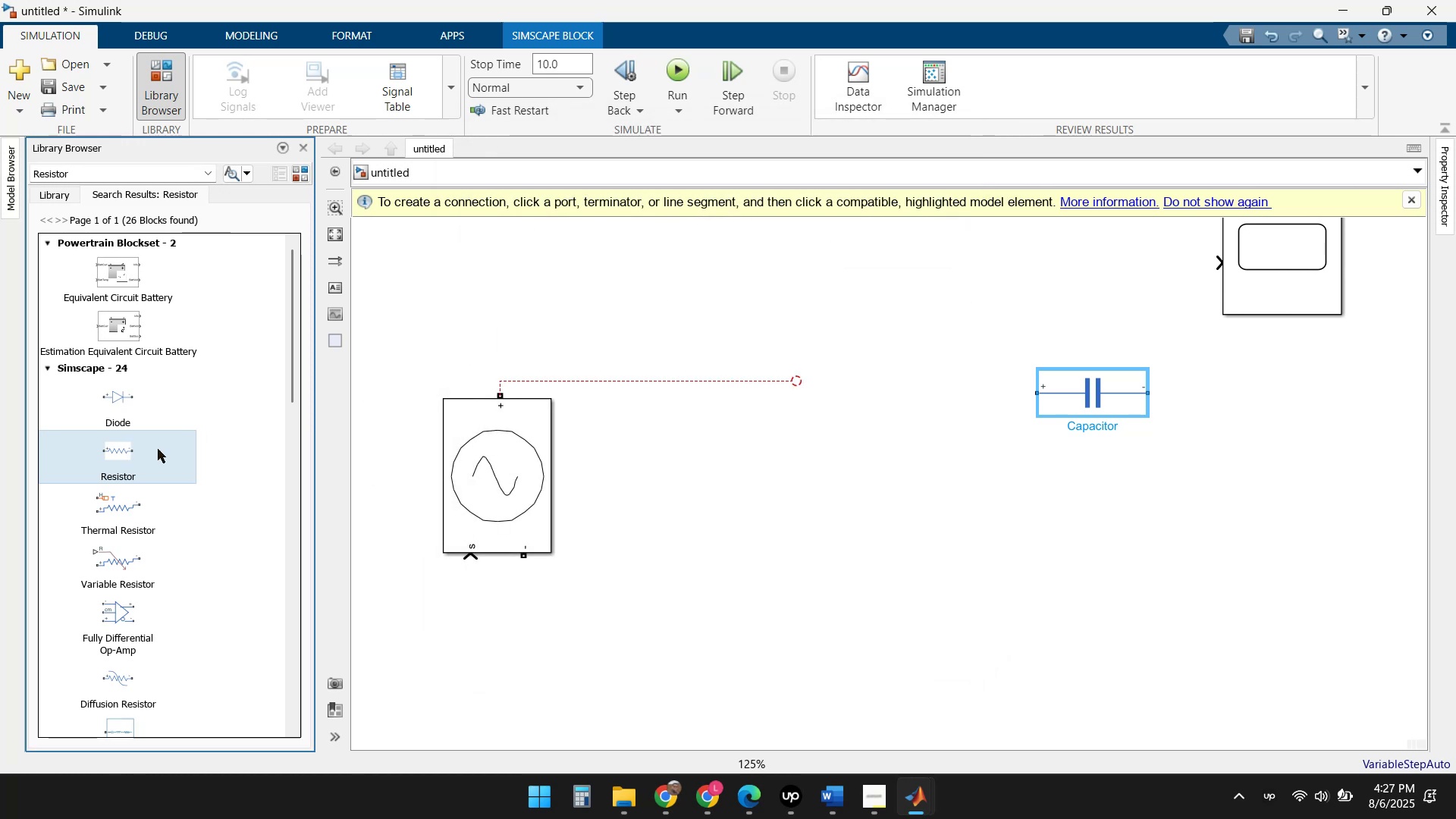 
right_click([130, 460])
 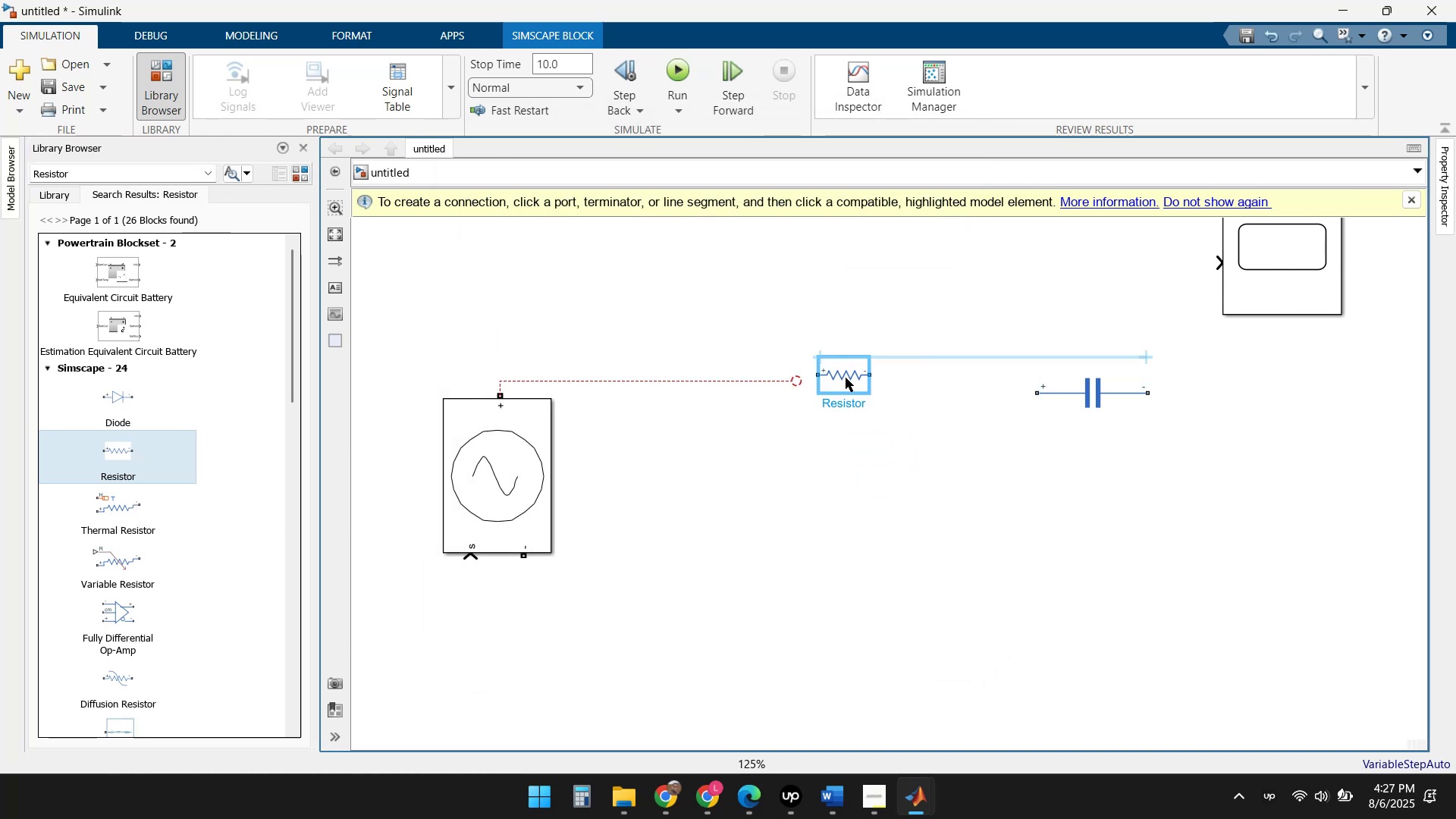 
wait(5.06)
 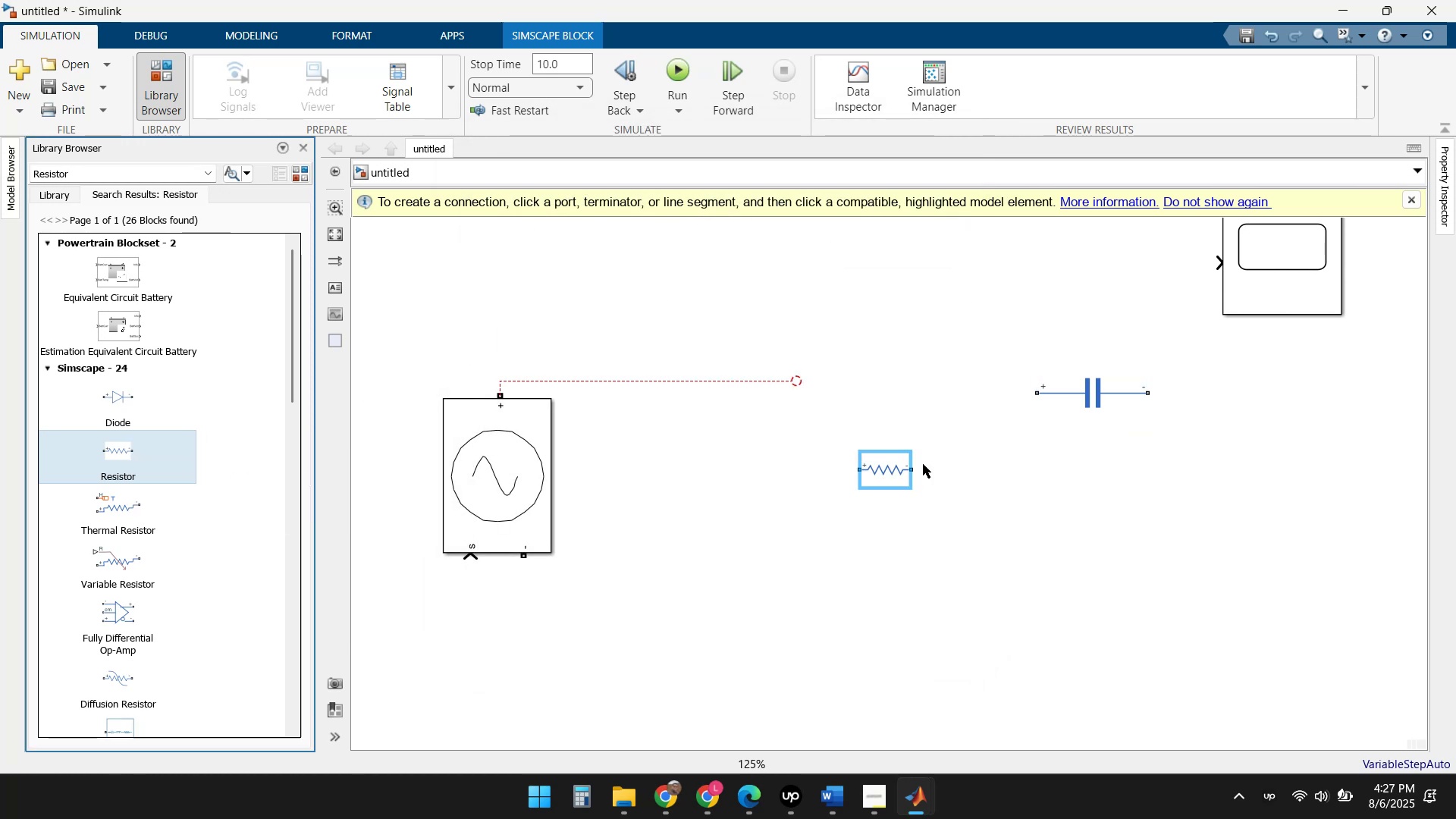 
double_click([853, 399])
 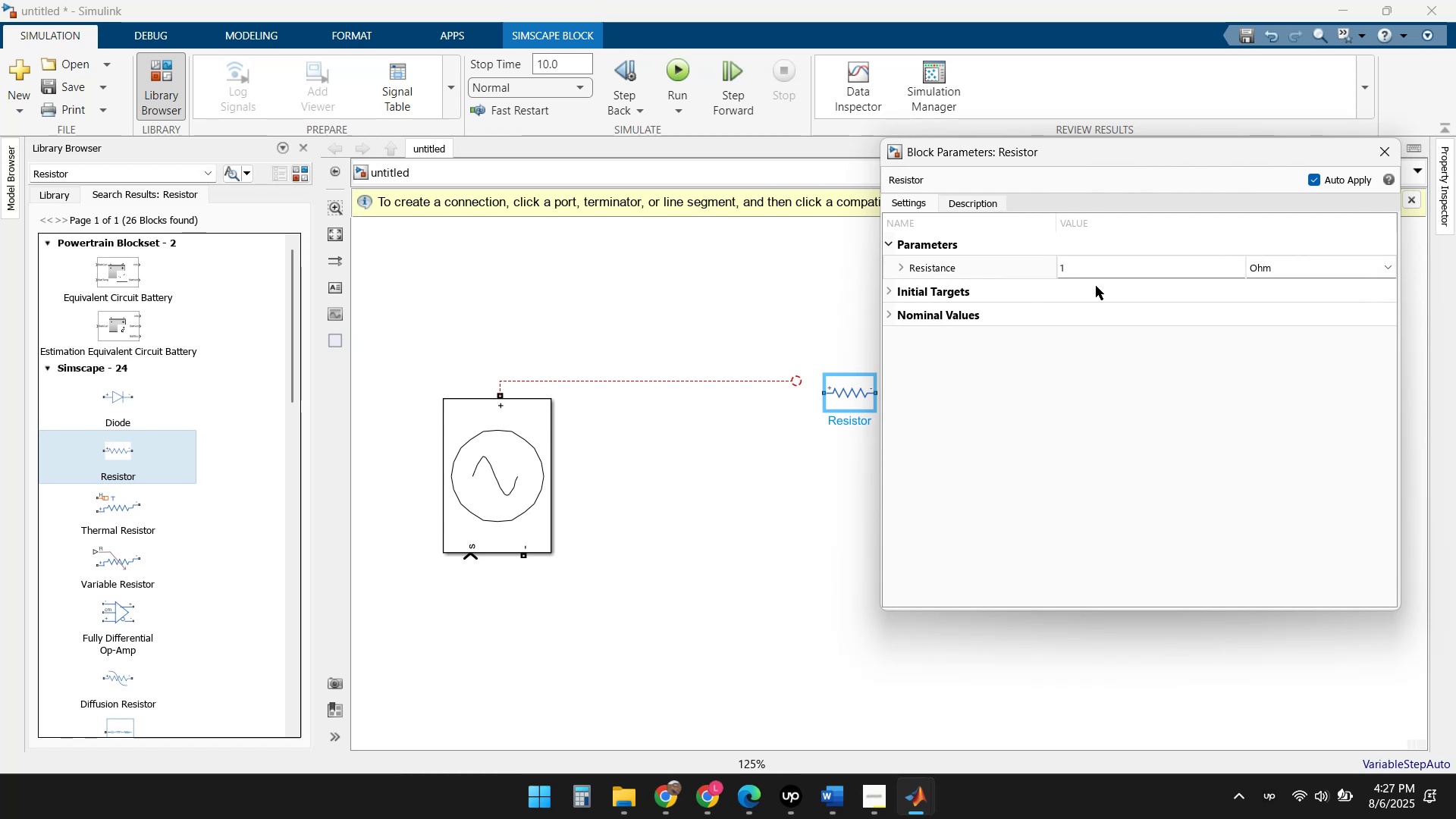 
left_click([1086, 264])
 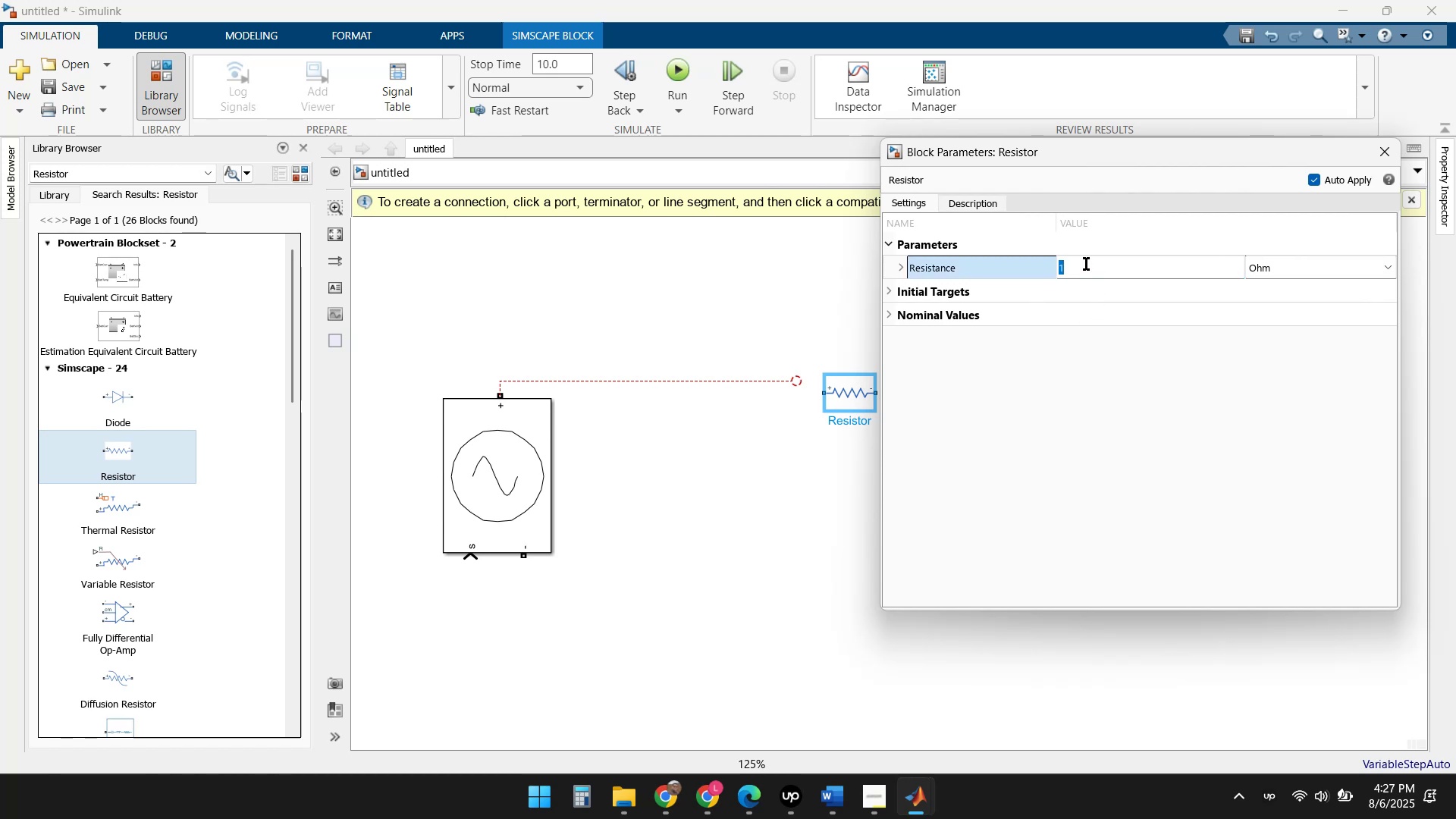 
key(Numpad1)
 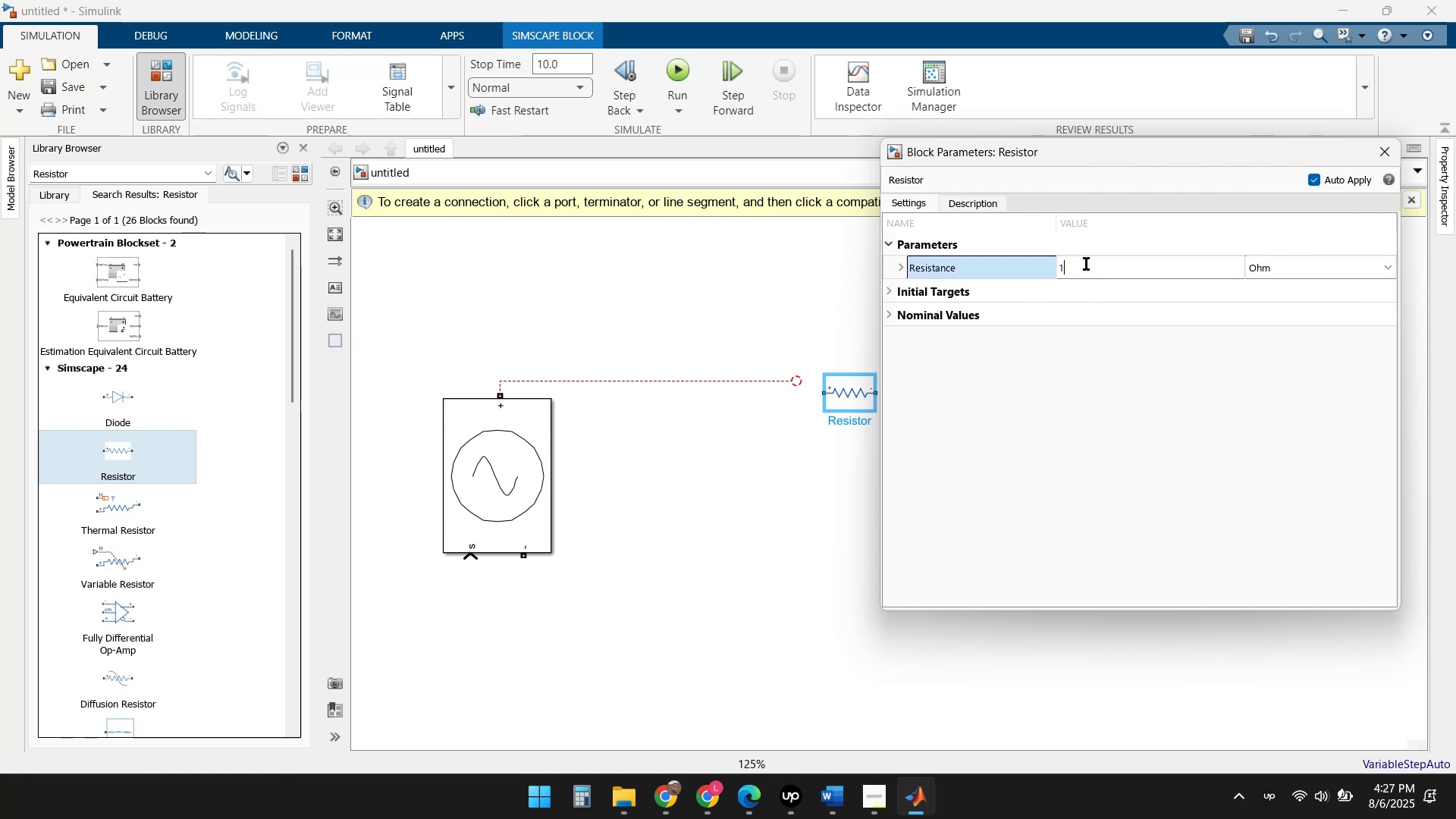 
key(Numpad0)
 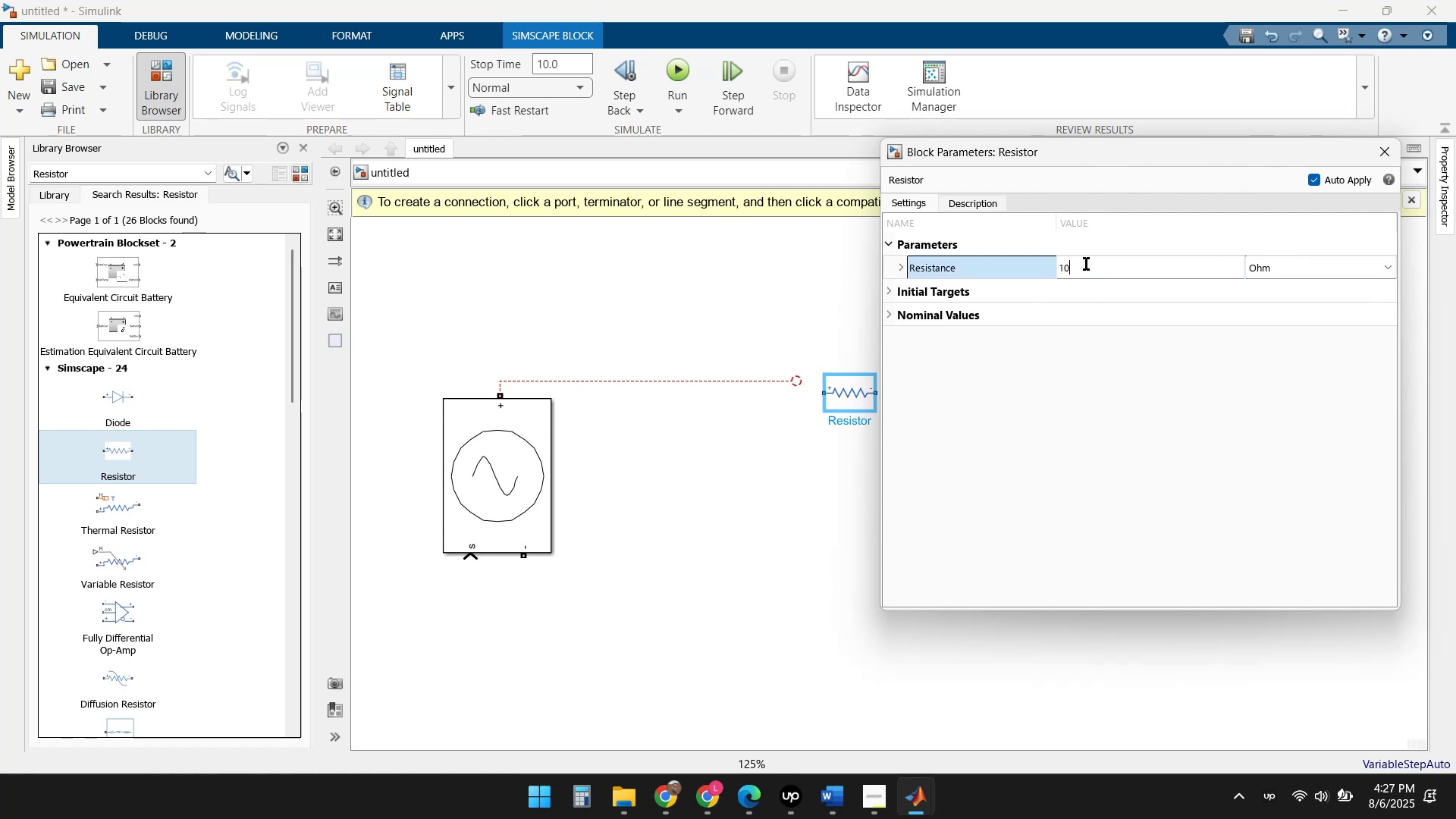 
key(Numpad0)
 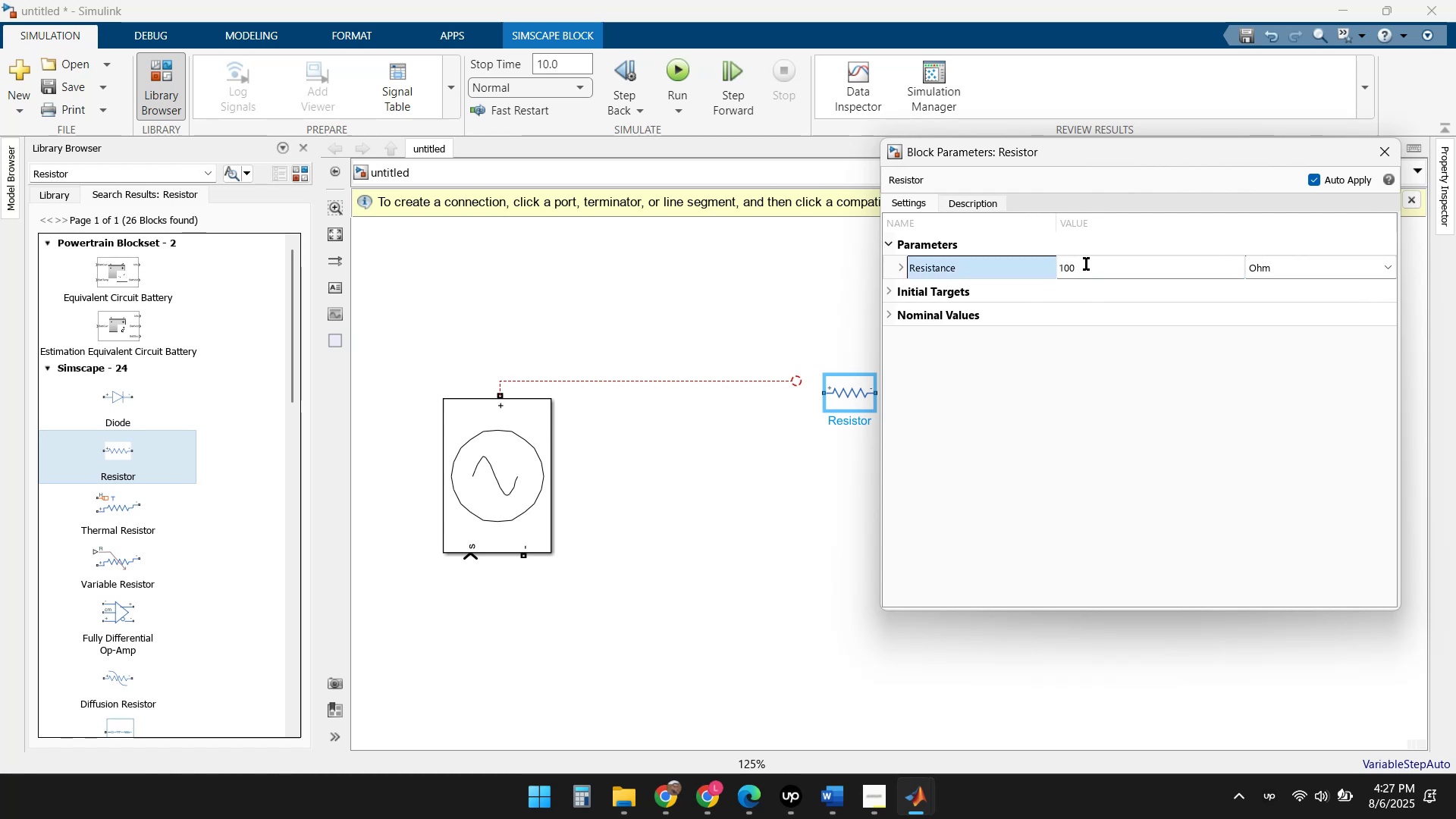 
left_click([1078, 416])
 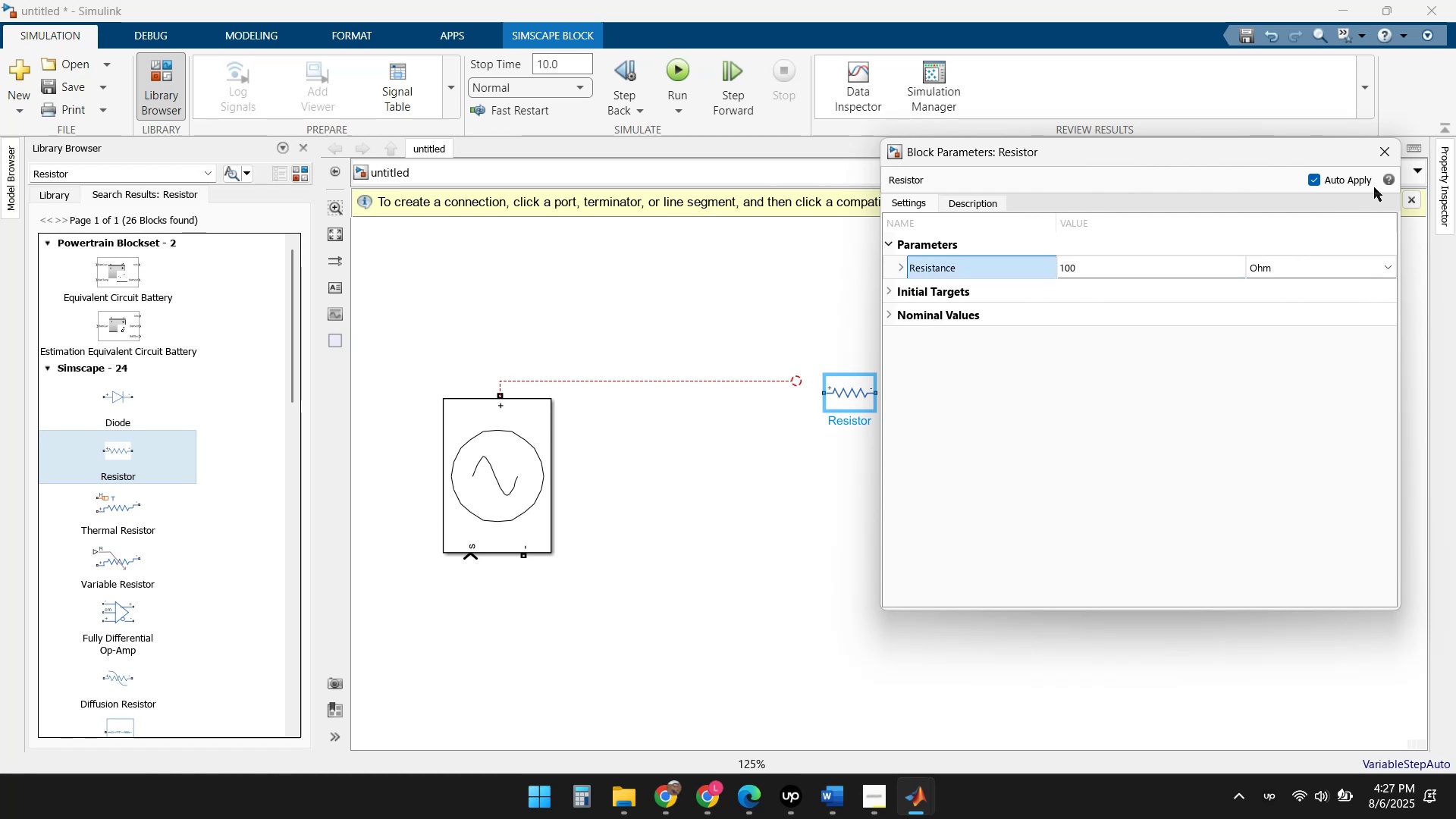 
left_click([1382, 157])
 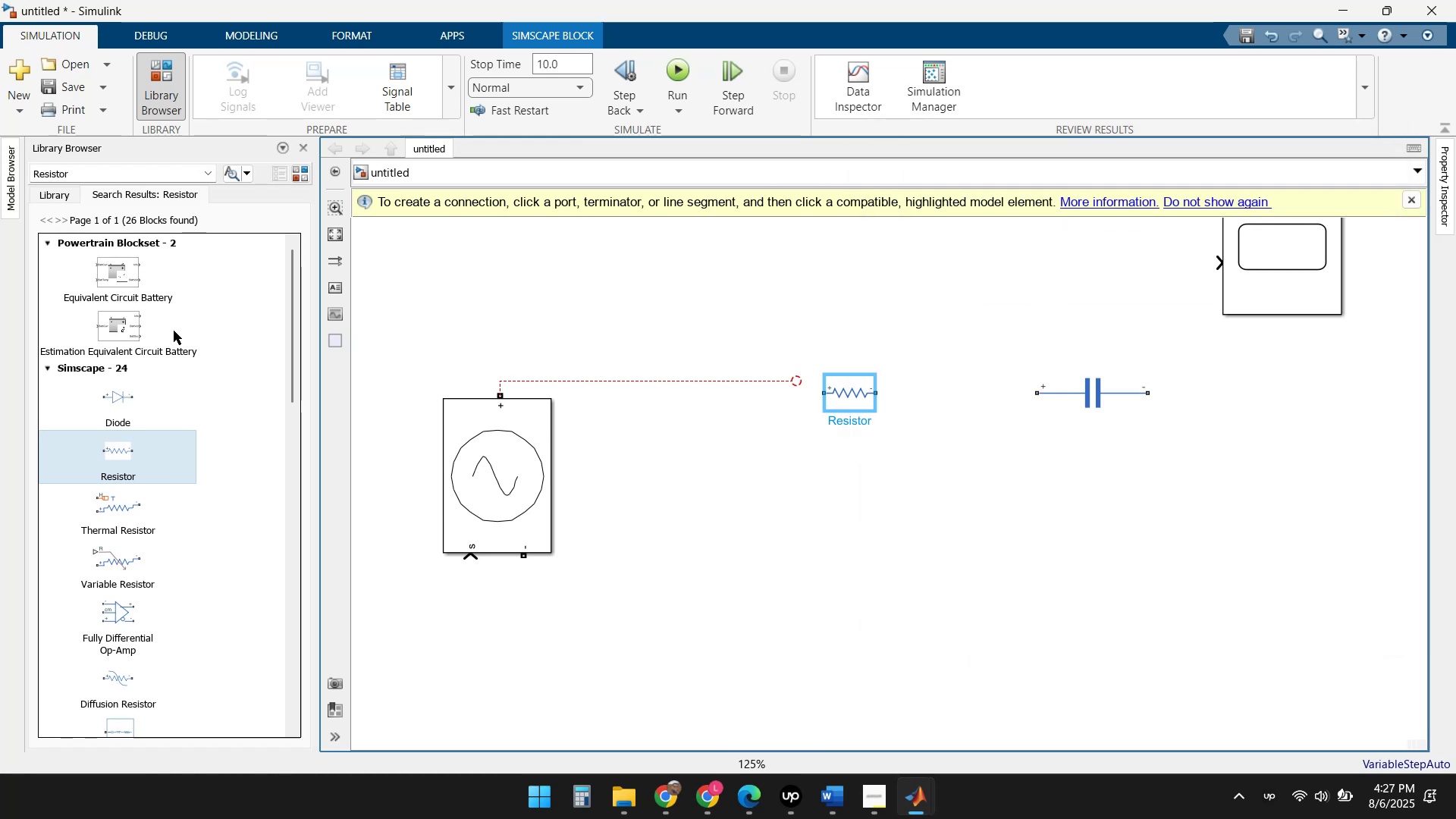 
left_click([109, 177])
 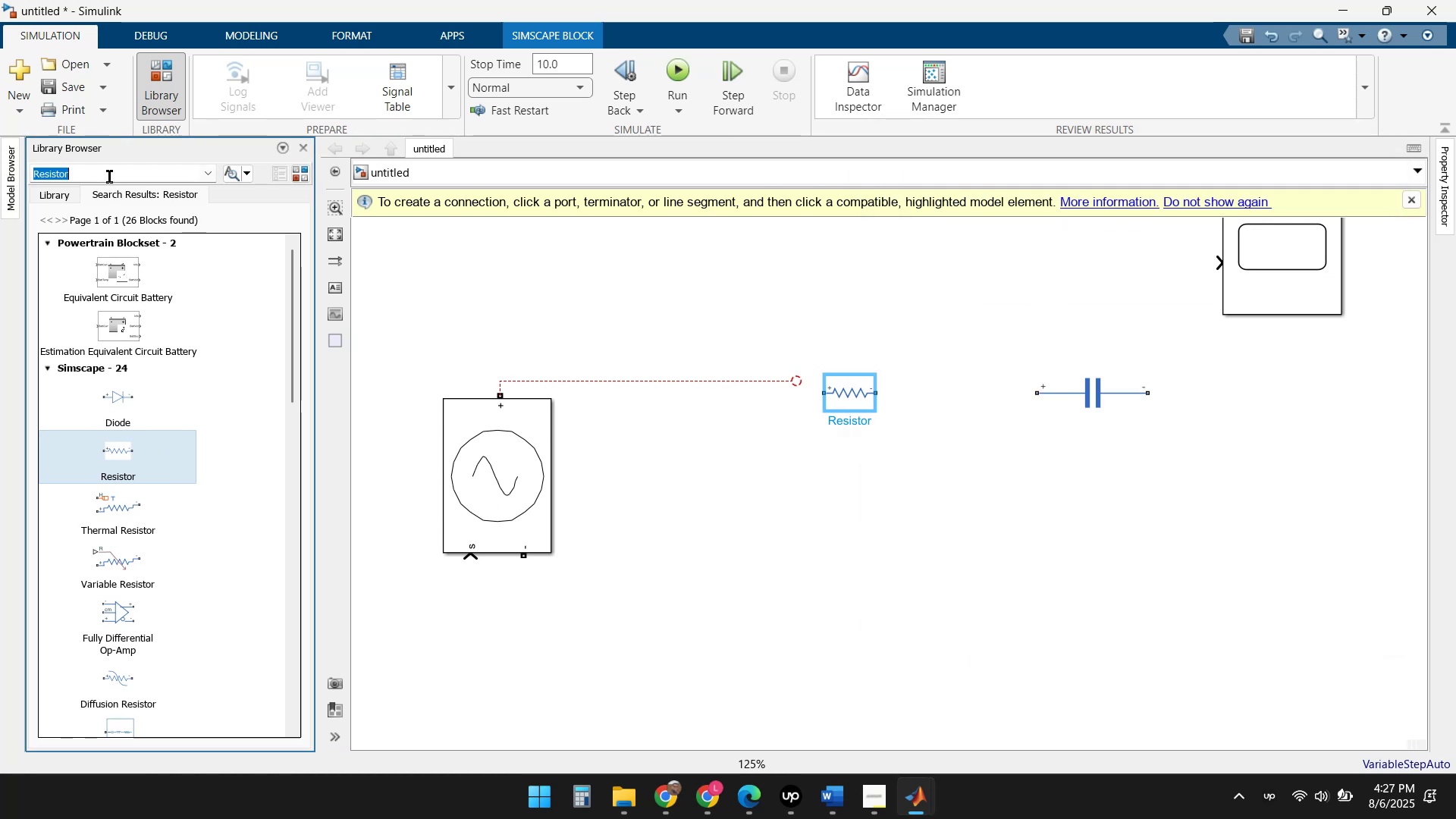 
type(Inductor)
 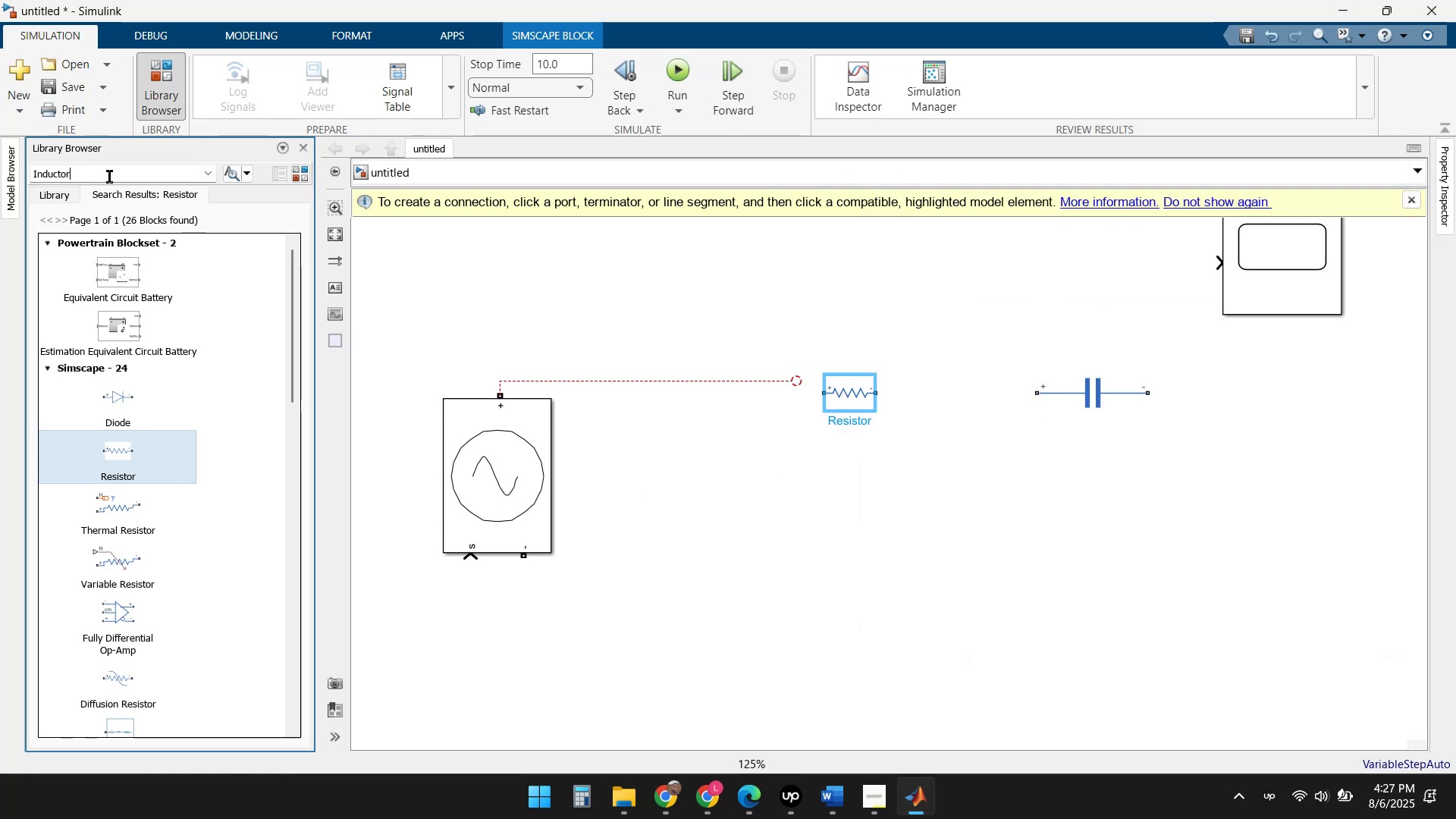 
key(Enter)
 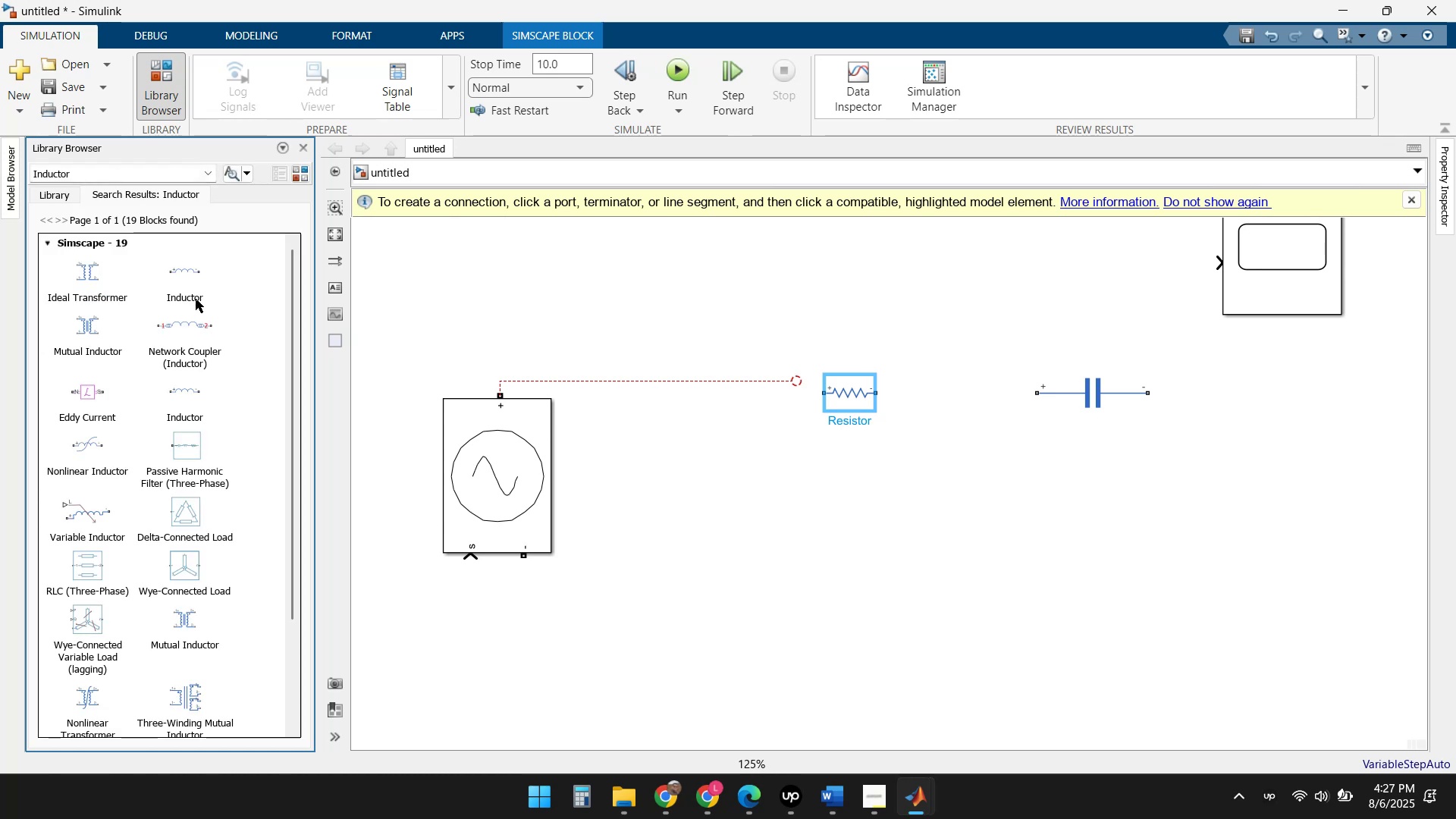 
left_click([188, 280])
 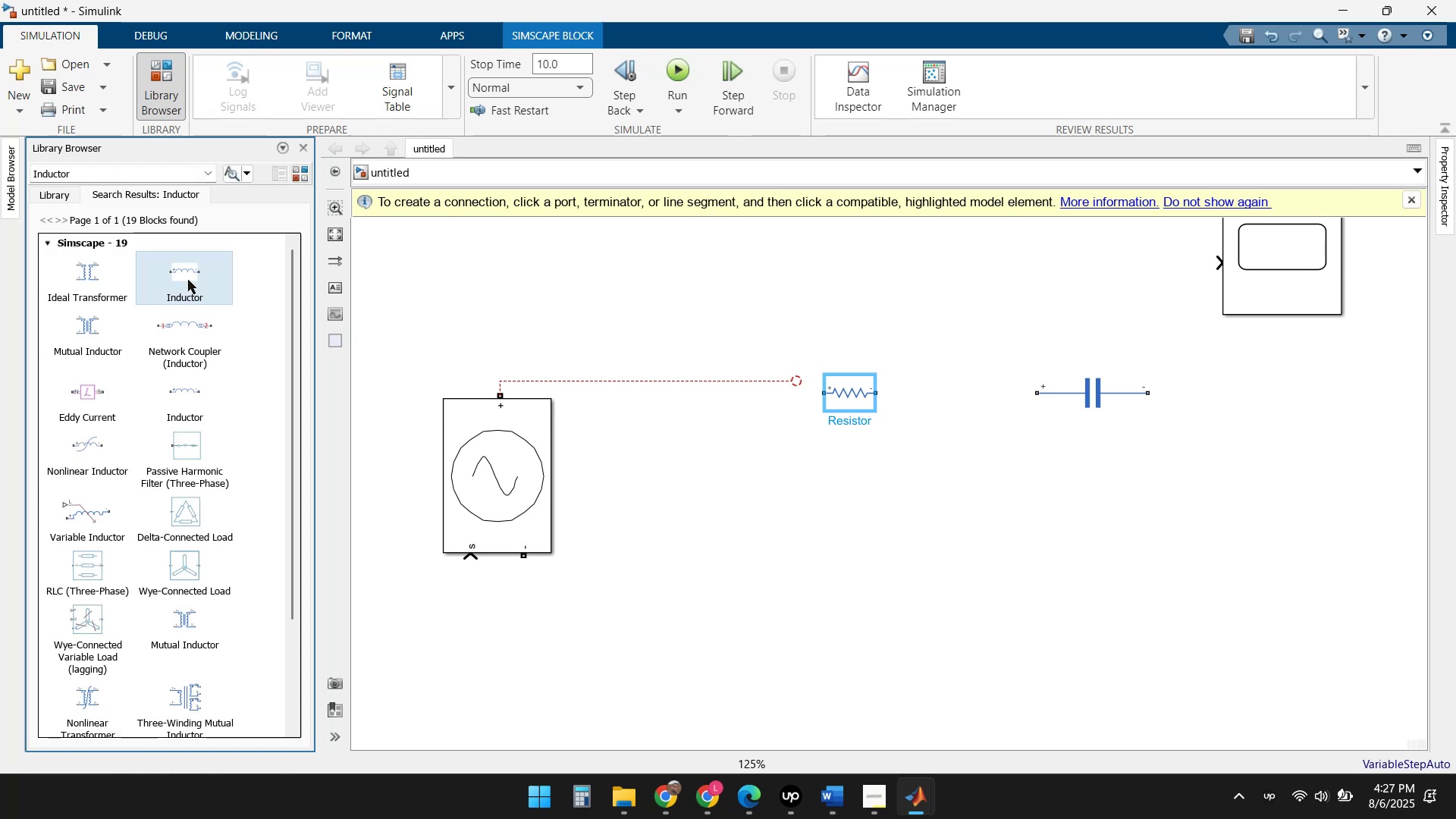 
right_click([188, 280])
 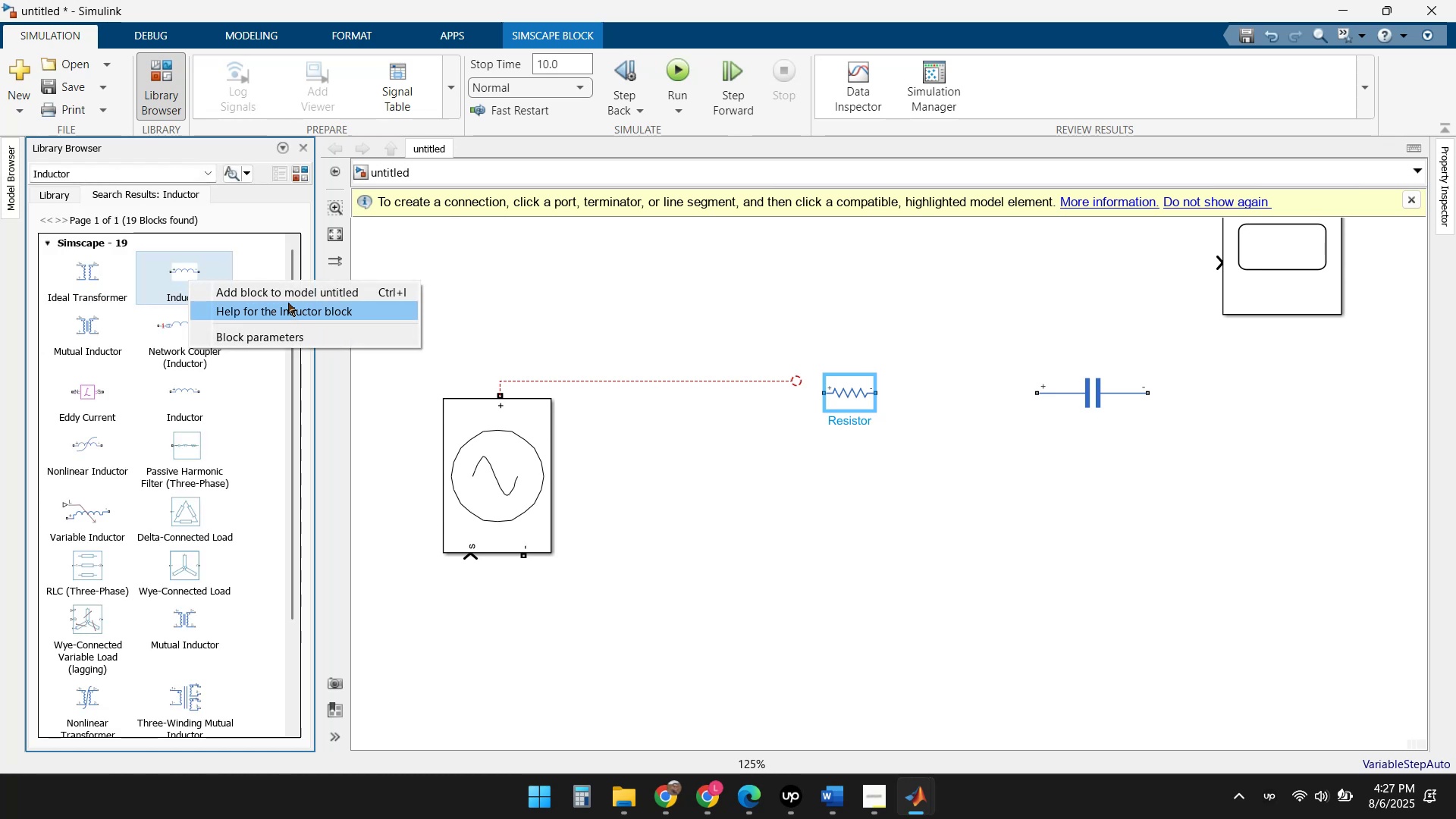 
left_click([288, 295])
 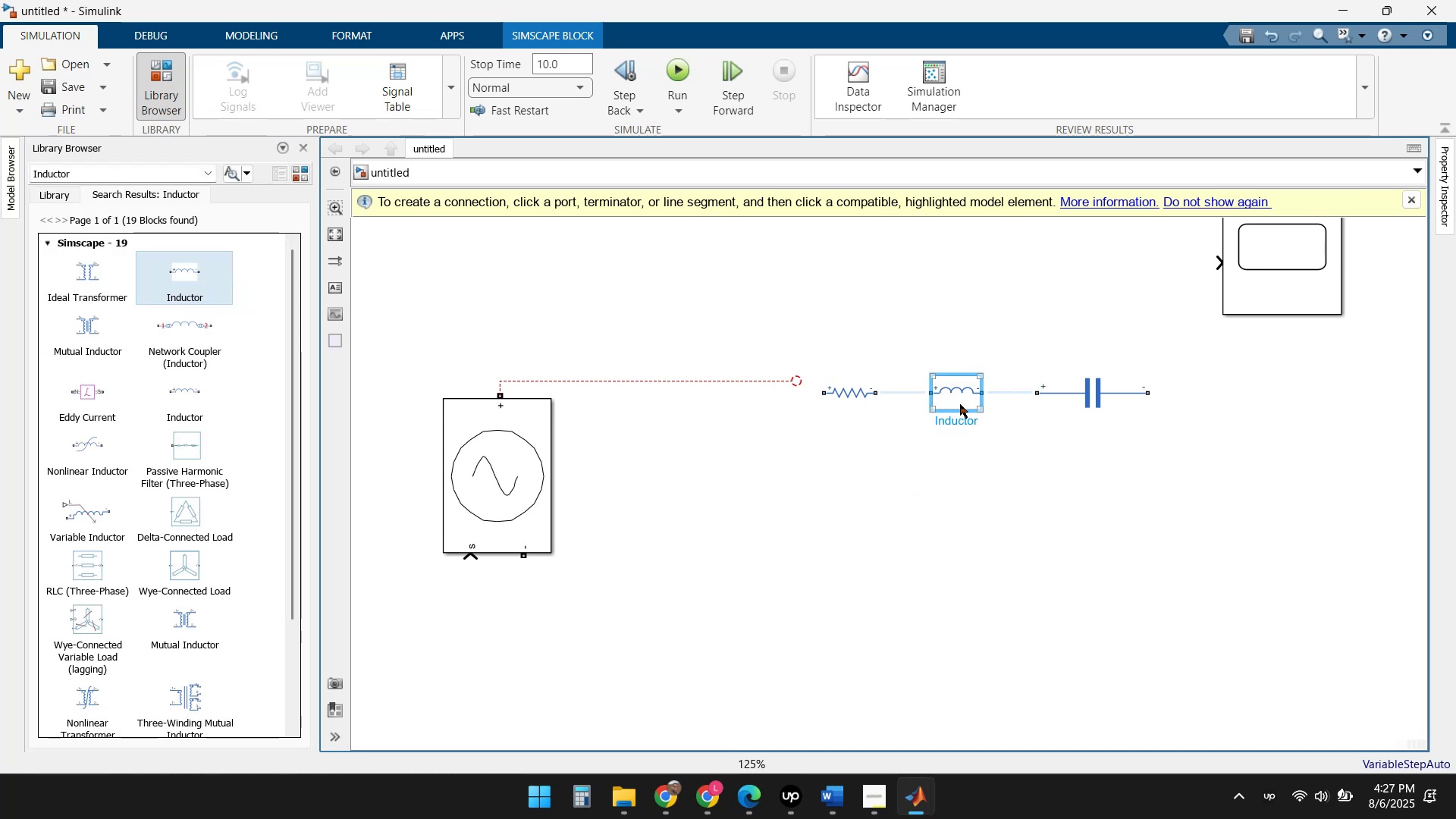 
double_click([957, 391])
 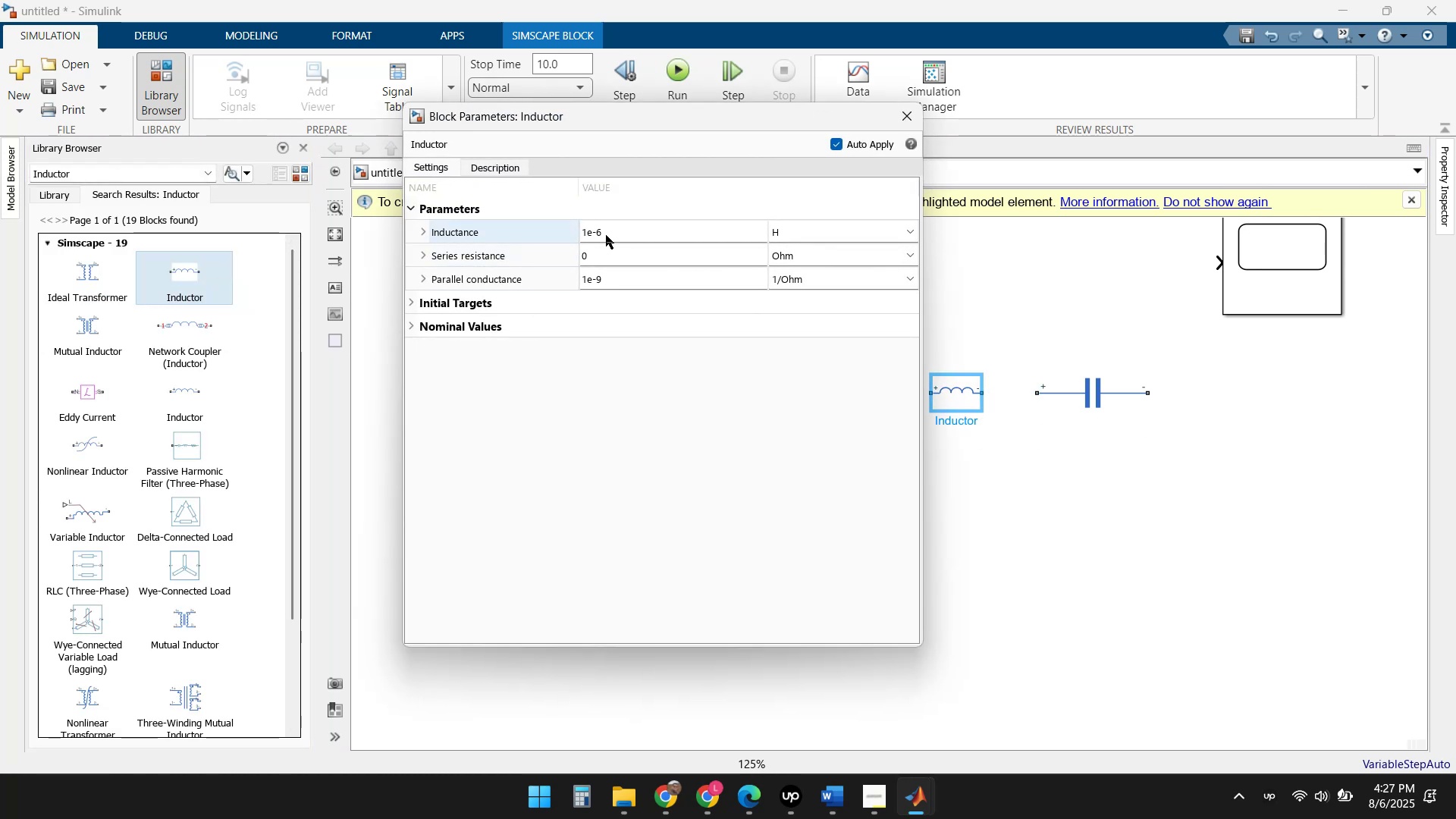 
left_click([588, 234])
 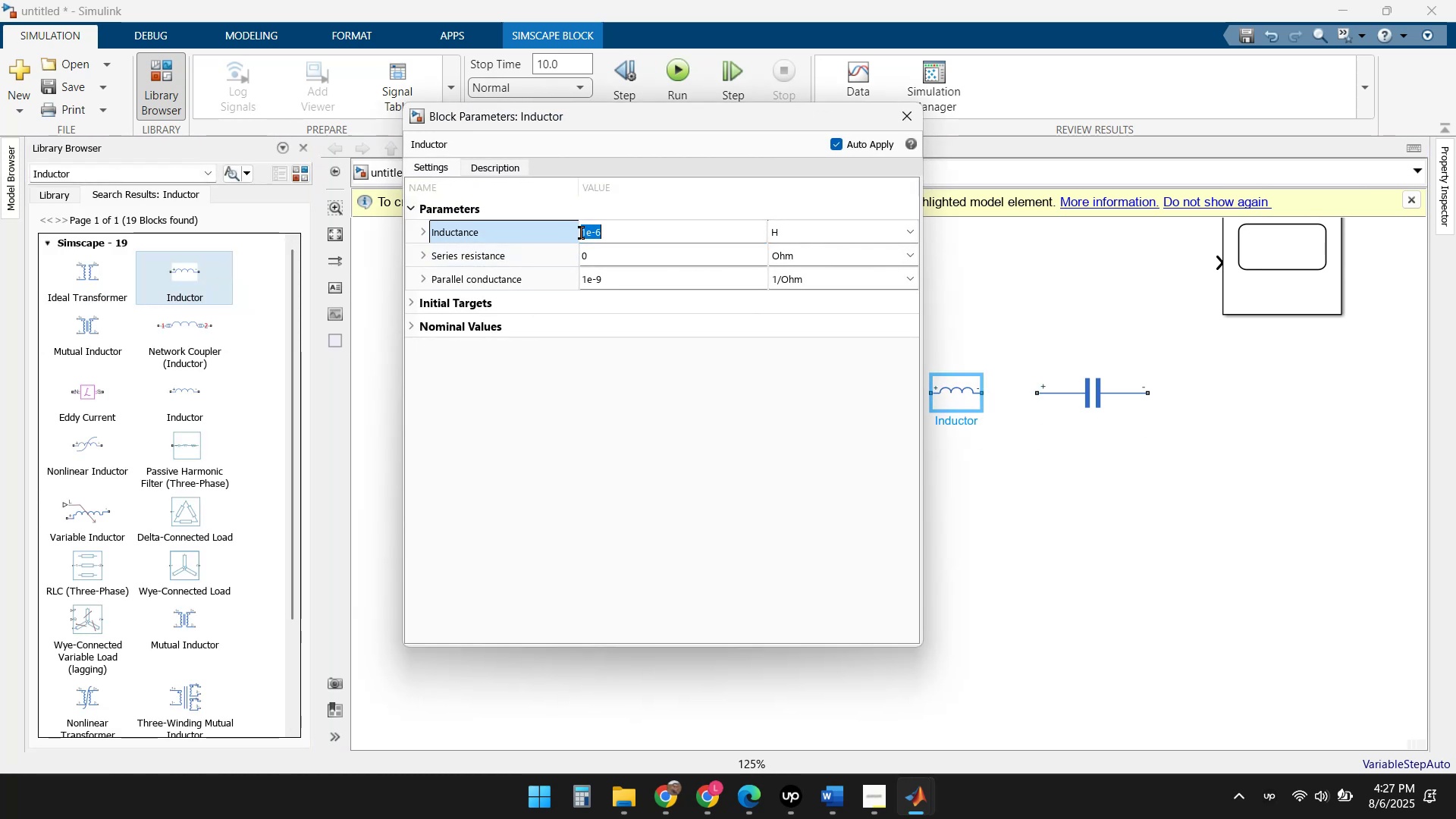 
double_click([581, 233])
 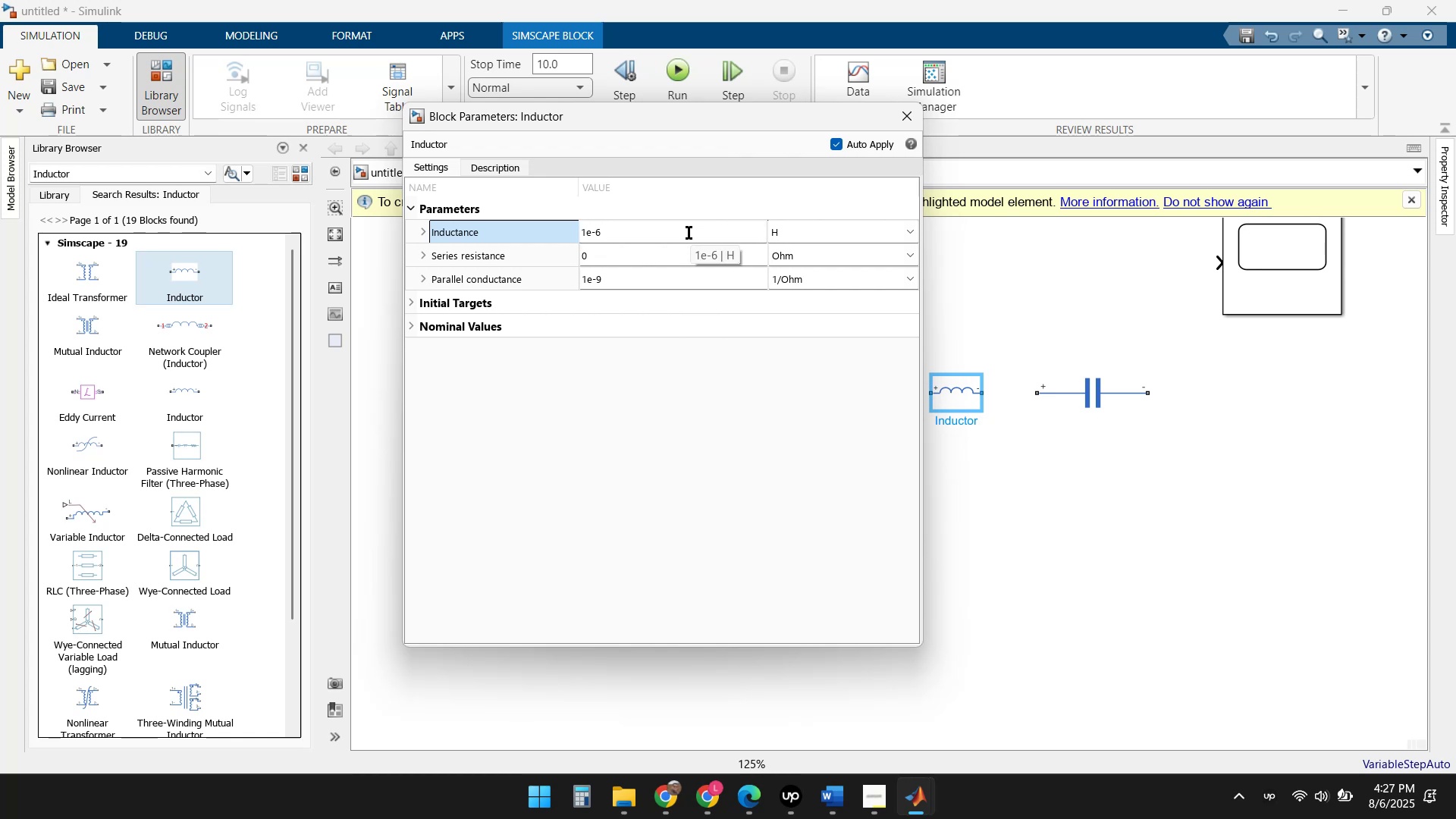 
key(Delete)
 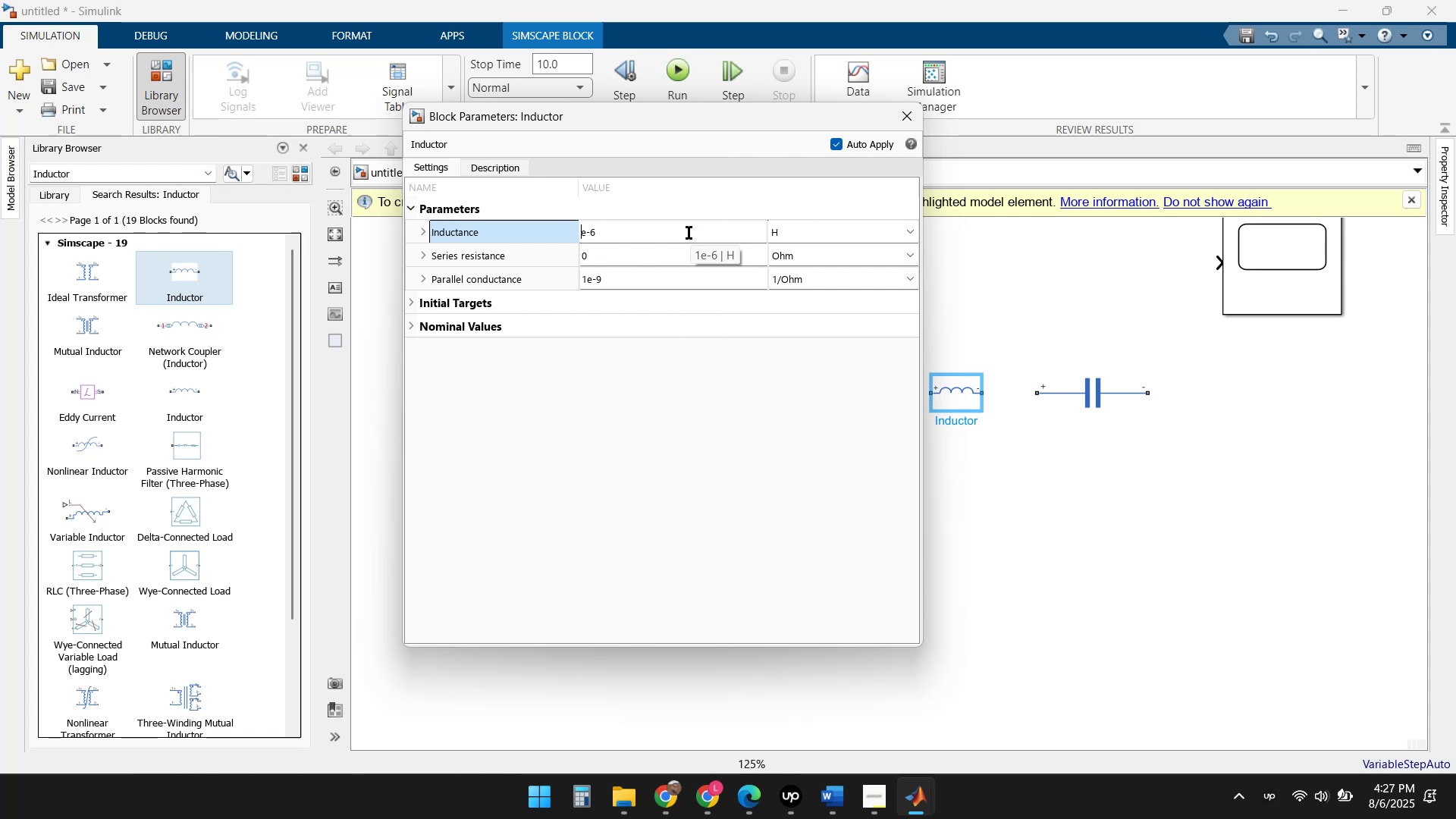 
key(Delete)
 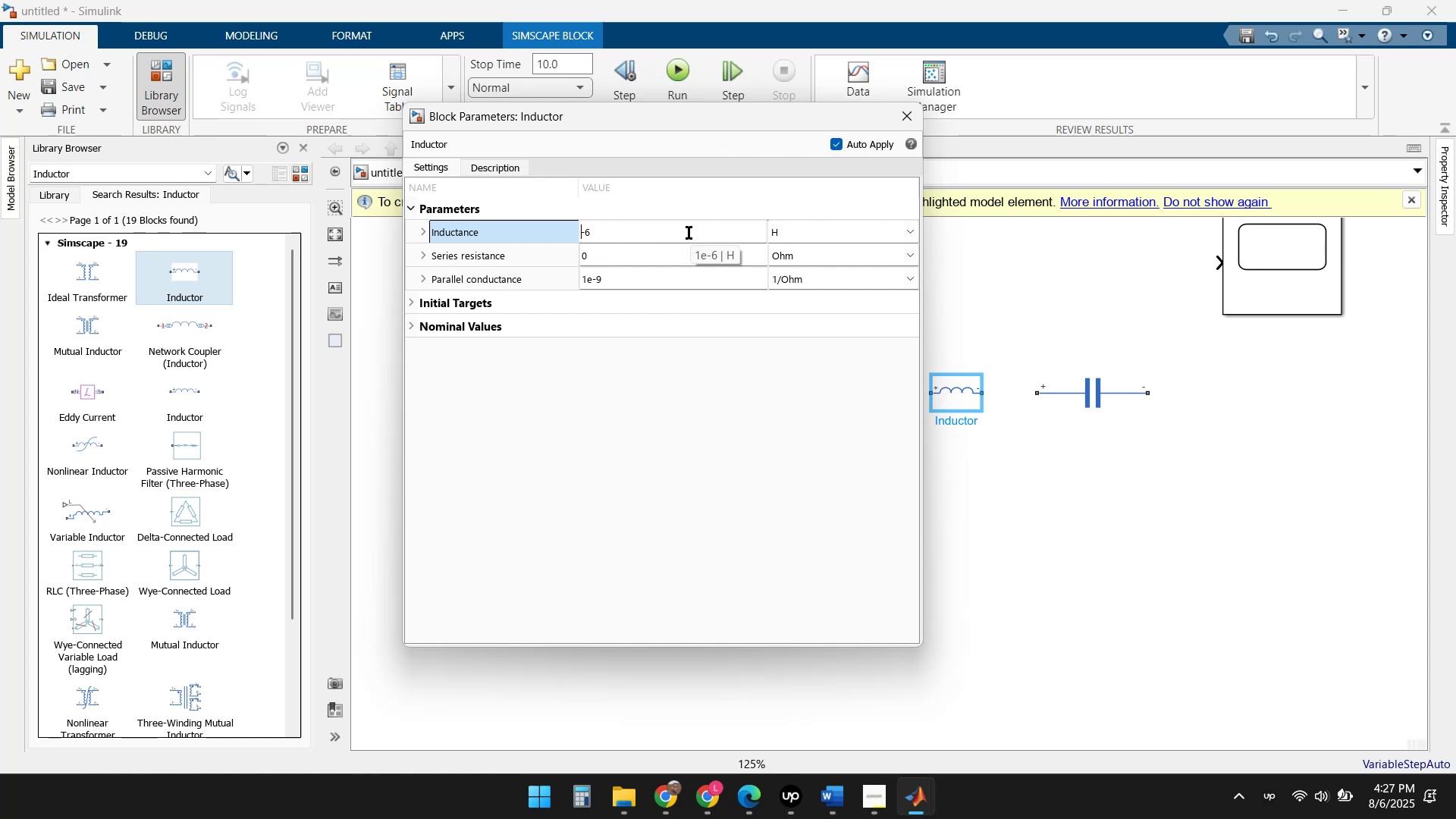 
key(Delete)
 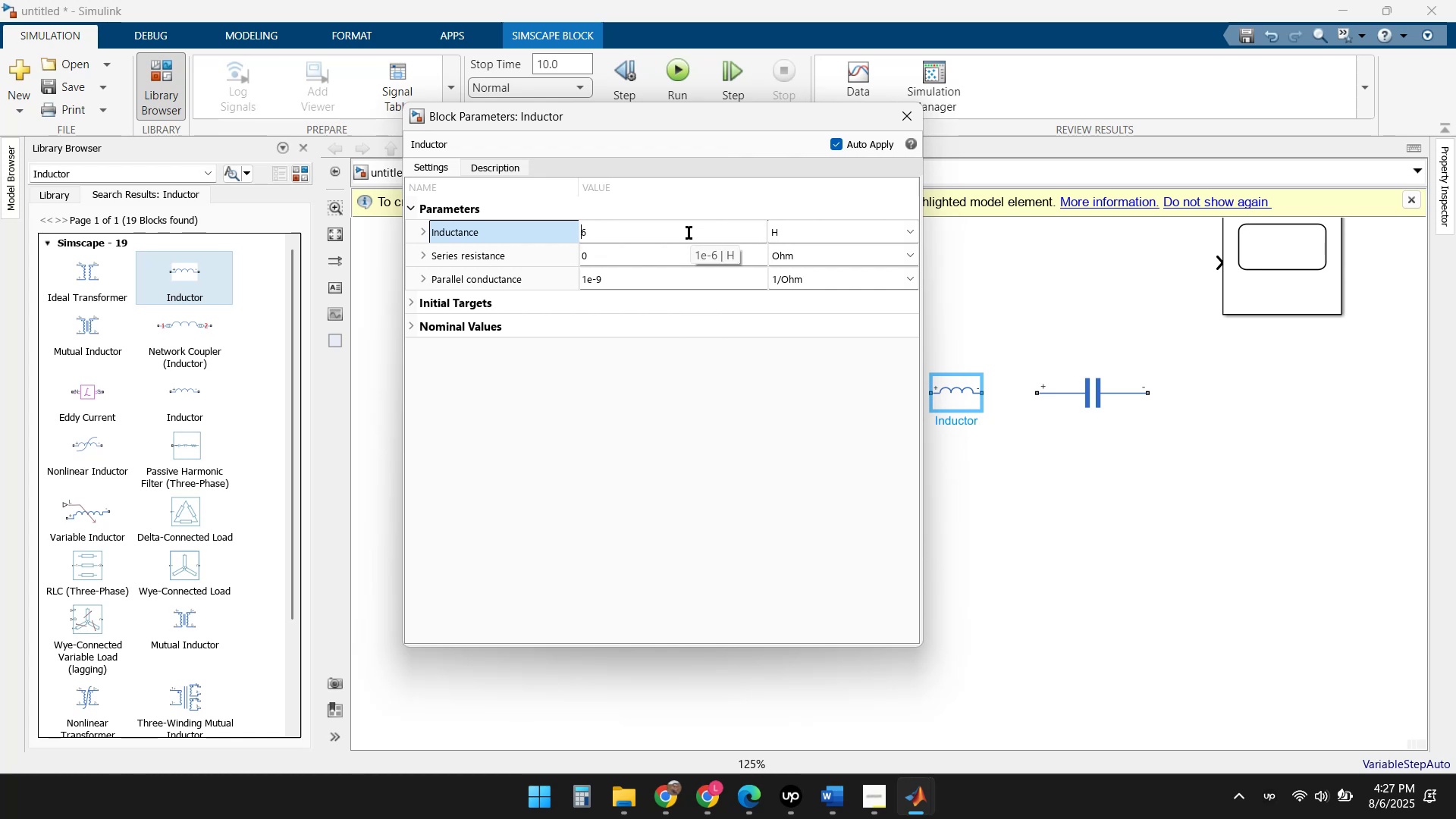 
key(Delete)
 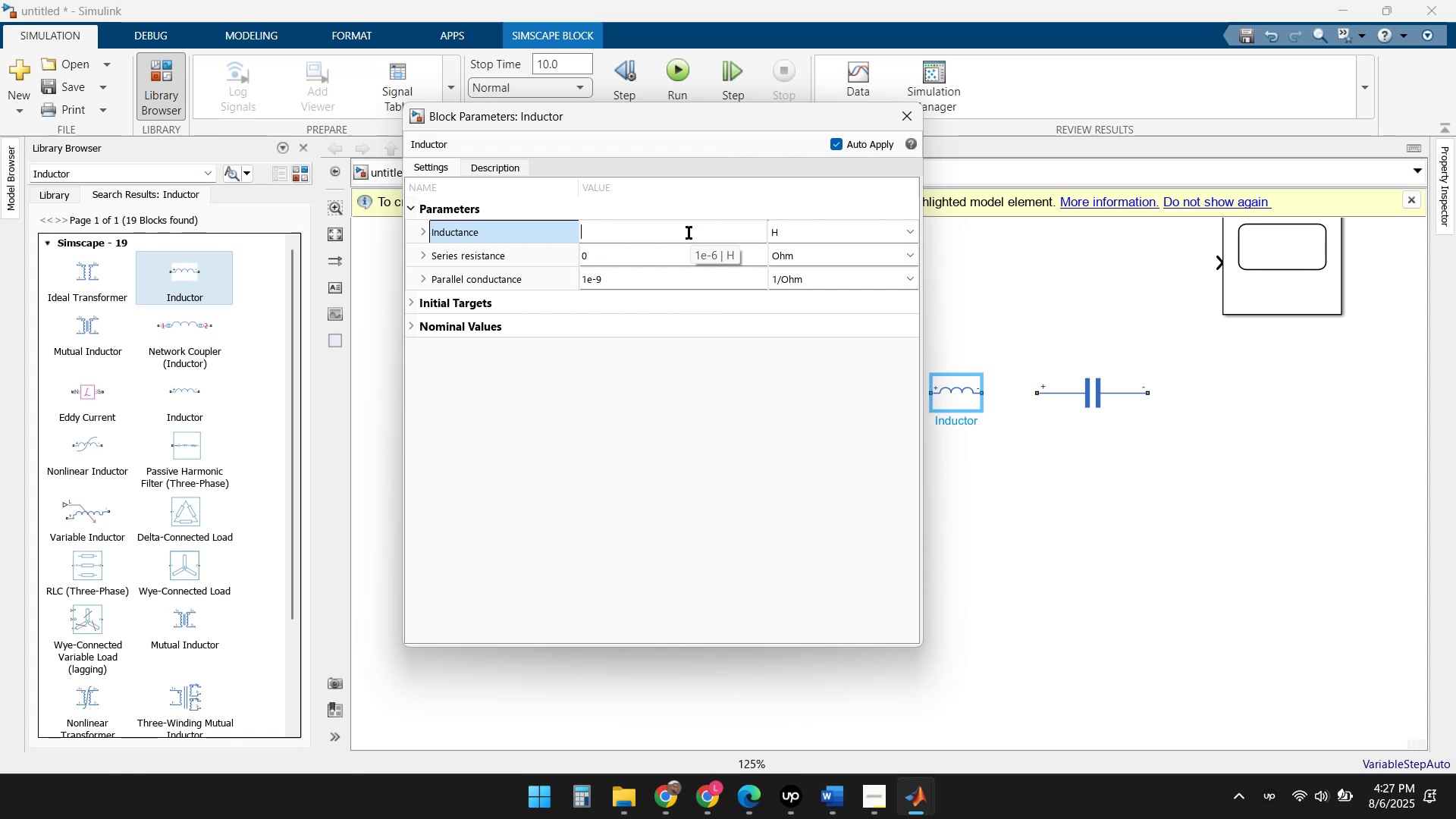 
key(Numpad0)
 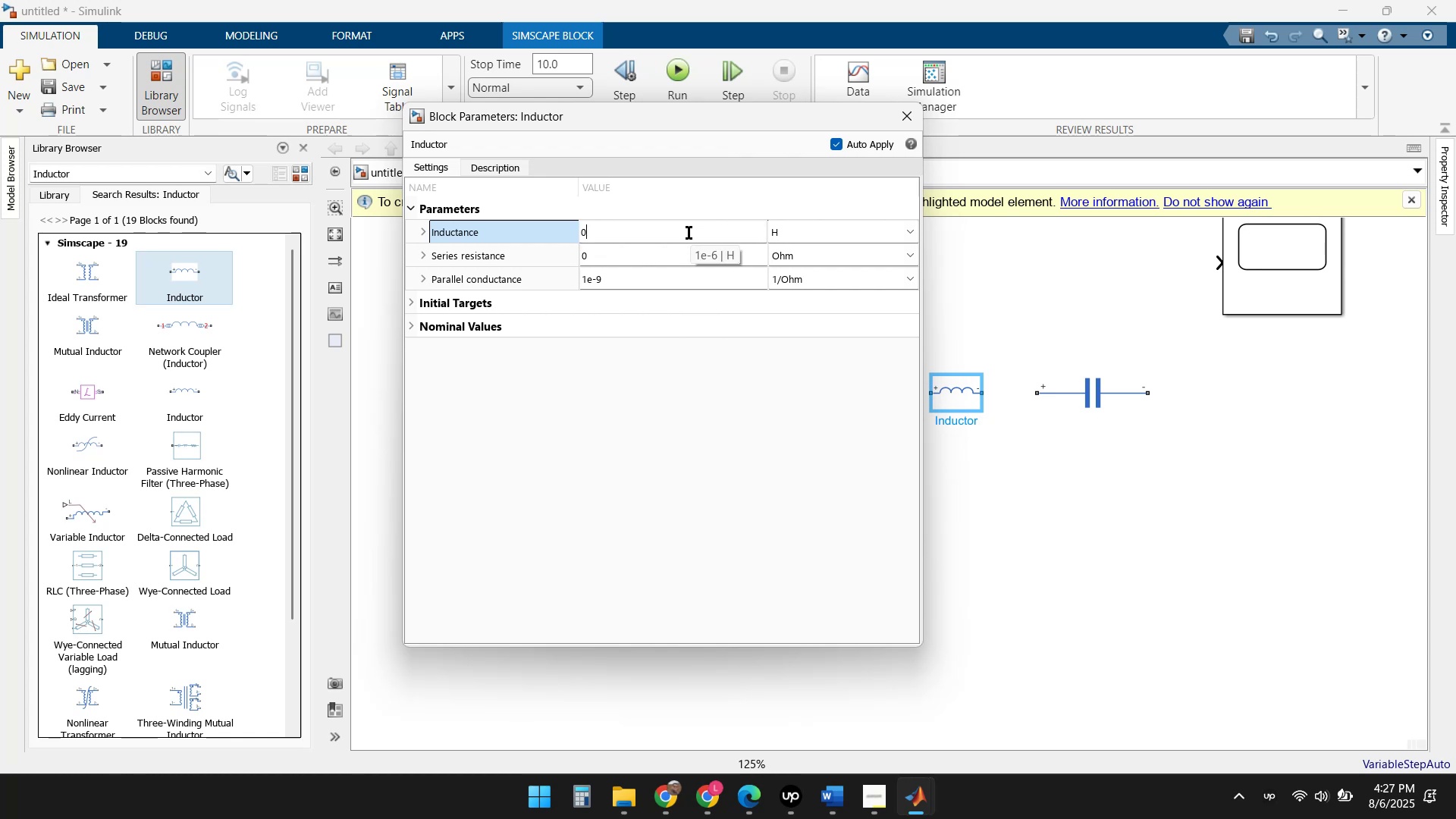 
key(NumpadDecimal)
 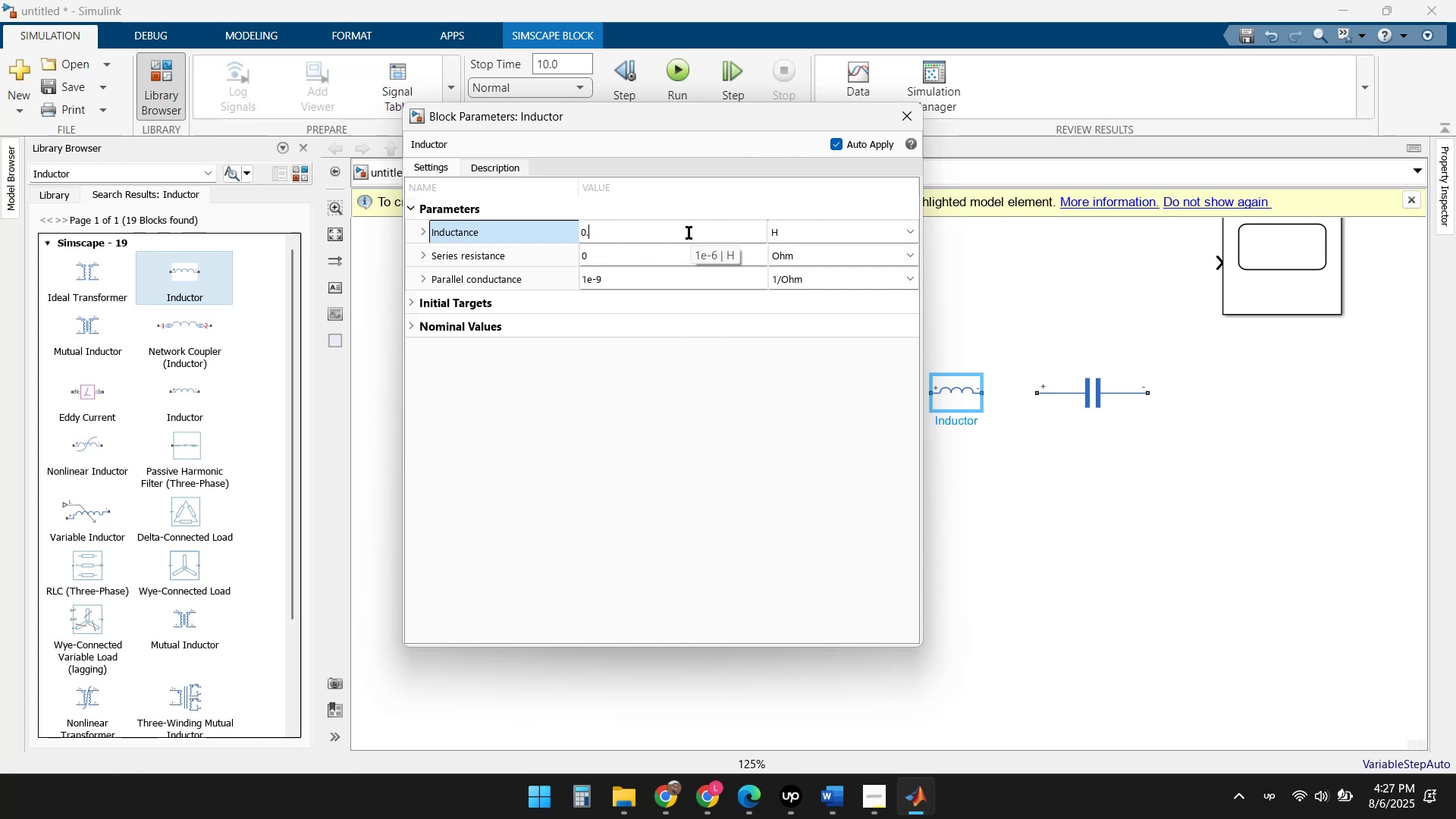 
key(Numpad7)
 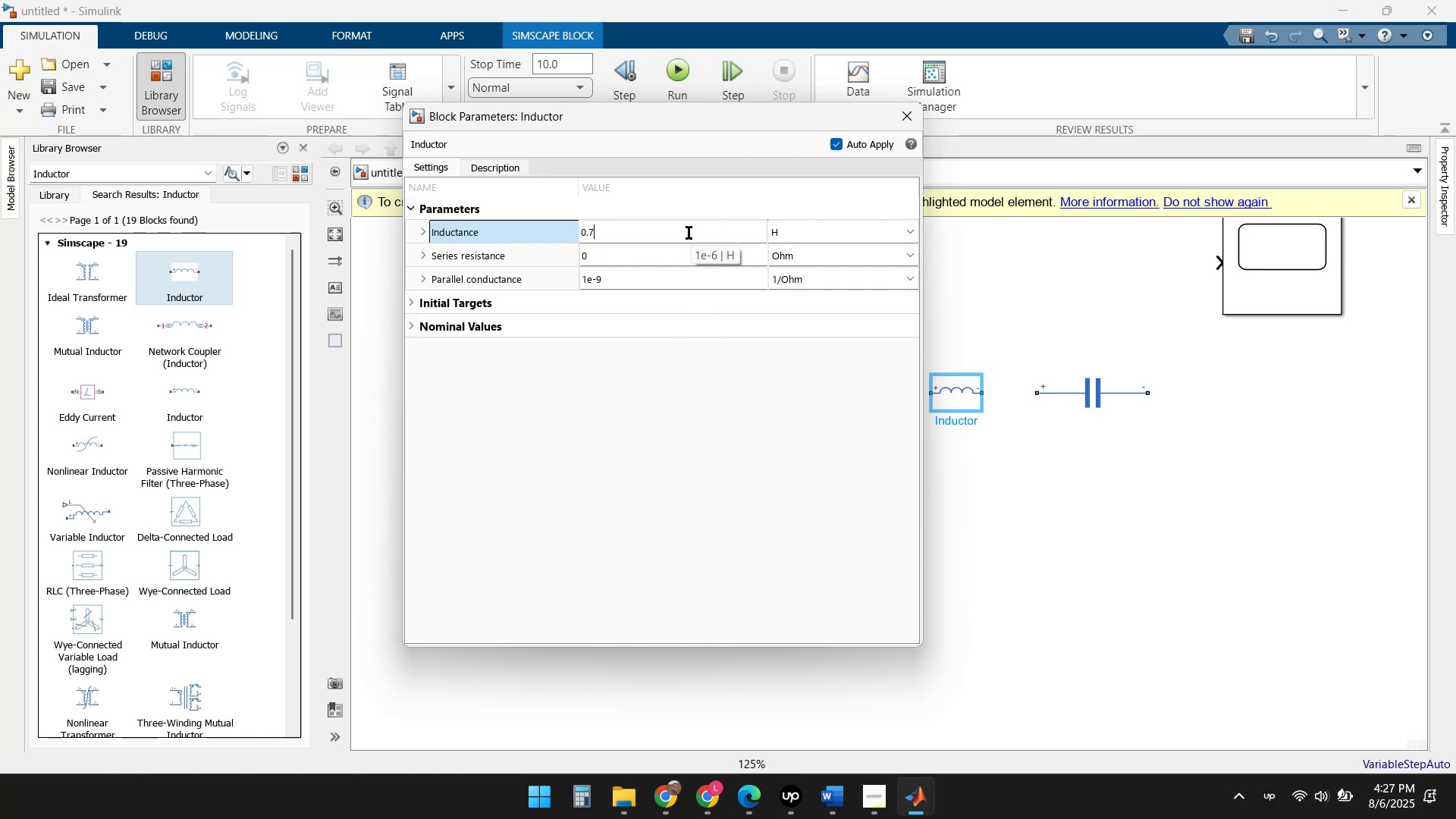 
key(Numpad5)
 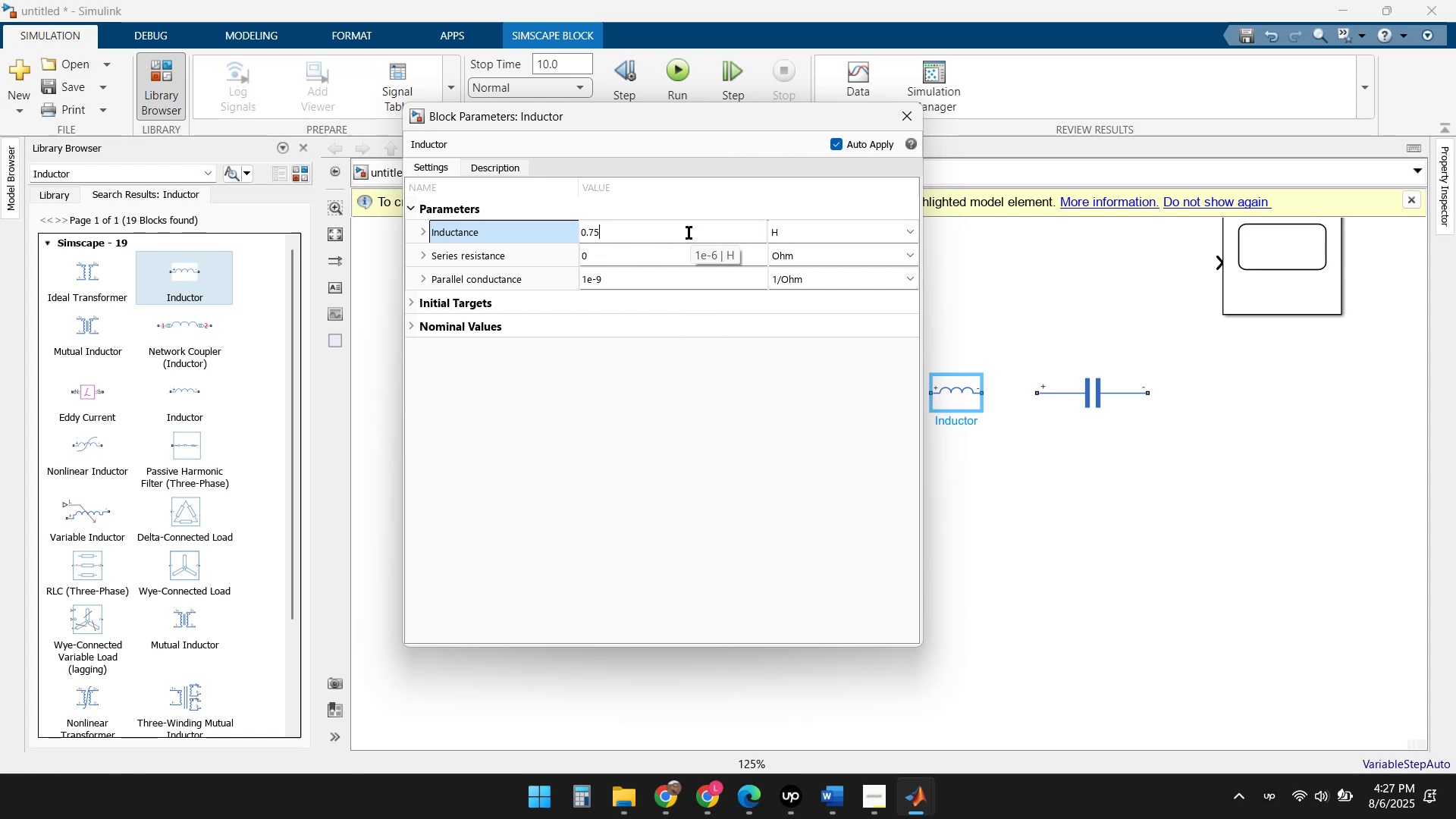 
key(Enter)
 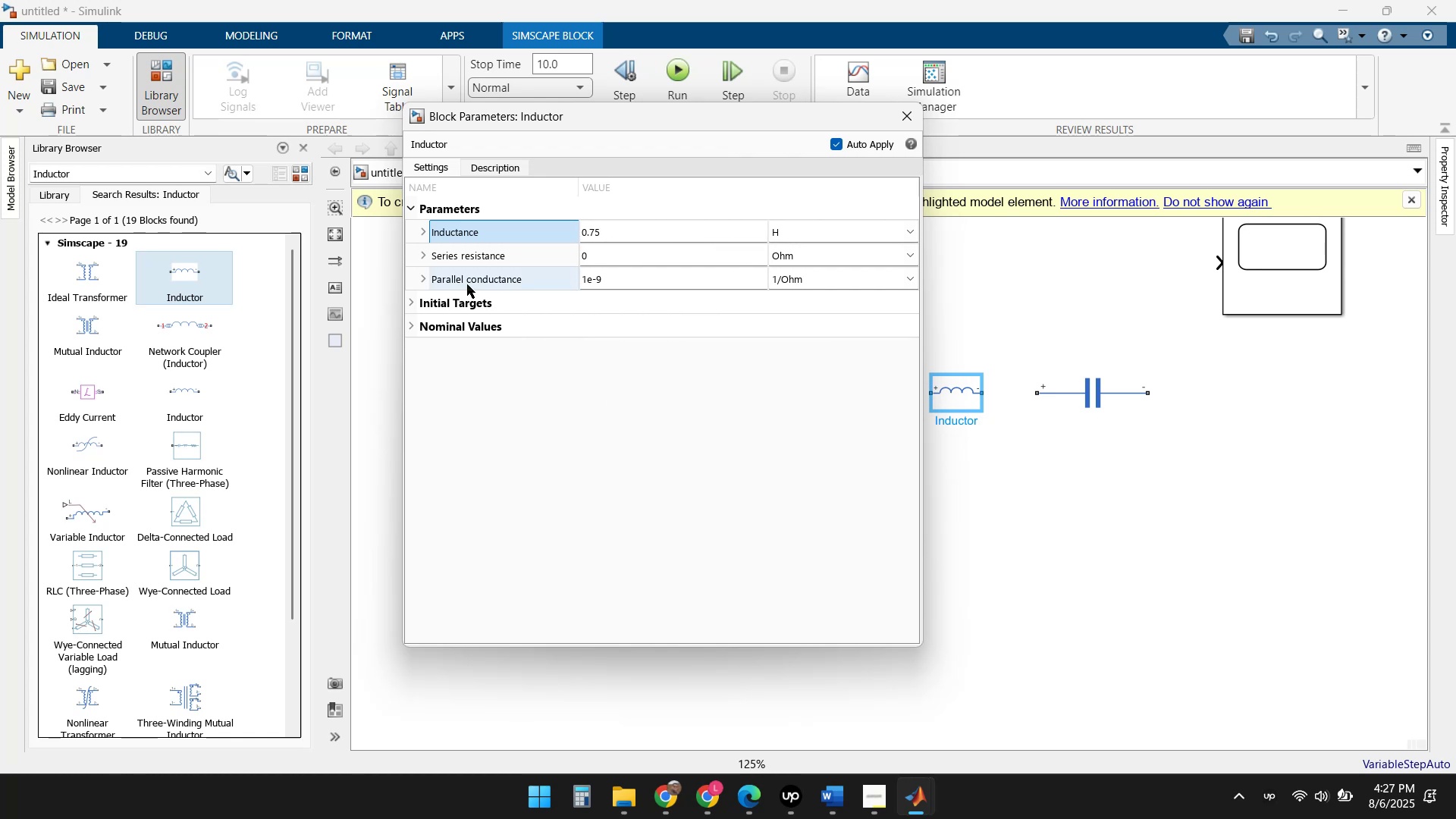 
left_click([629, 275])
 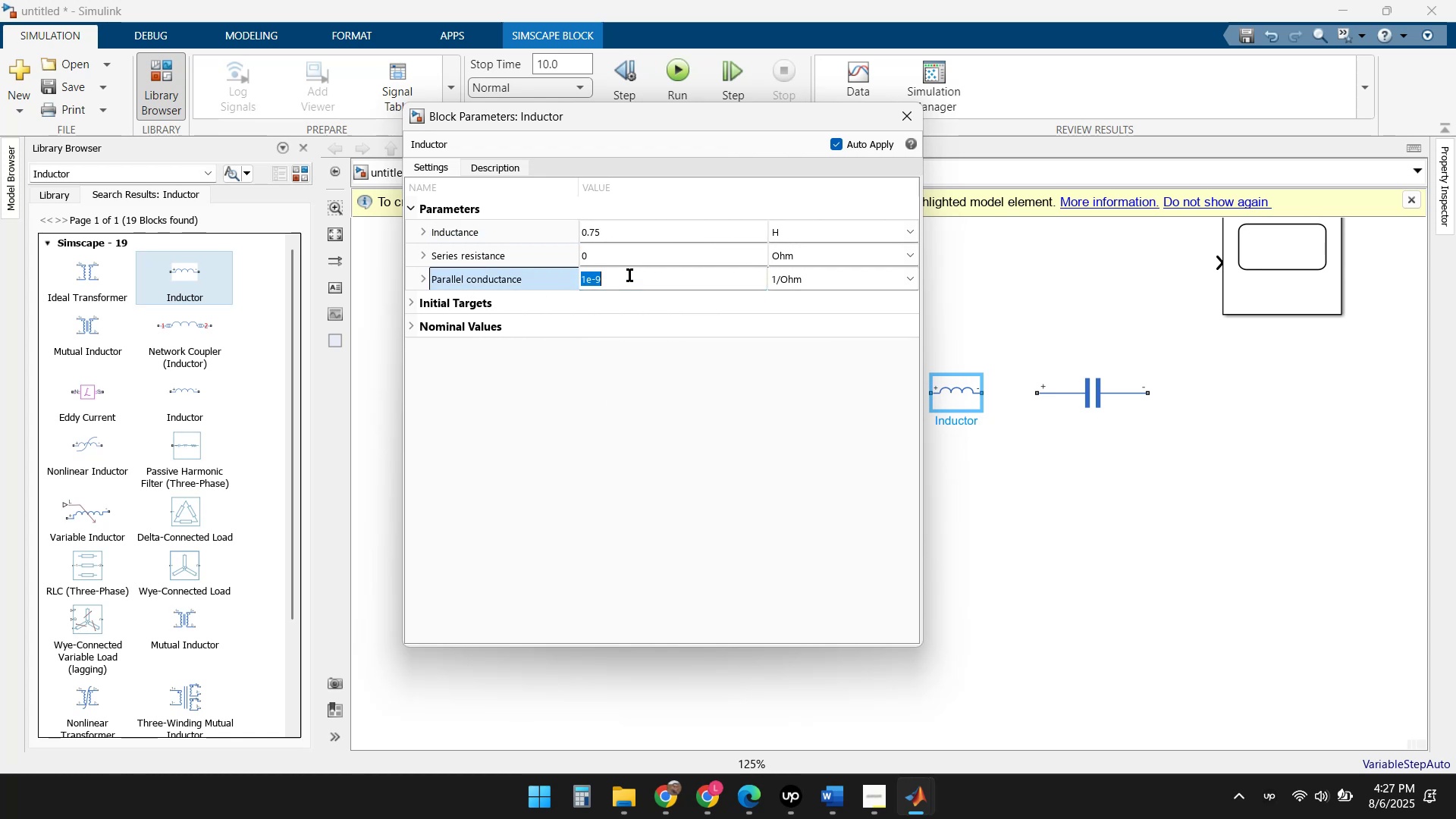 
key(Numpad0)
 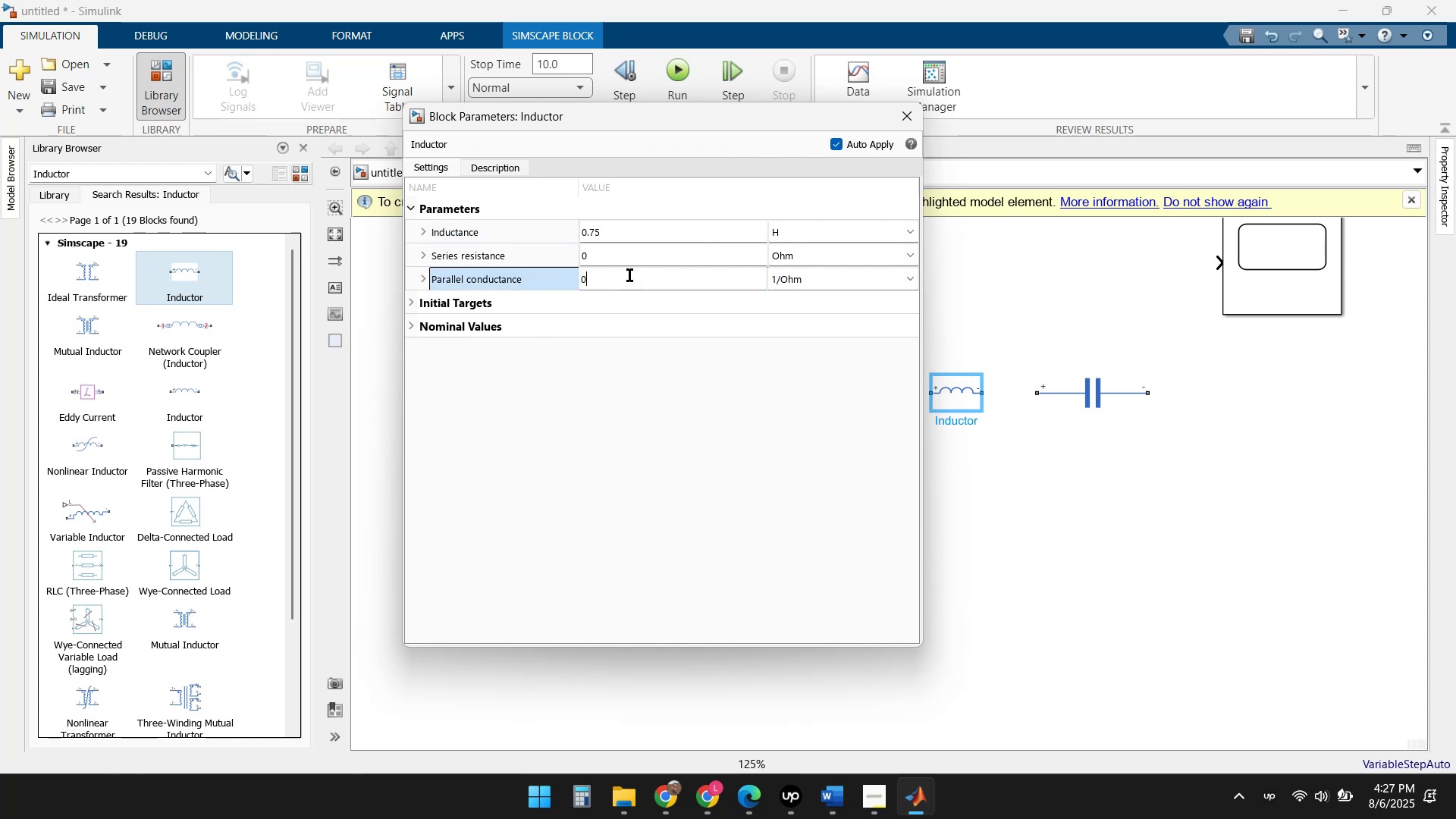 
key(Enter)
 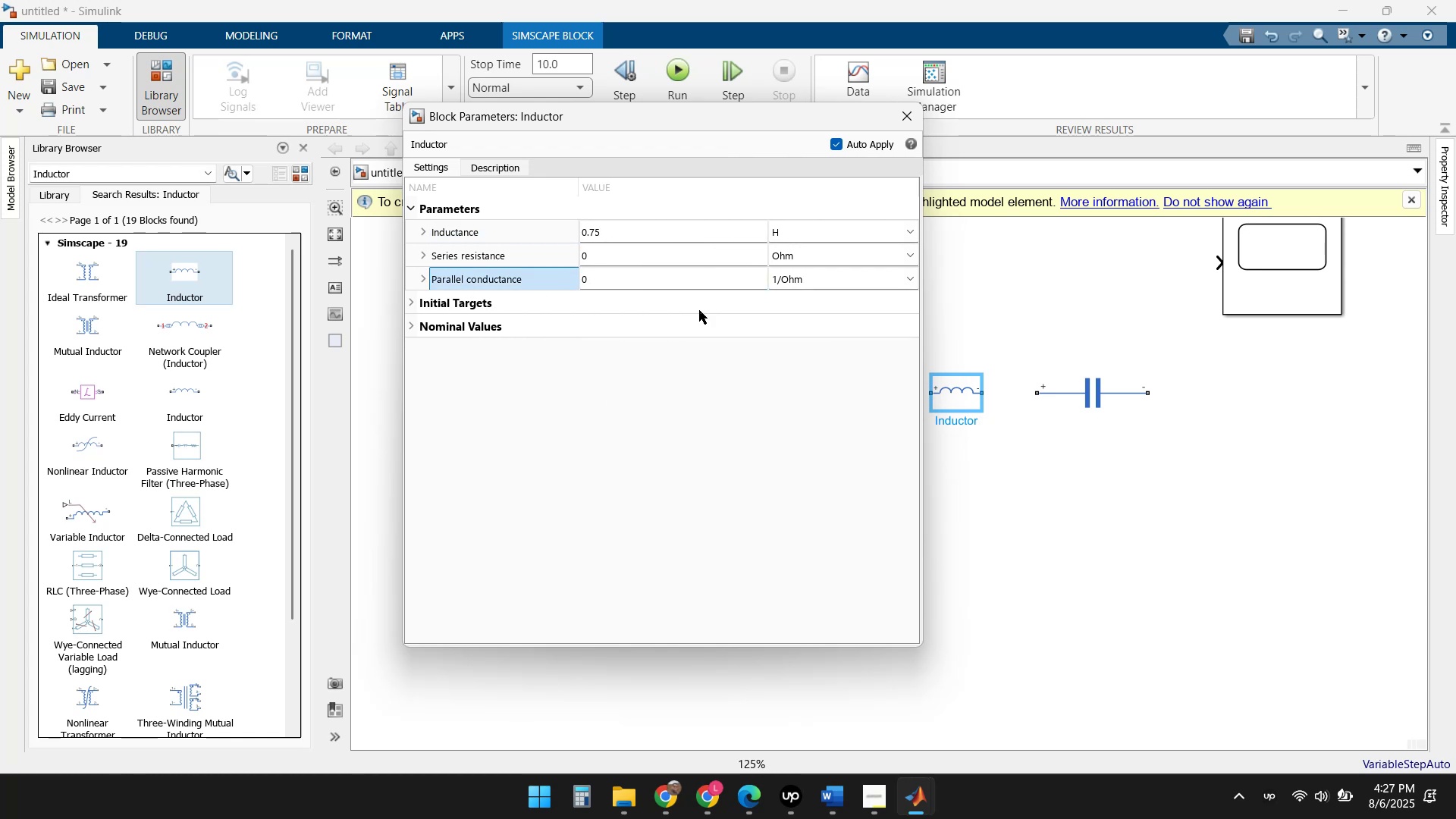 
left_click([735, 428])
 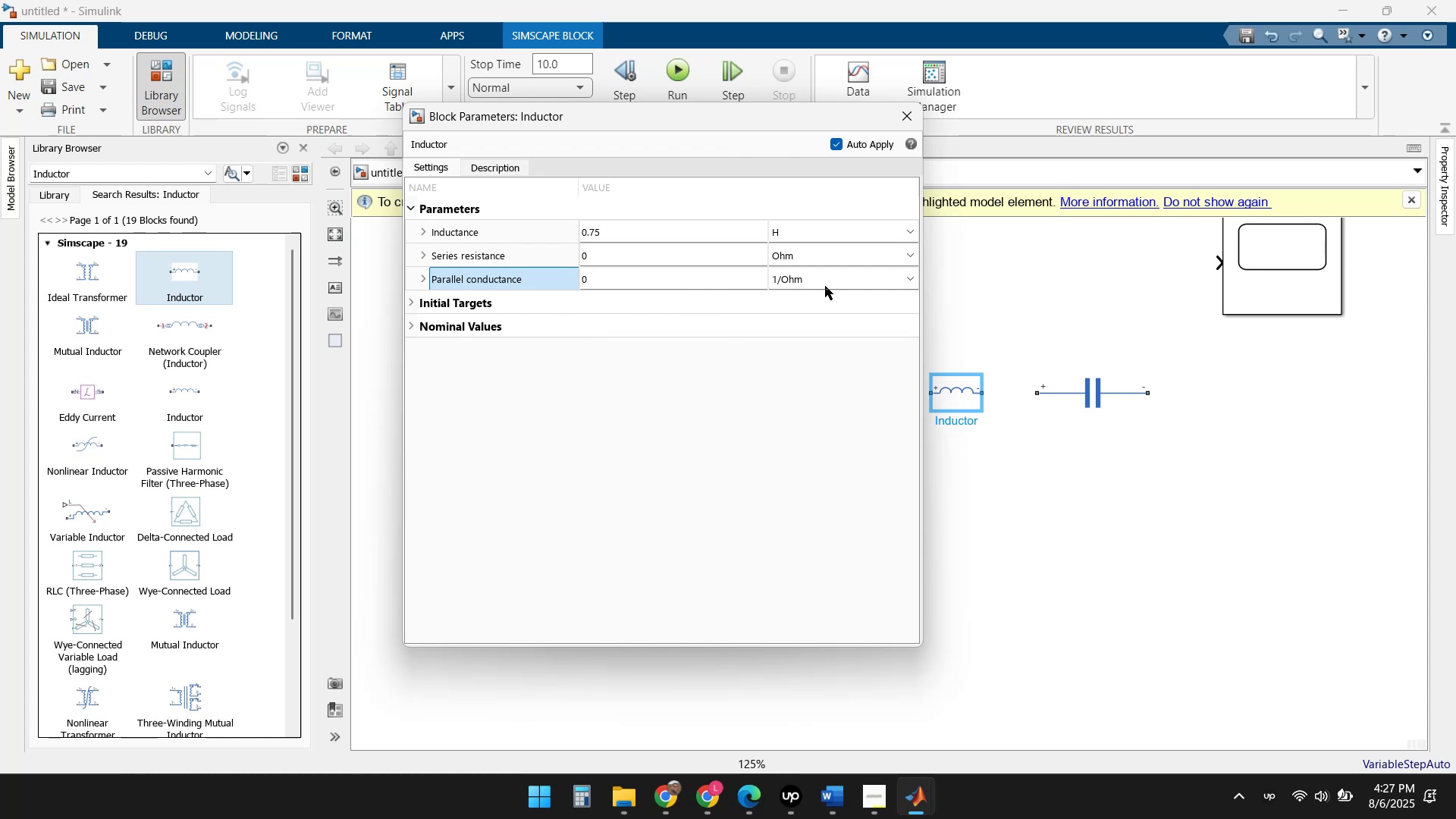 
left_click([910, 120])
 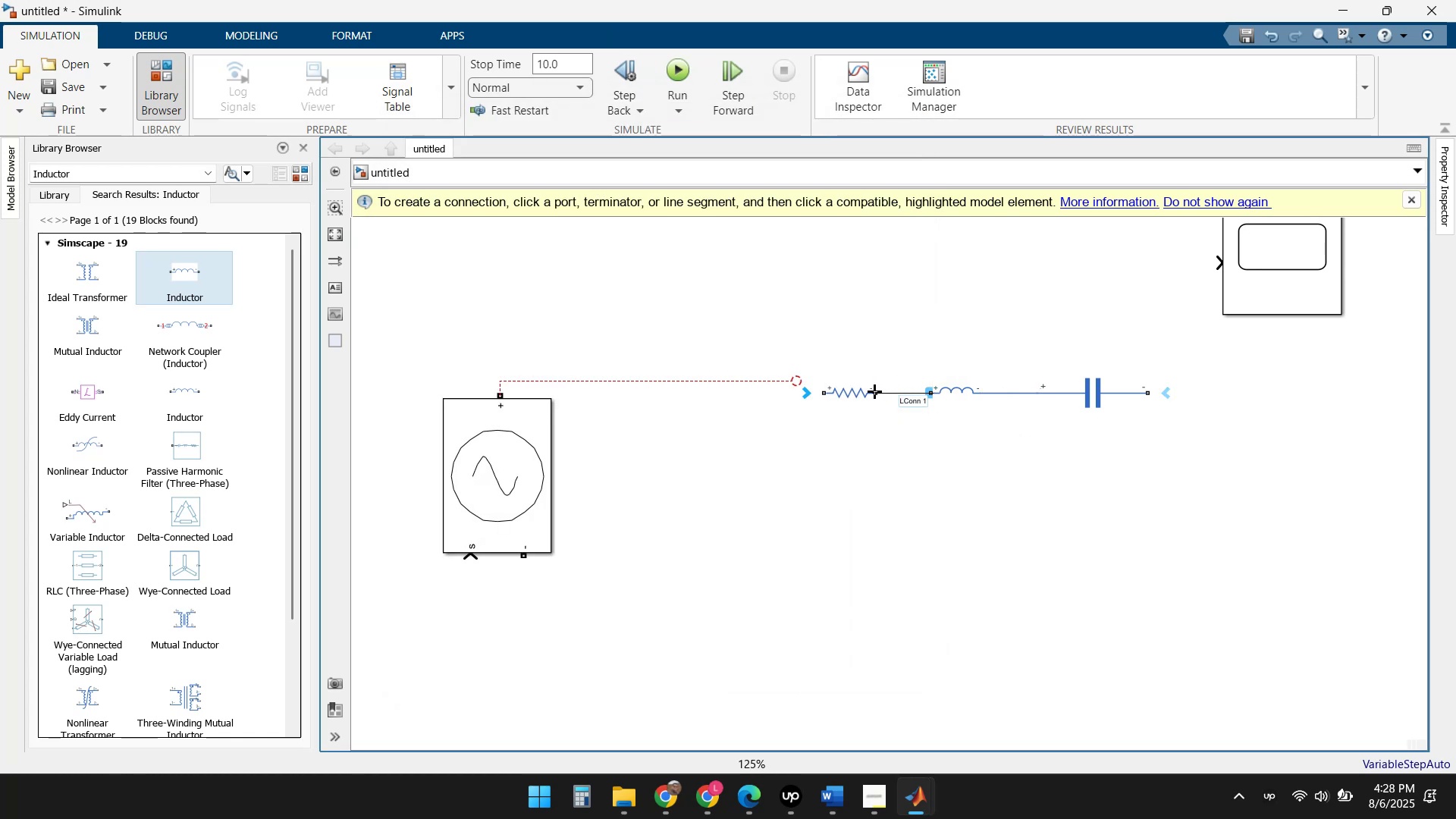 
wait(6.3)
 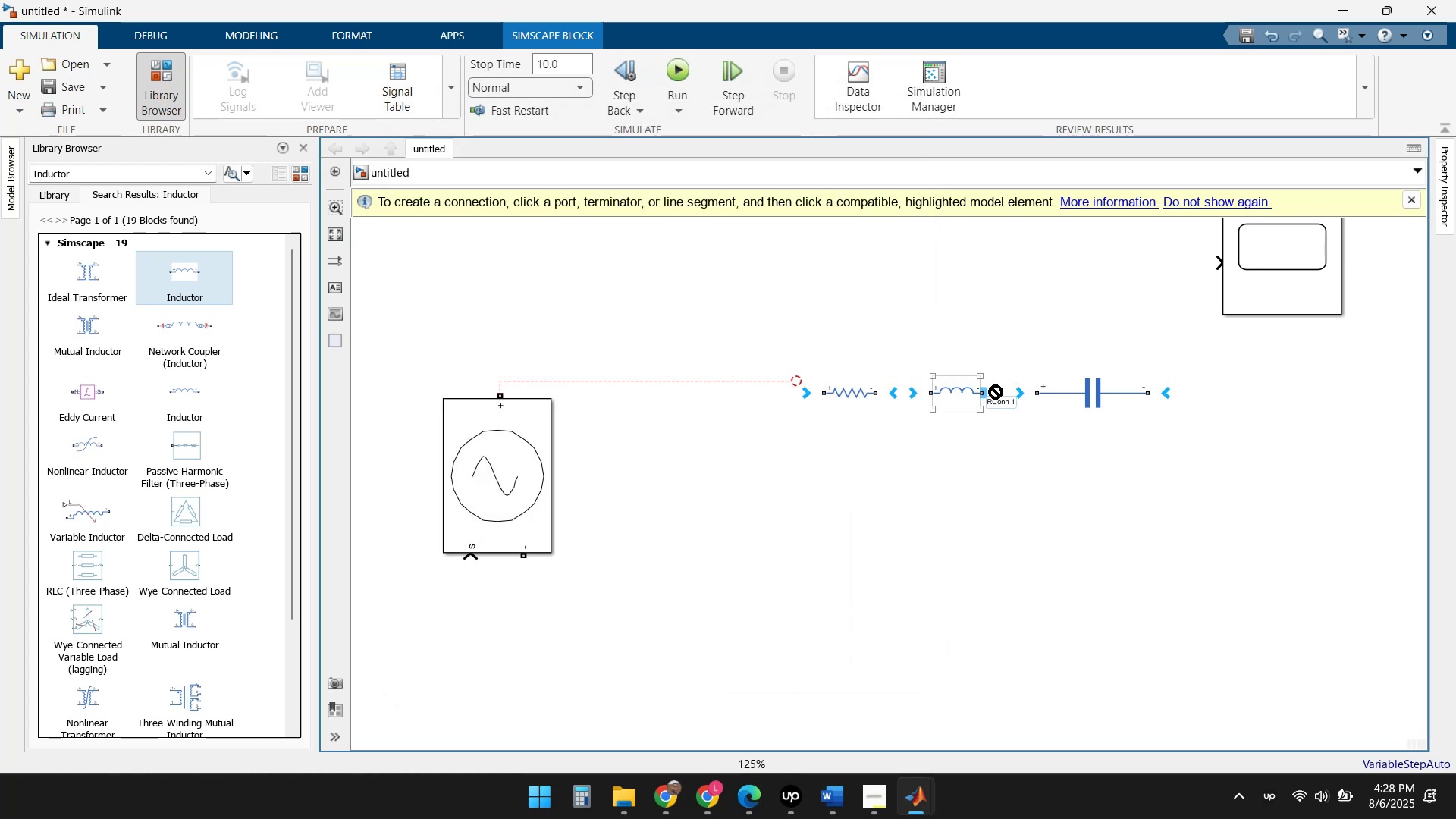 
left_click([617, 381])
 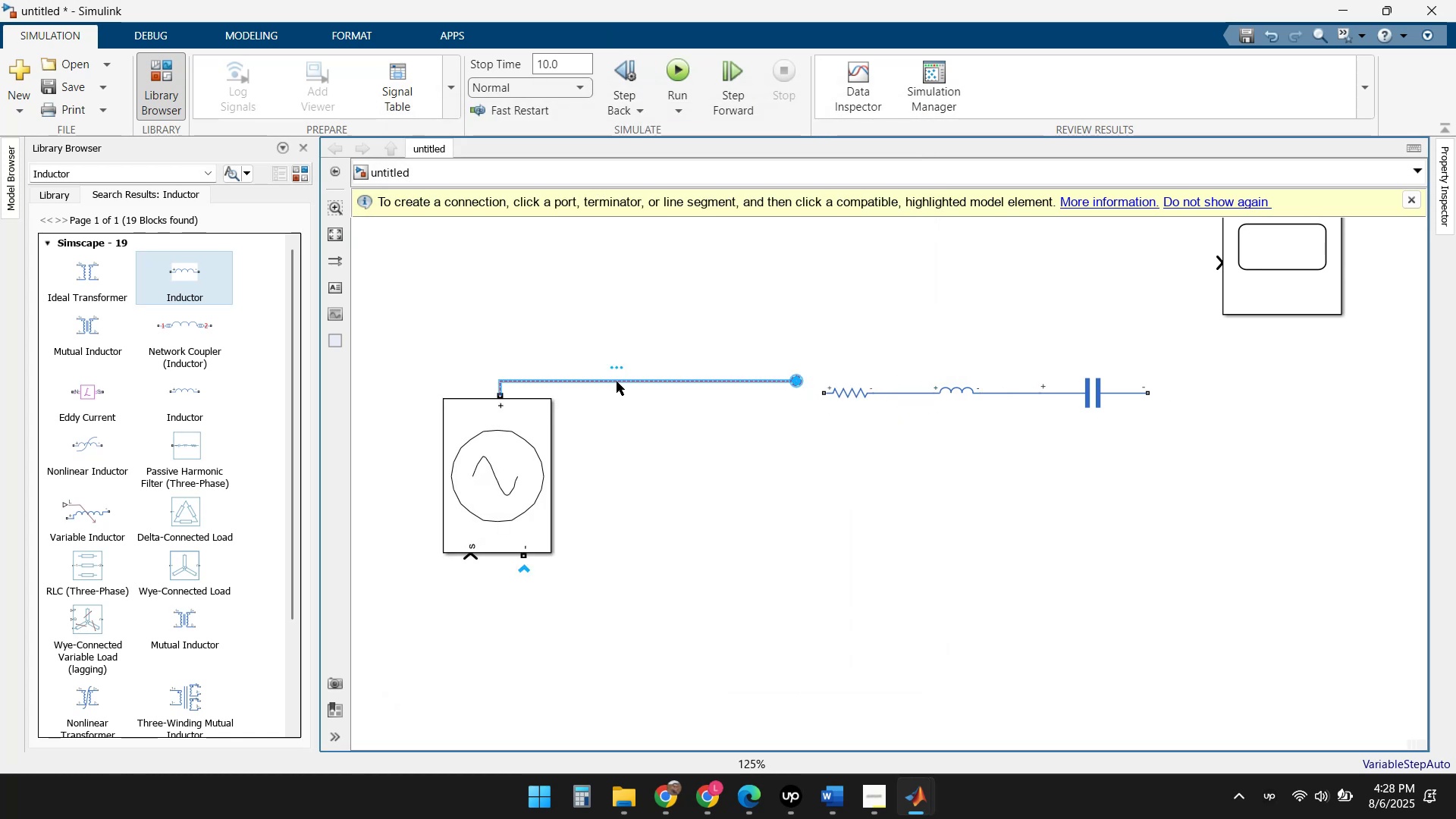 
key(Delete)
 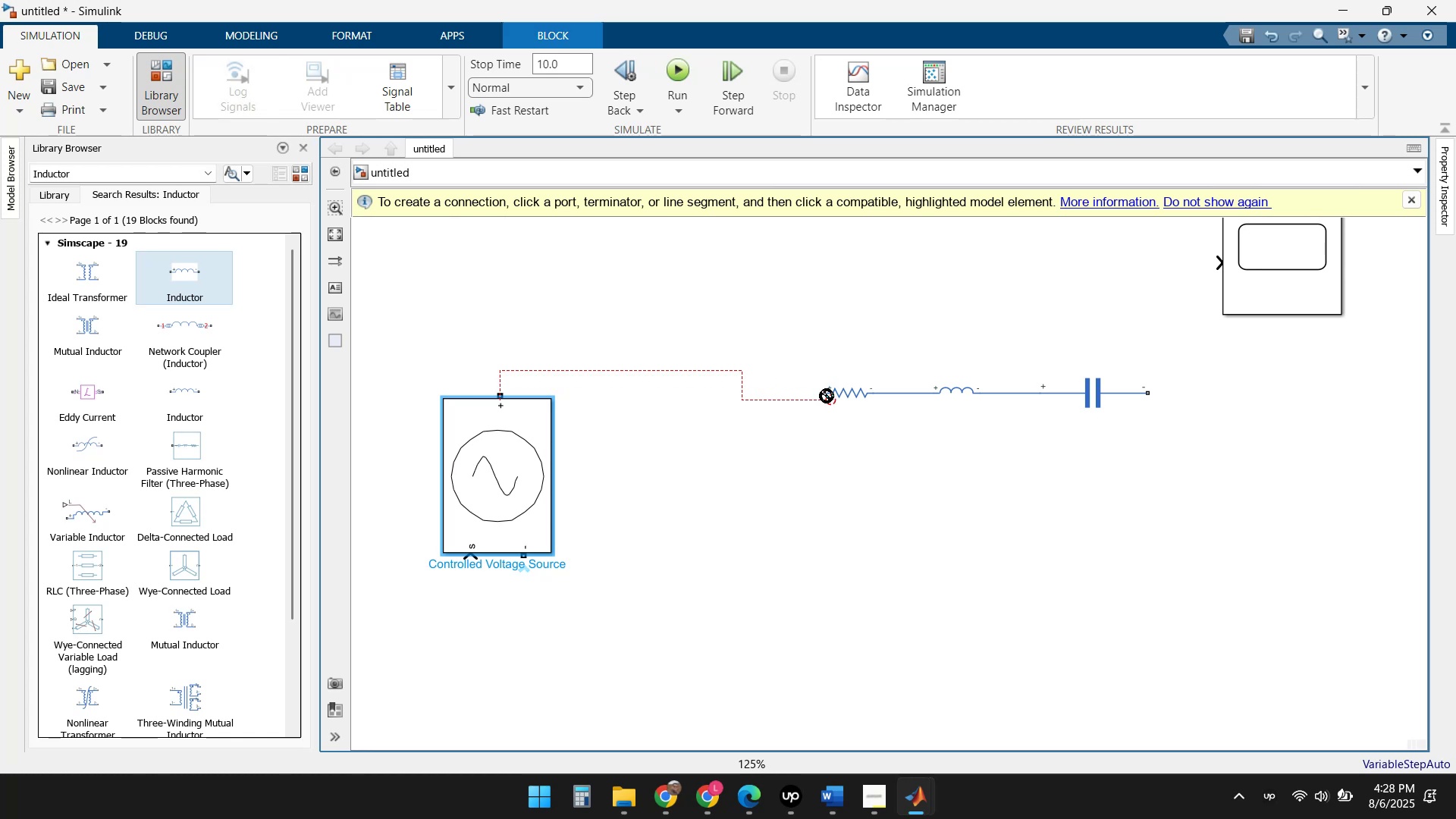 
key(Escape)
 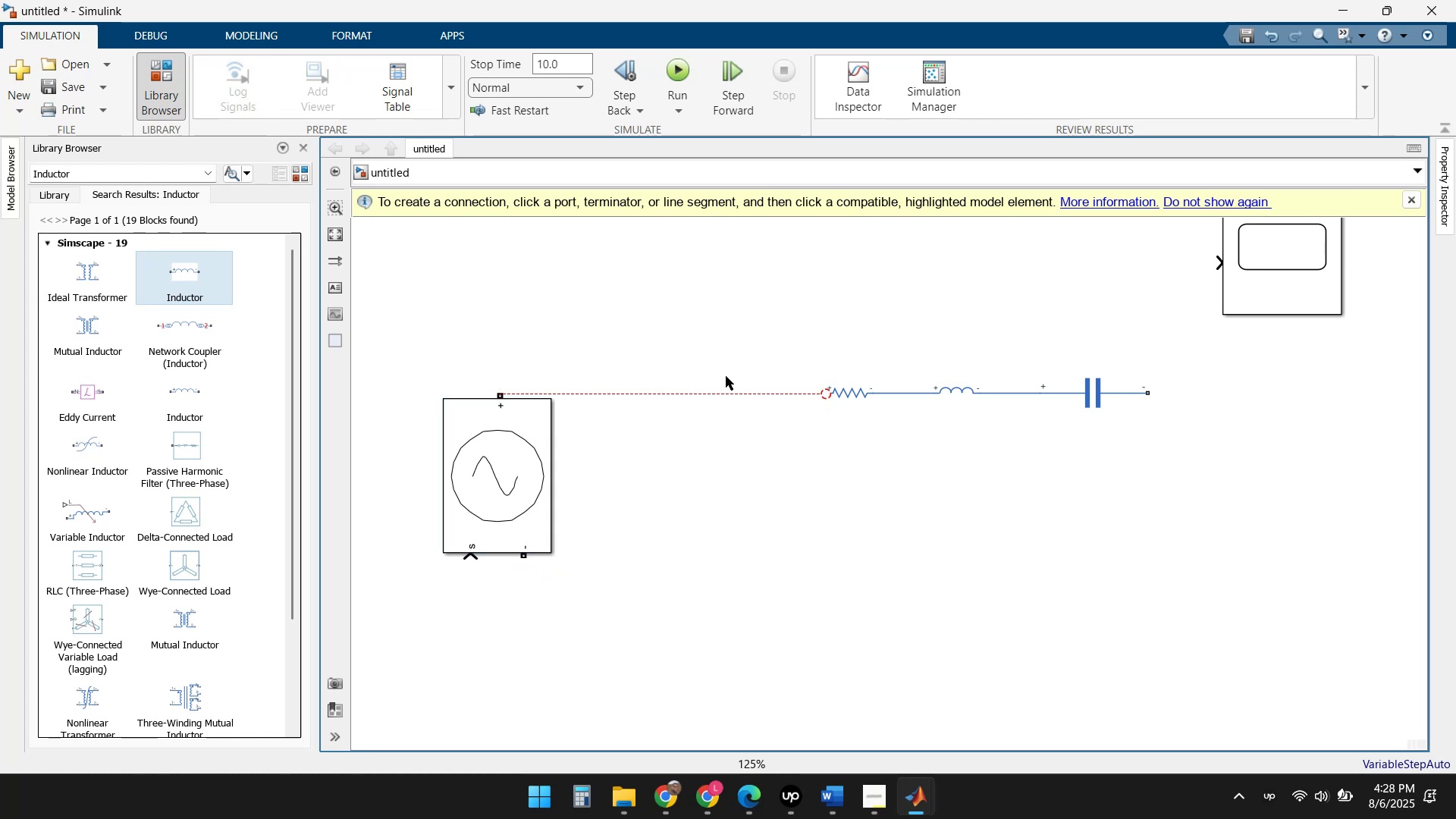 
left_click([714, 392])
 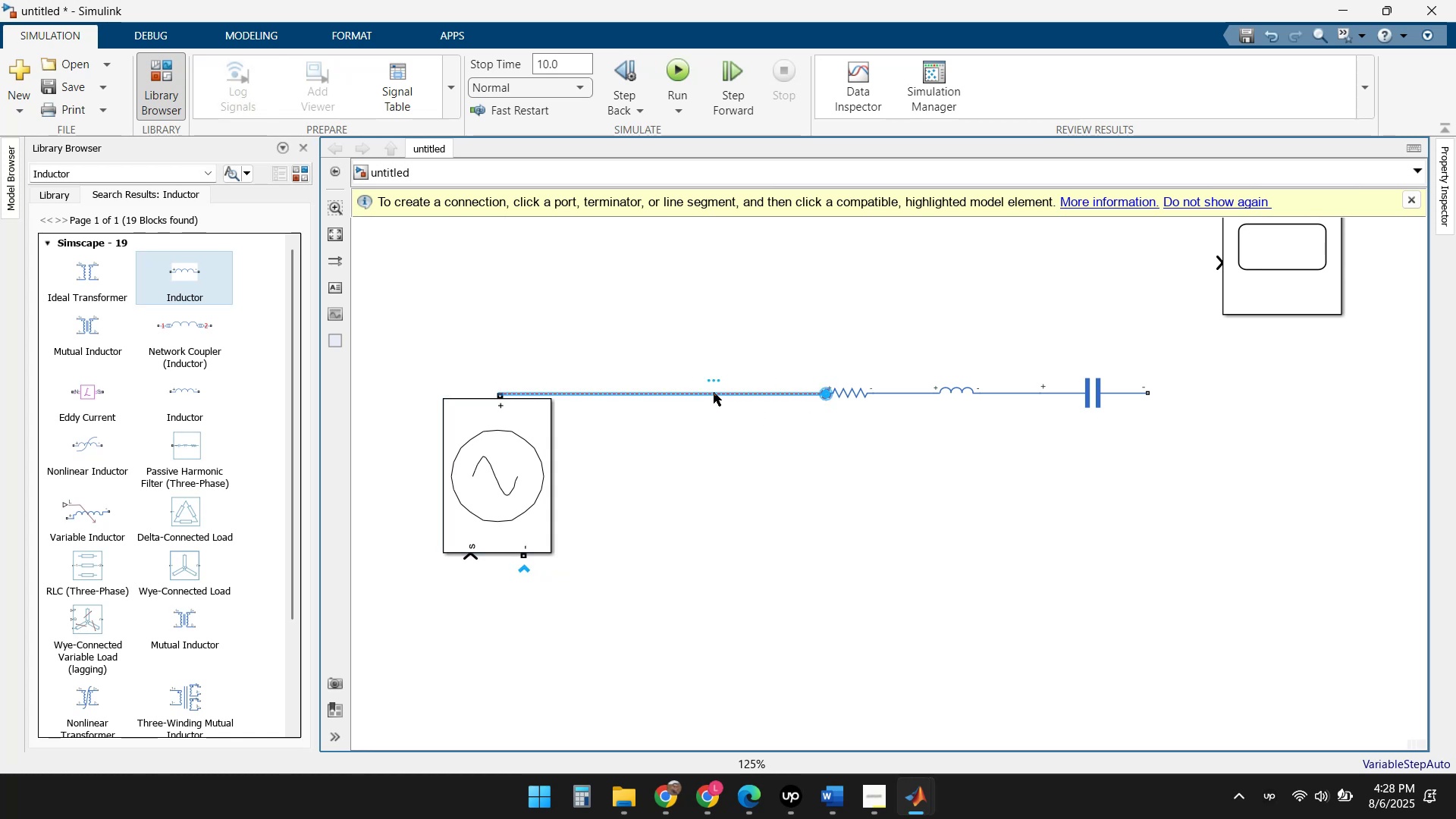 
key(Delete)
 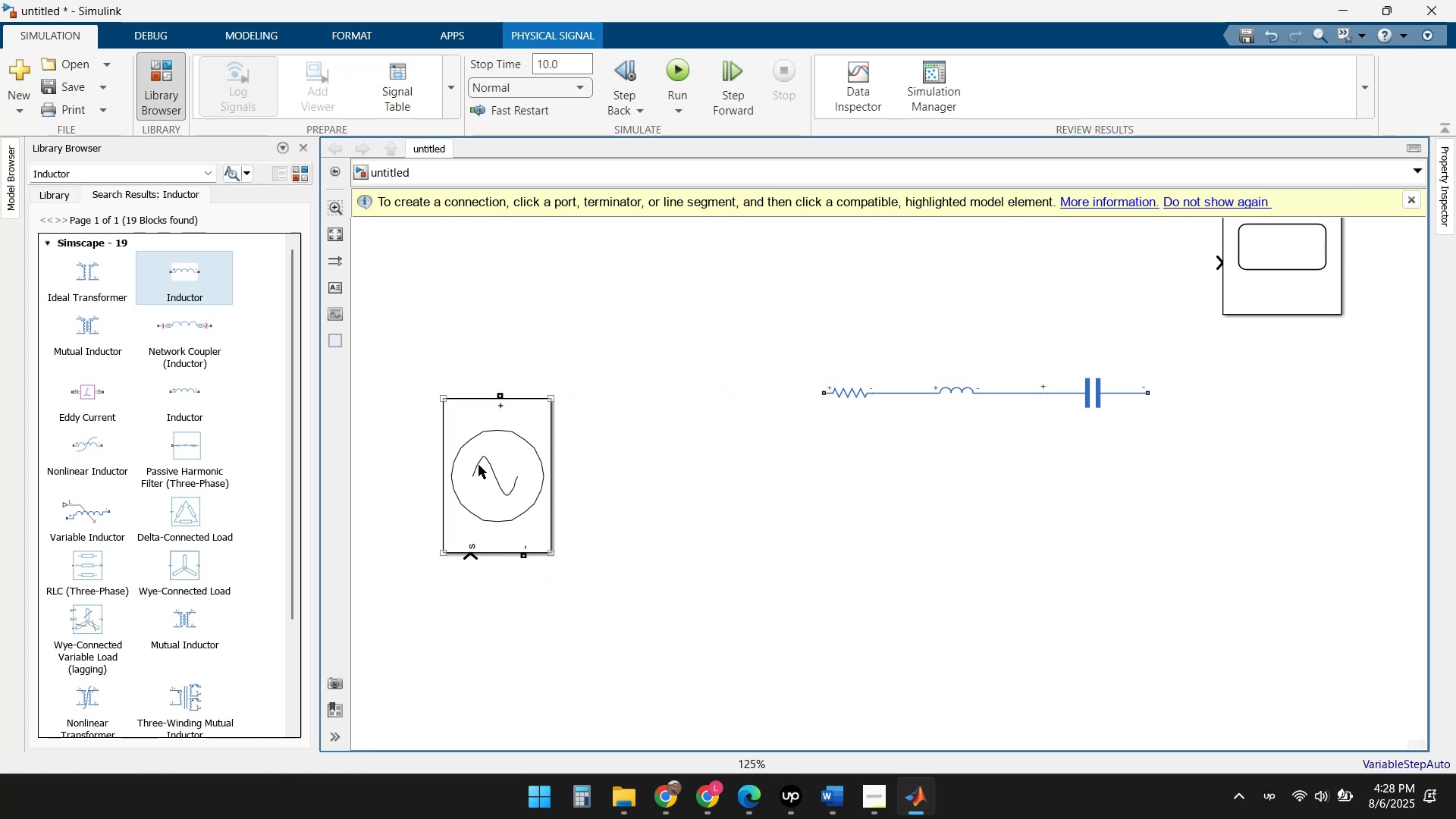 
left_click([494, 457])
 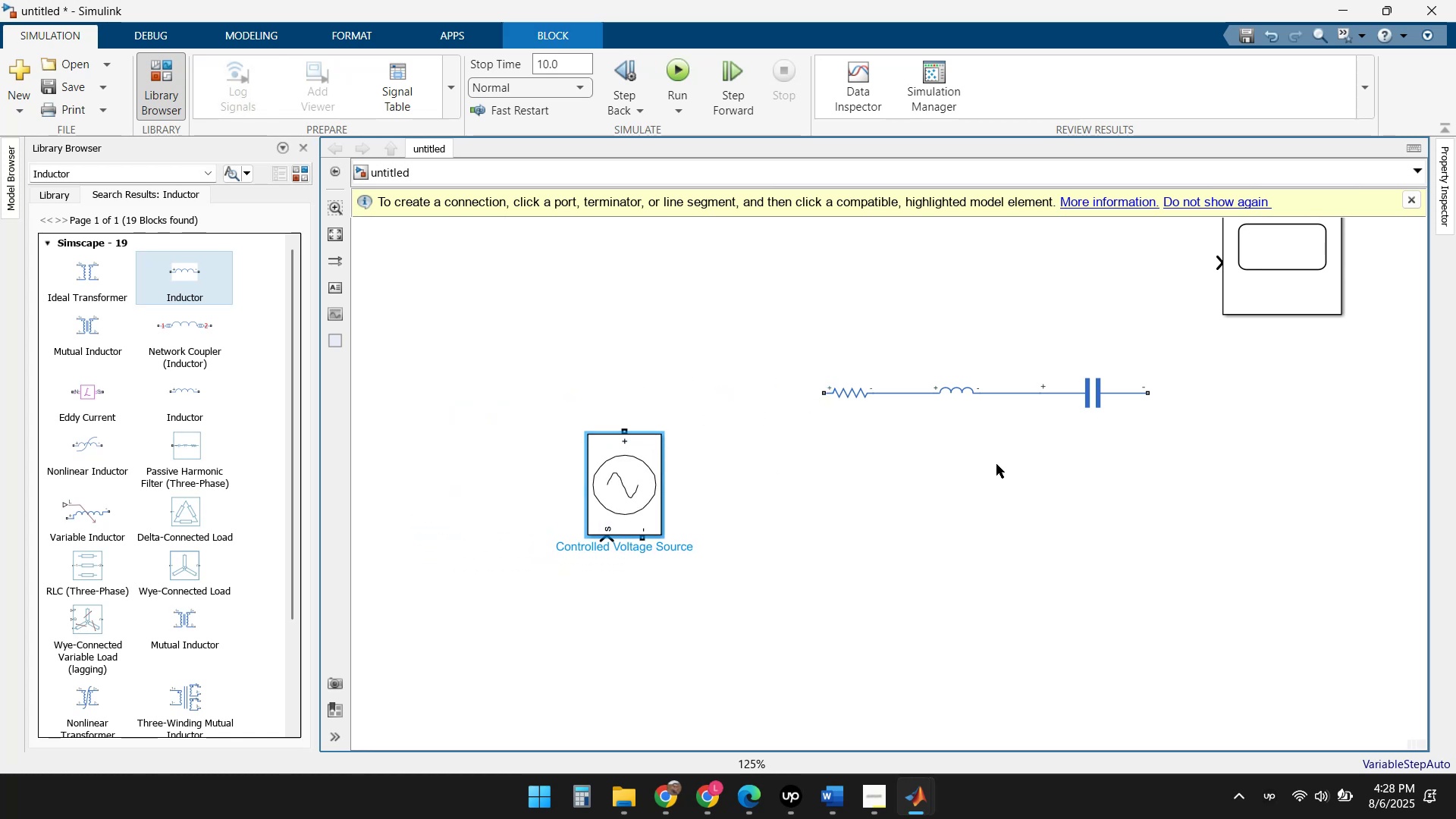 
left_click([1187, 434])
 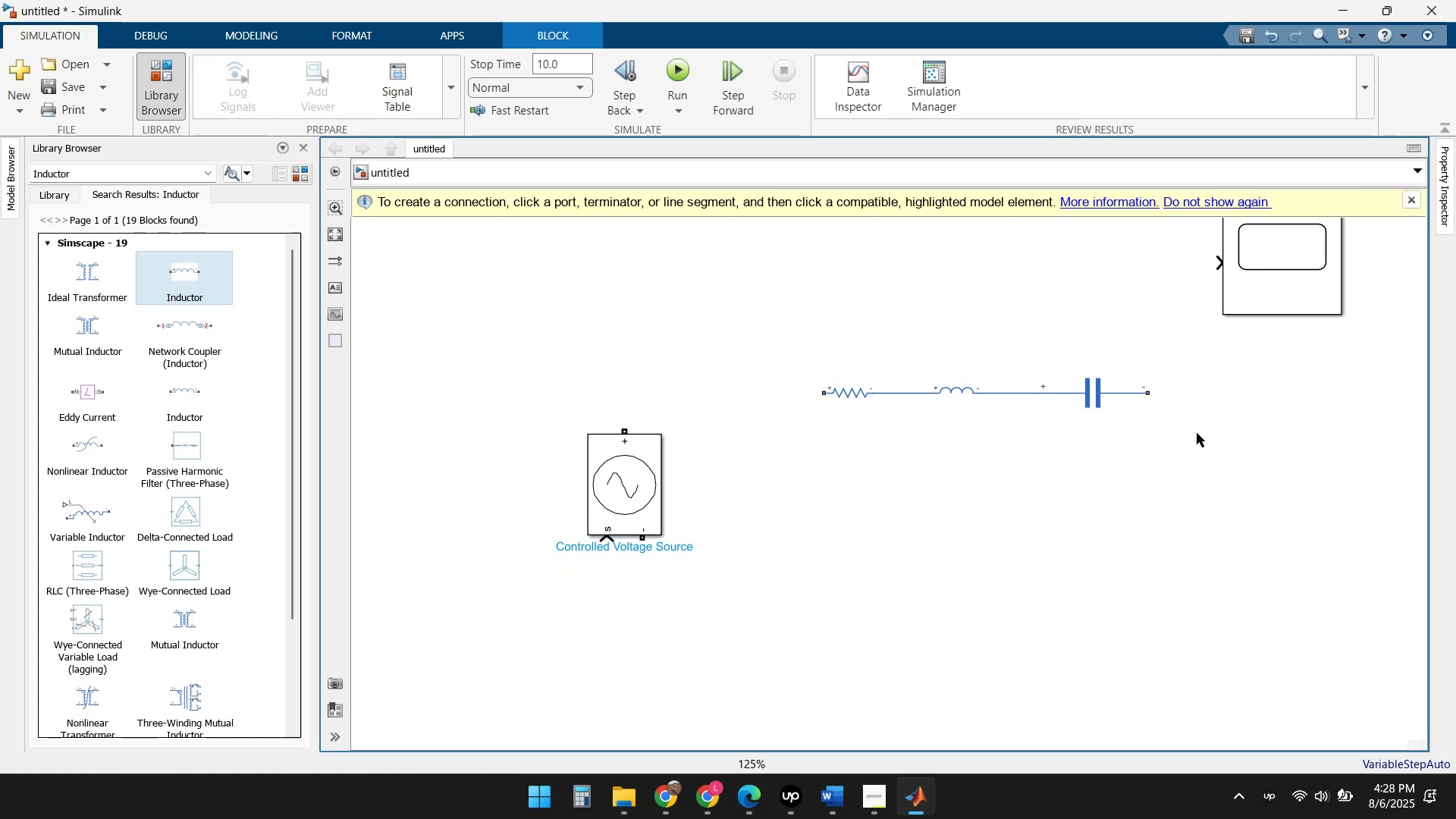 
key(Escape)
 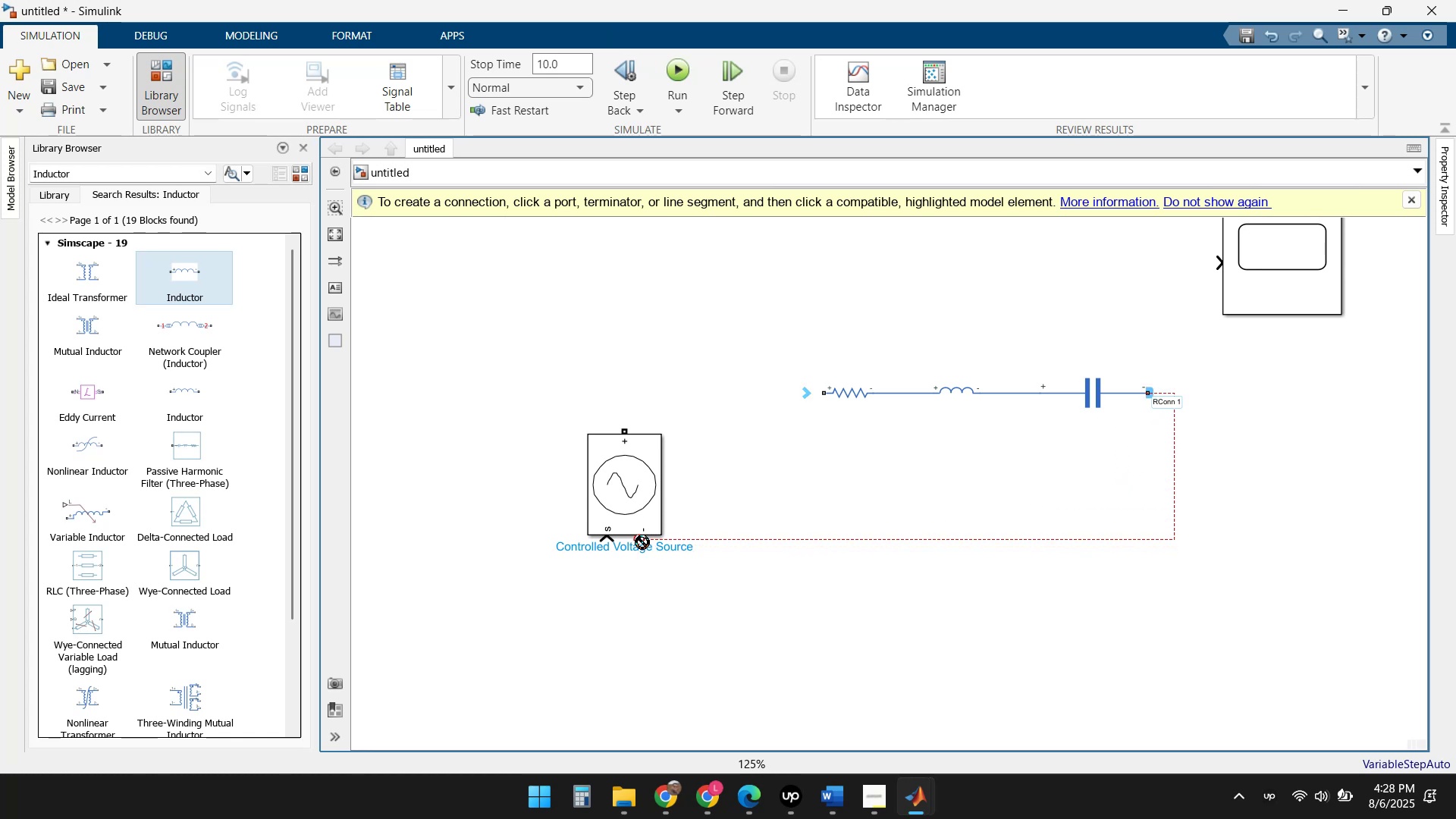 
wait(6.07)
 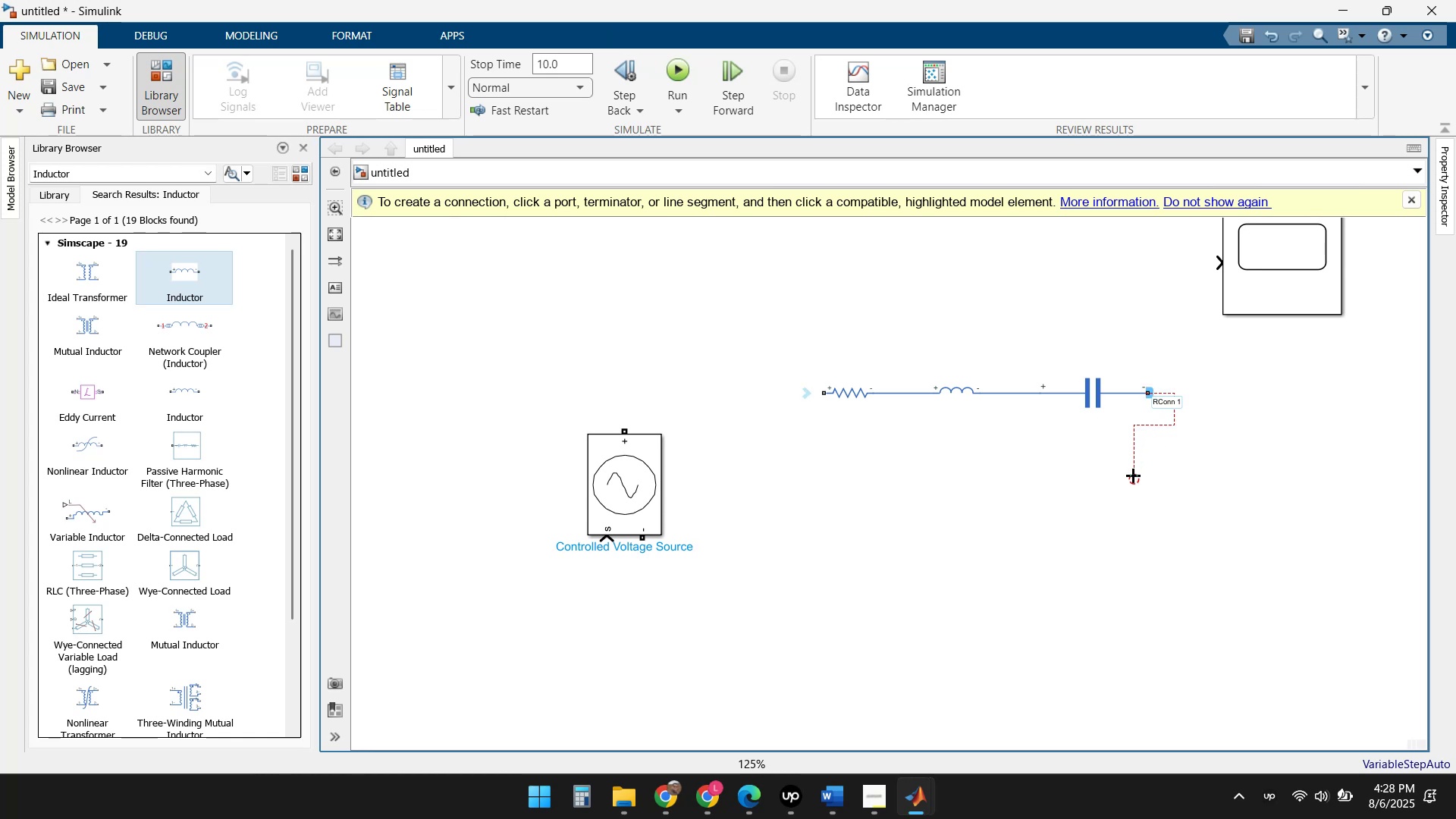 
key(Escape)
 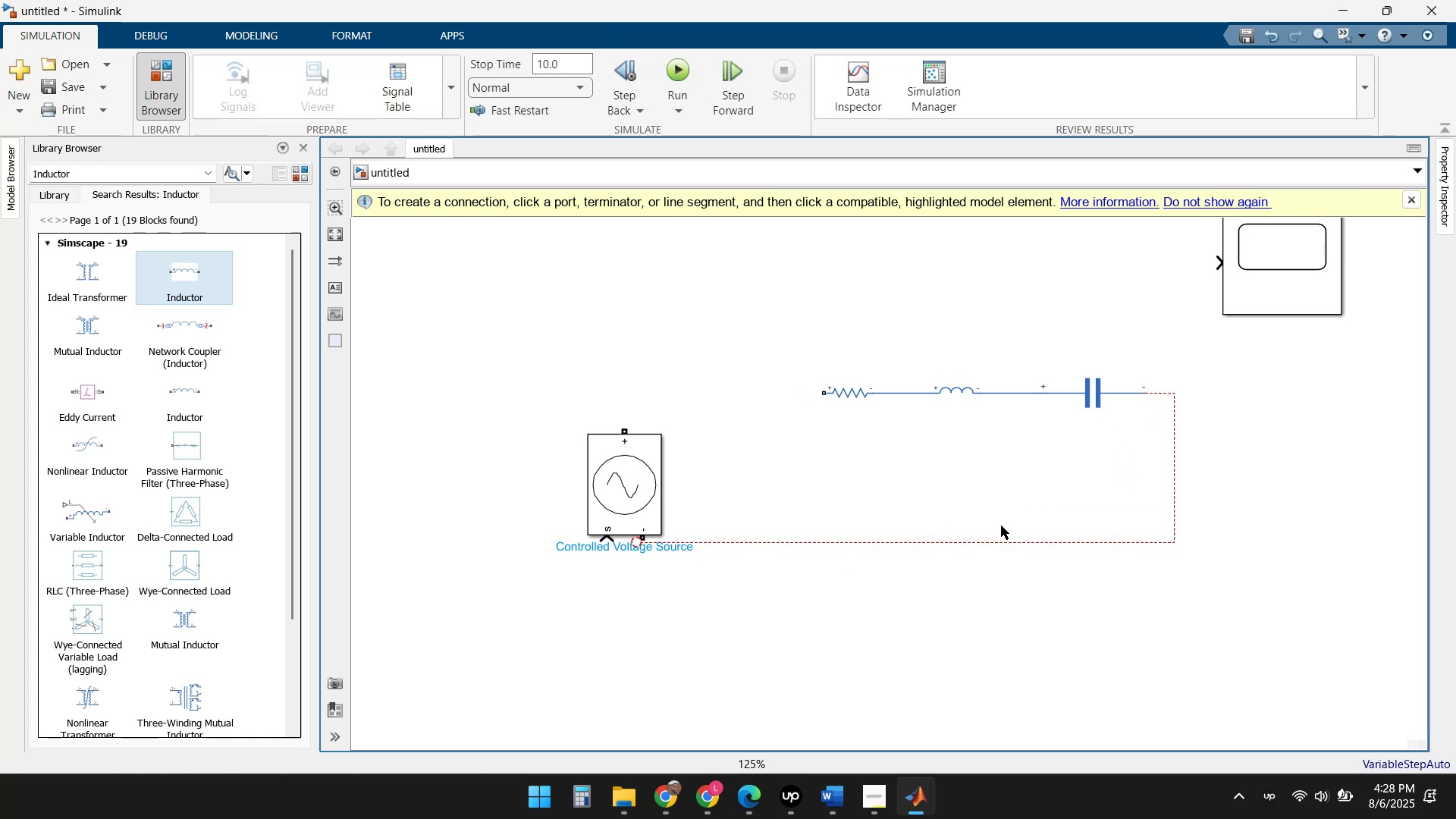 
key(Control+Z)
 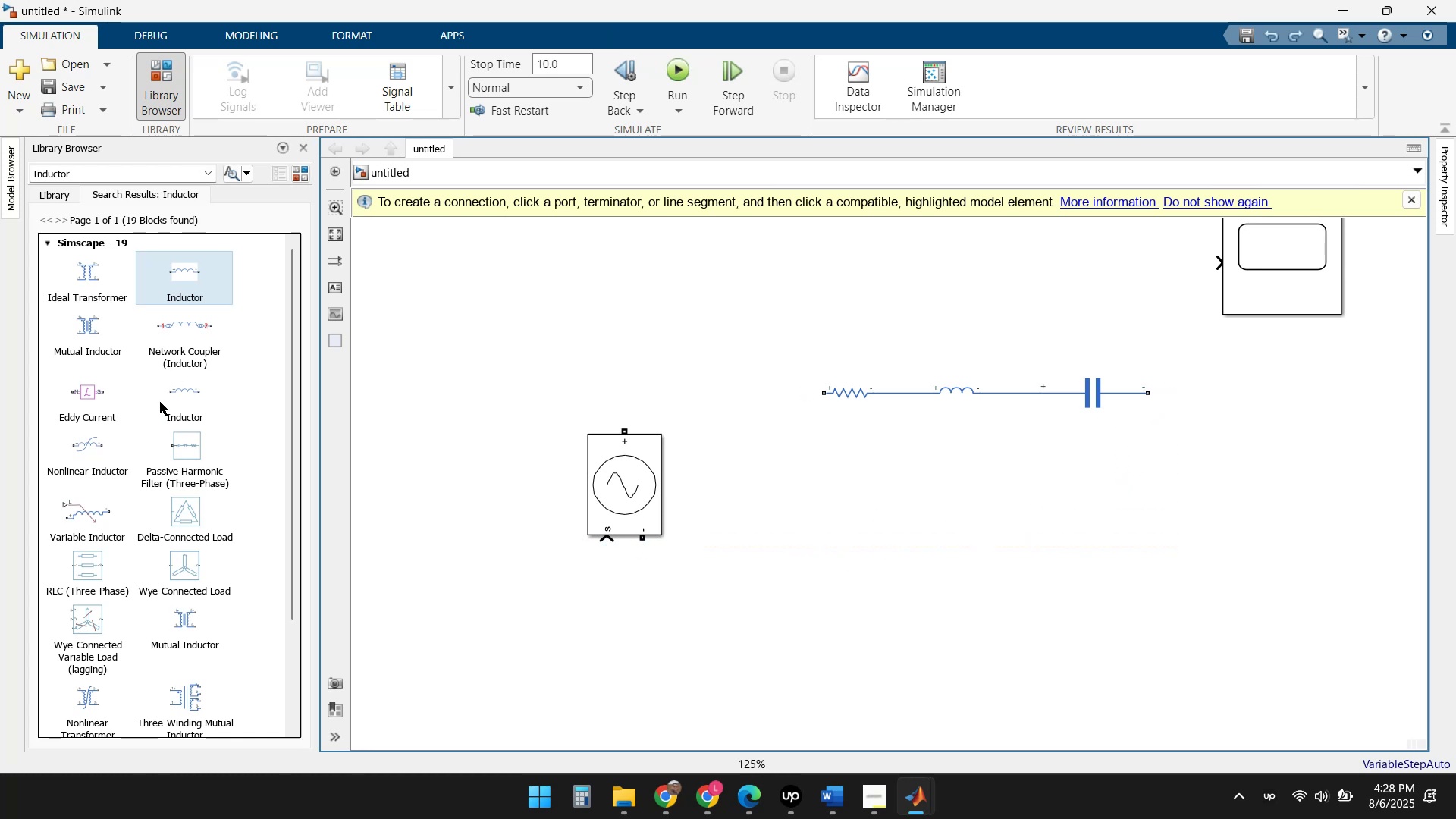 
scroll: coordinate [185, 424], scroll_direction: down, amount: 5.0
 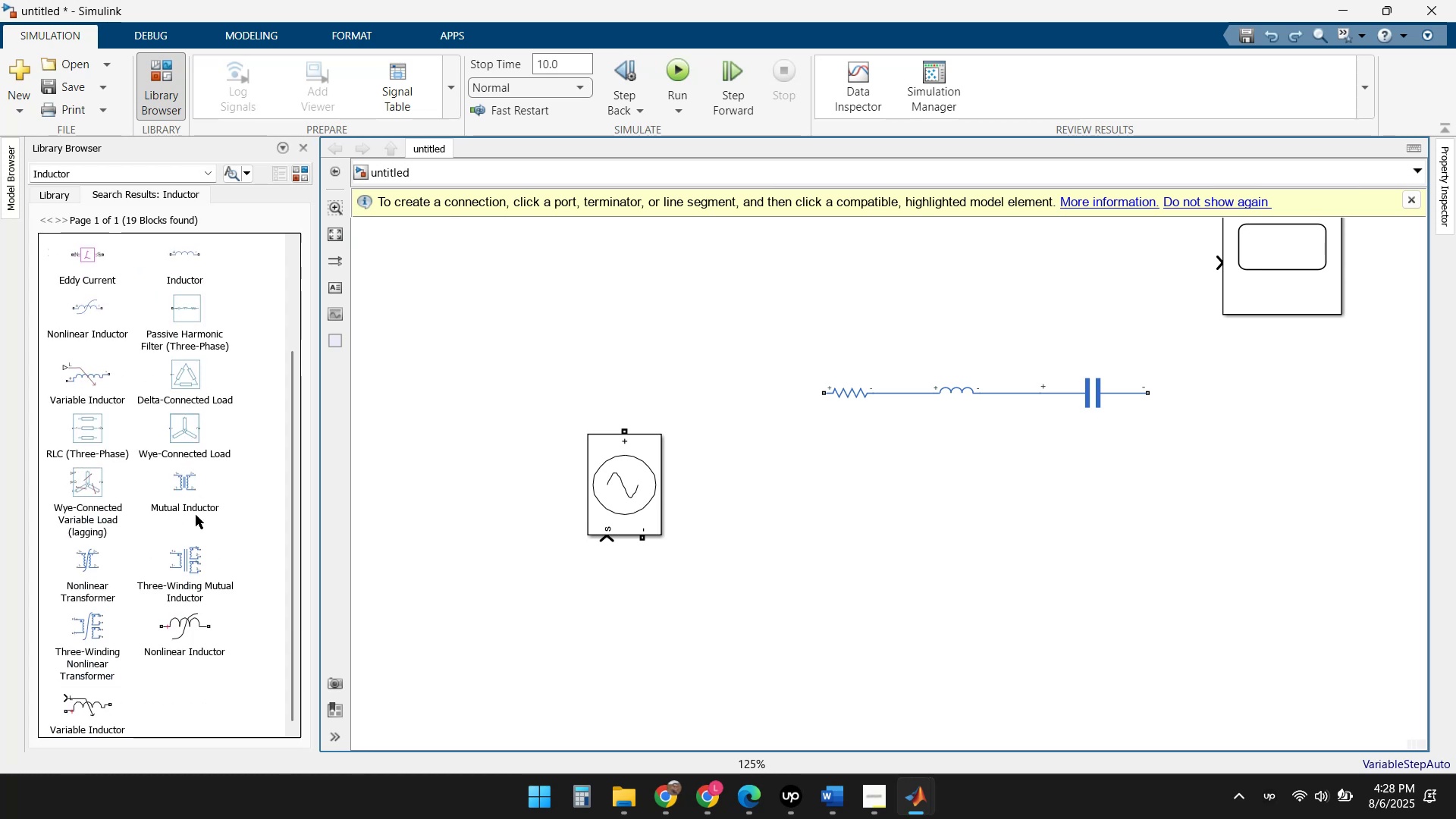 
scroll: coordinate [196, 515], scroll_direction: up, amount: 9.0
 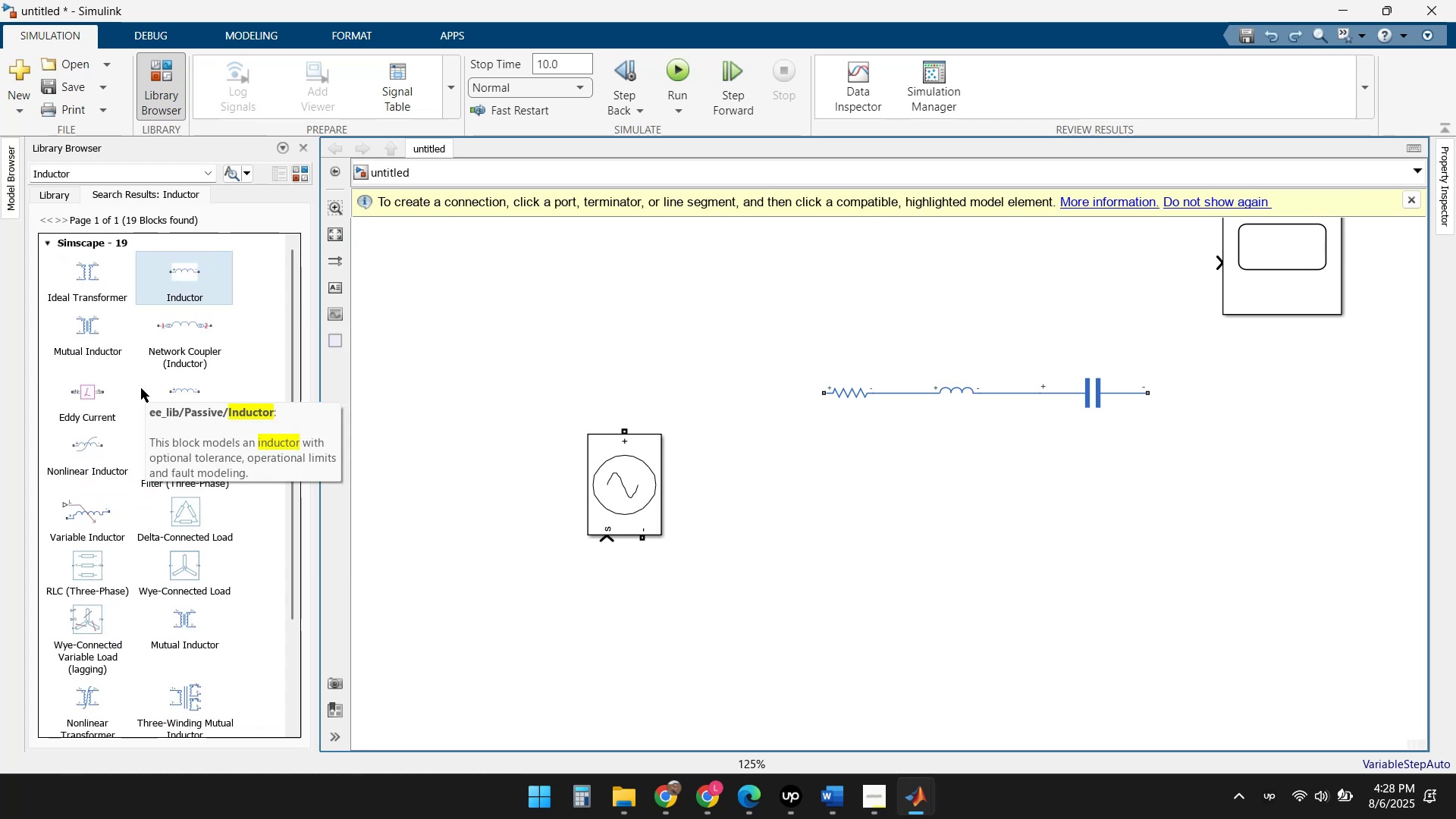 
wait(5.51)
 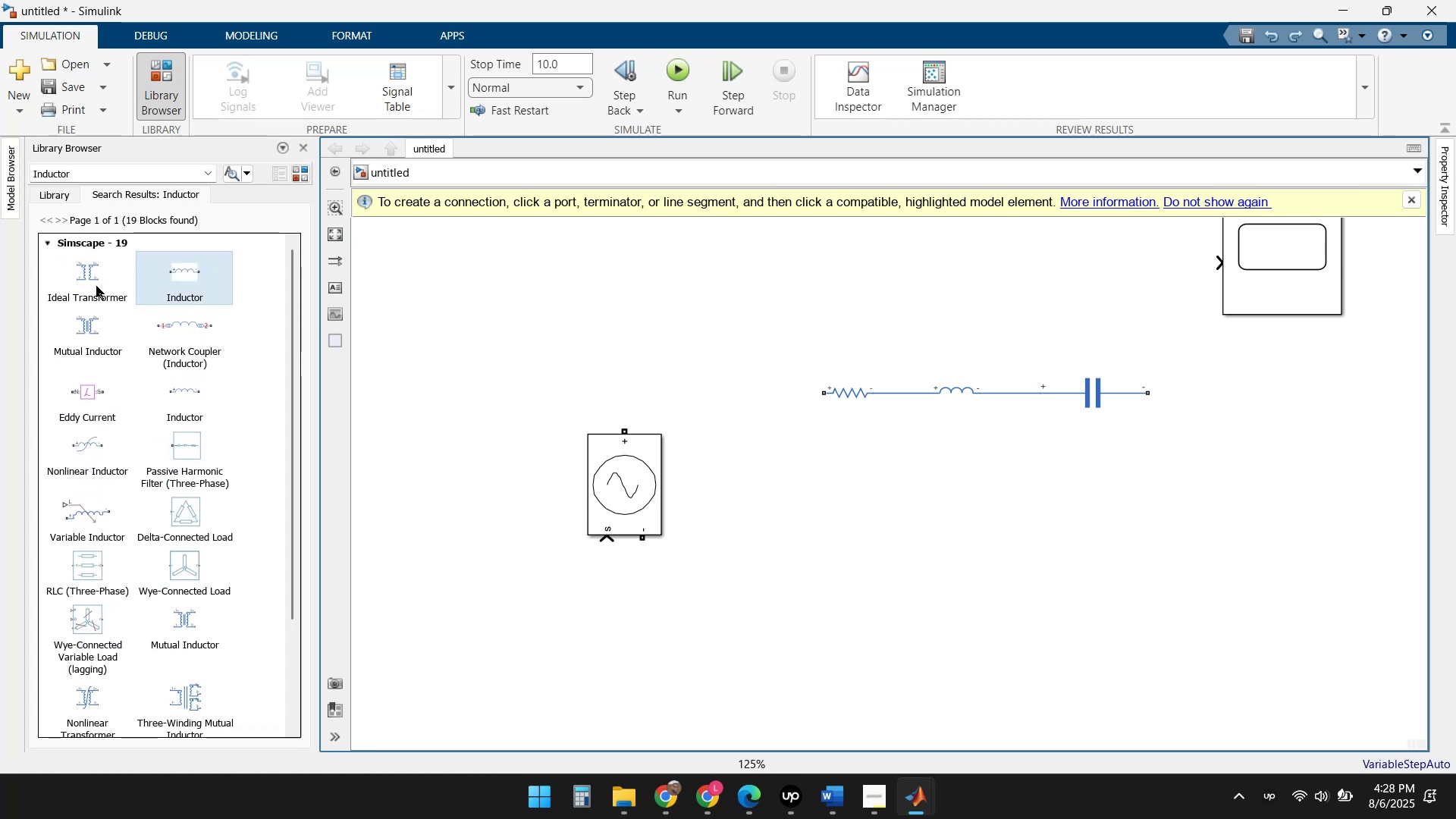 
left_click([89, 171])
 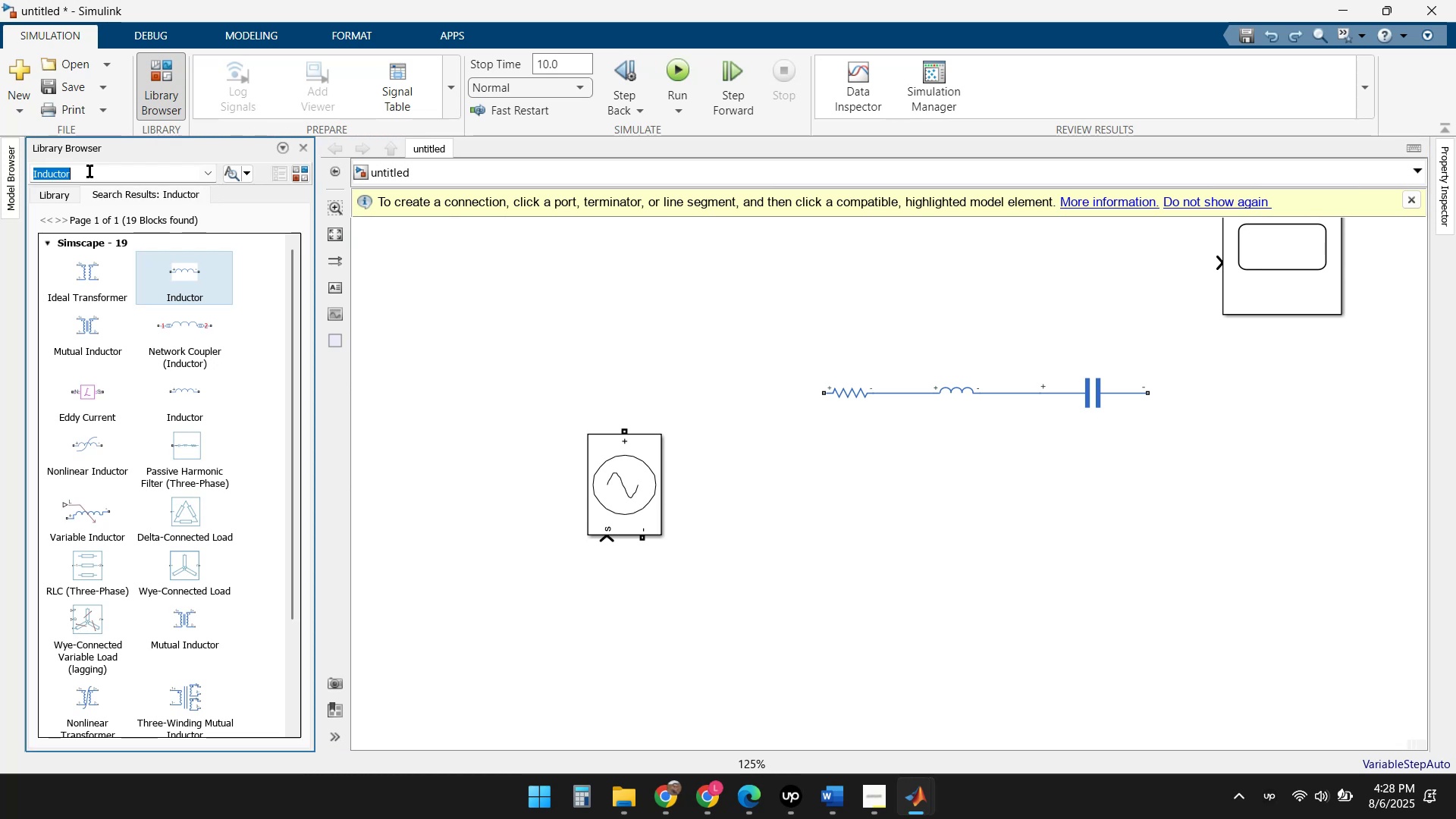 
type(Current)
 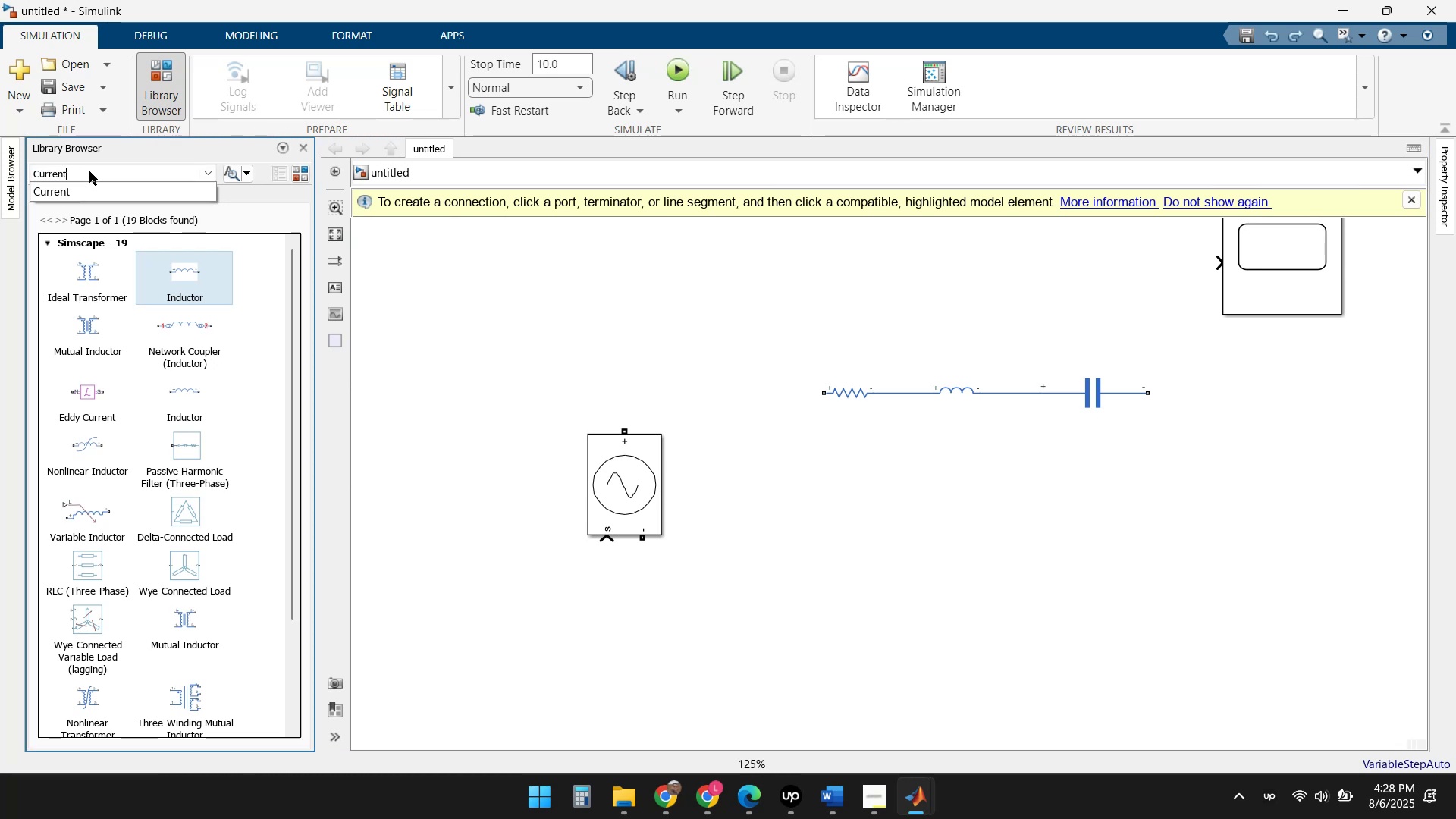 
key(Enter)
 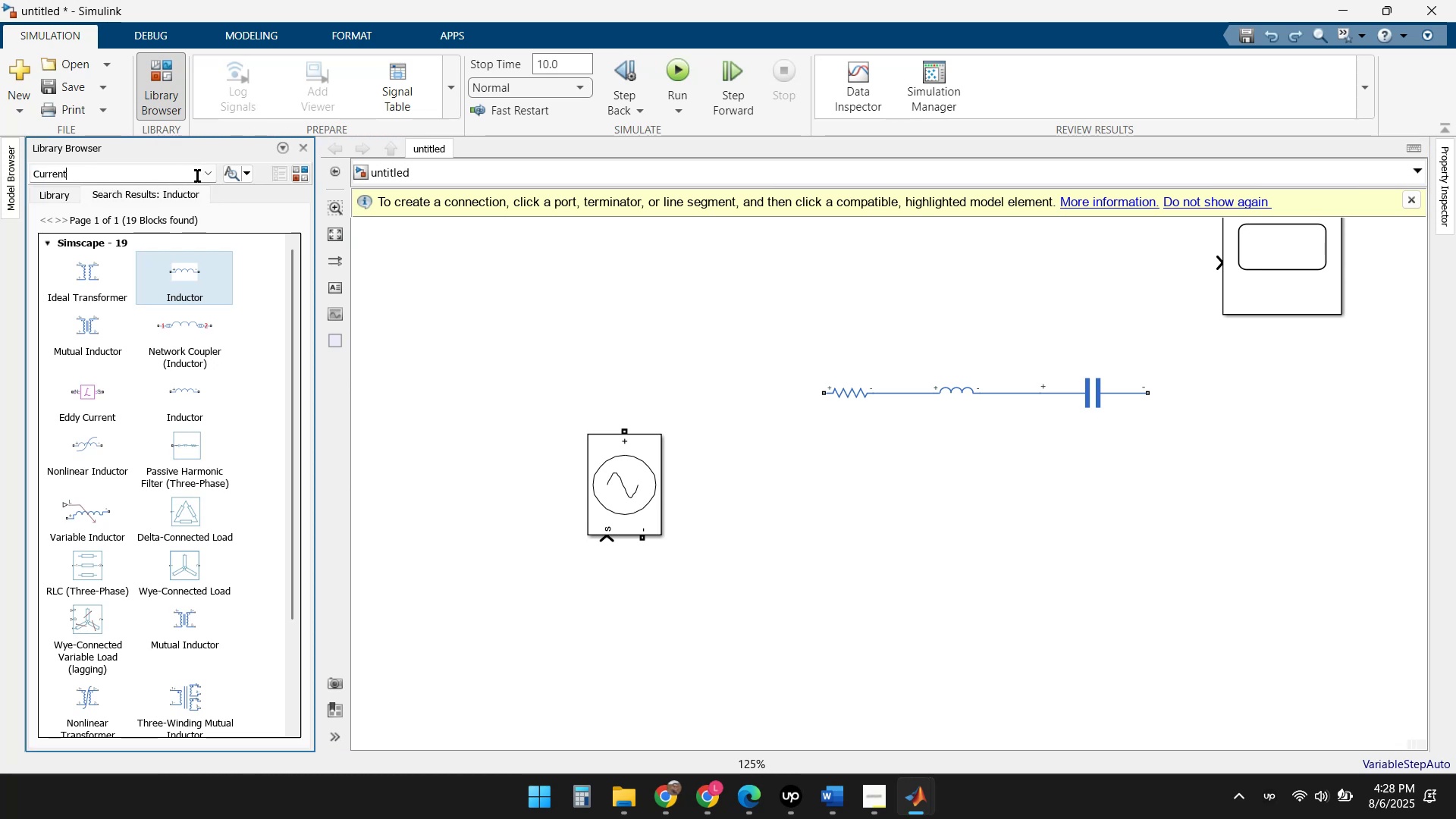 
left_click([228, 176])
 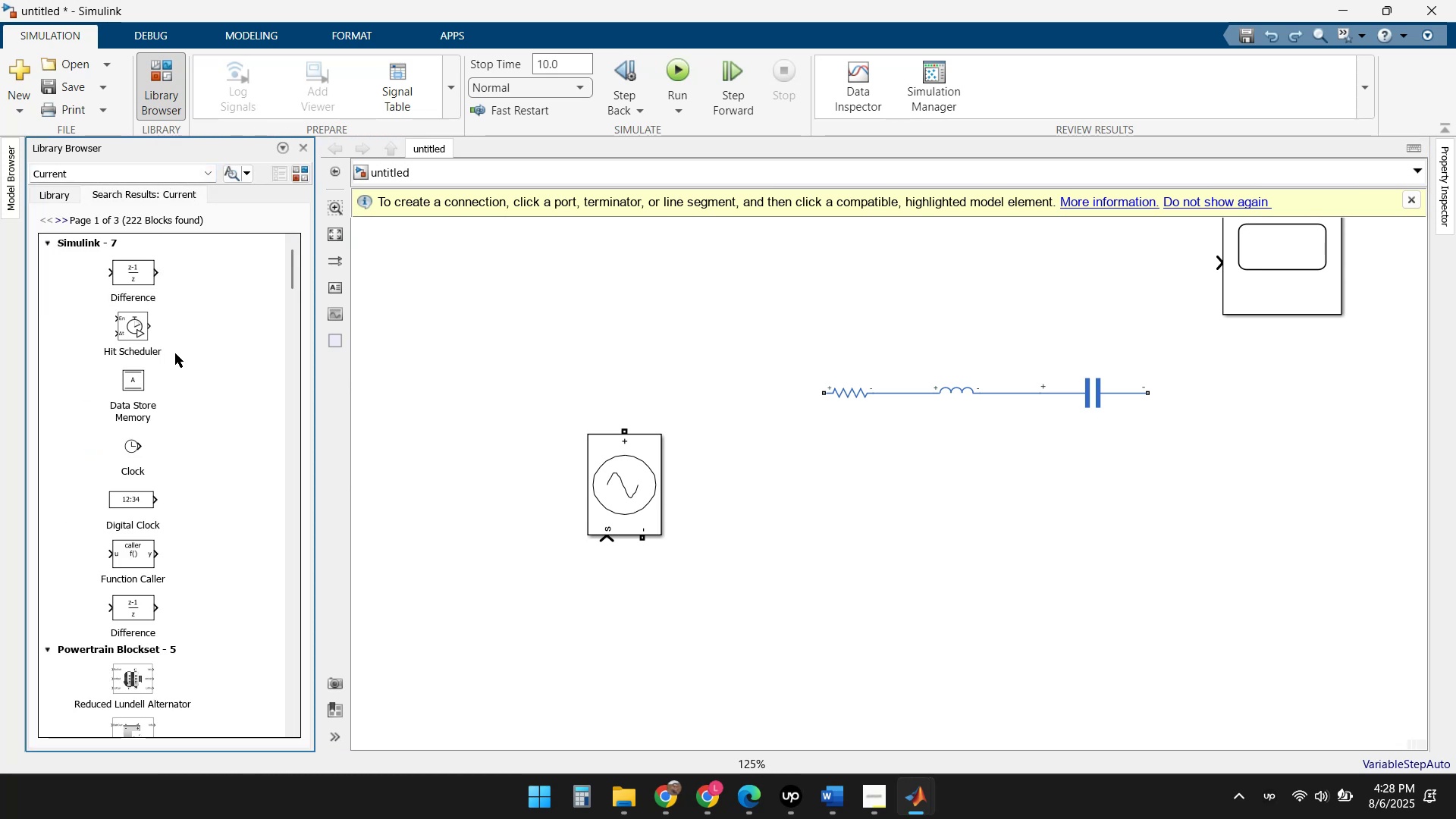 
scroll: coordinate [187, 394], scroll_direction: down, amount: 6.0
 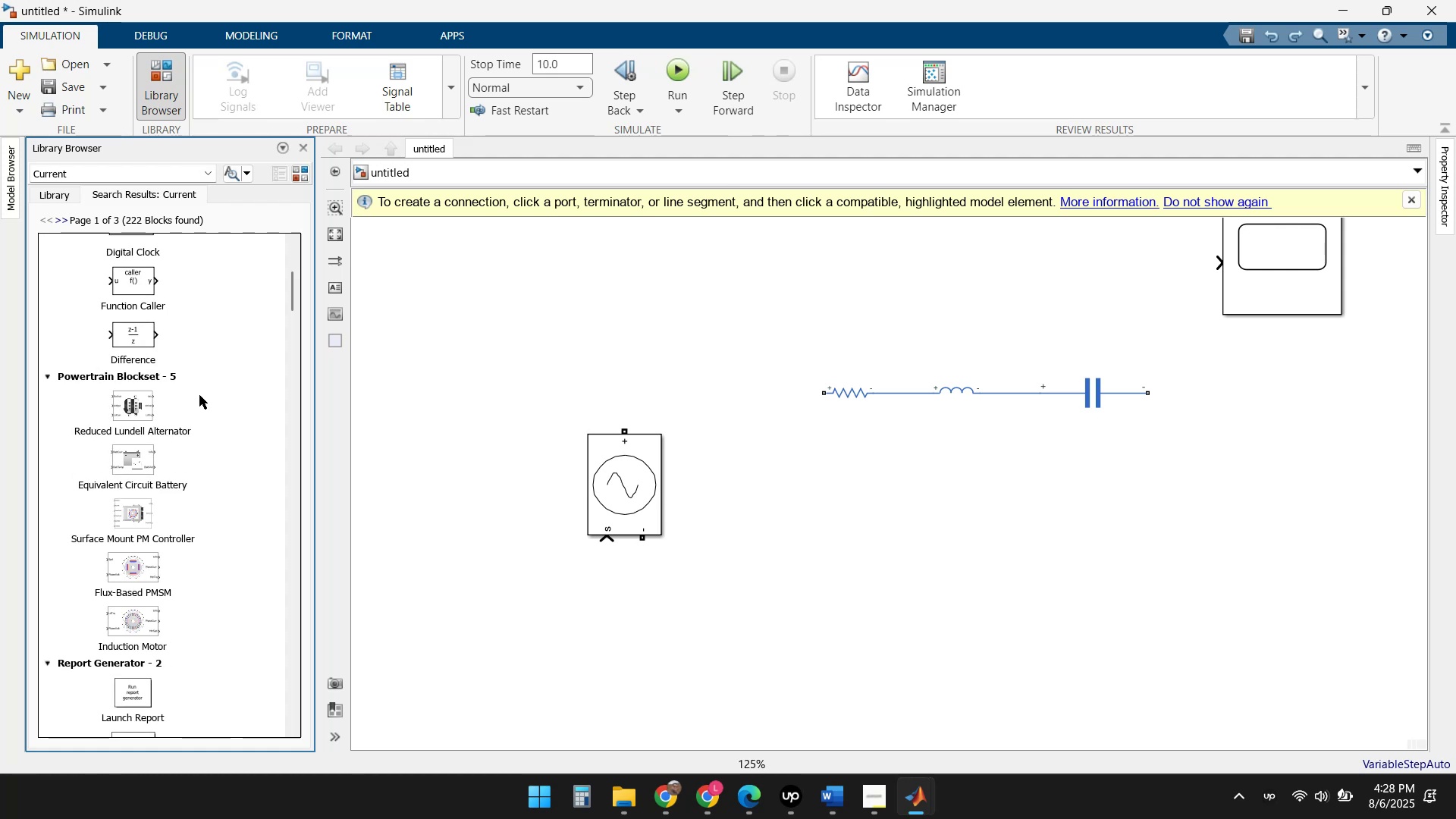 
scroll: coordinate [195, 397], scroll_direction: down, amount: 11.0
 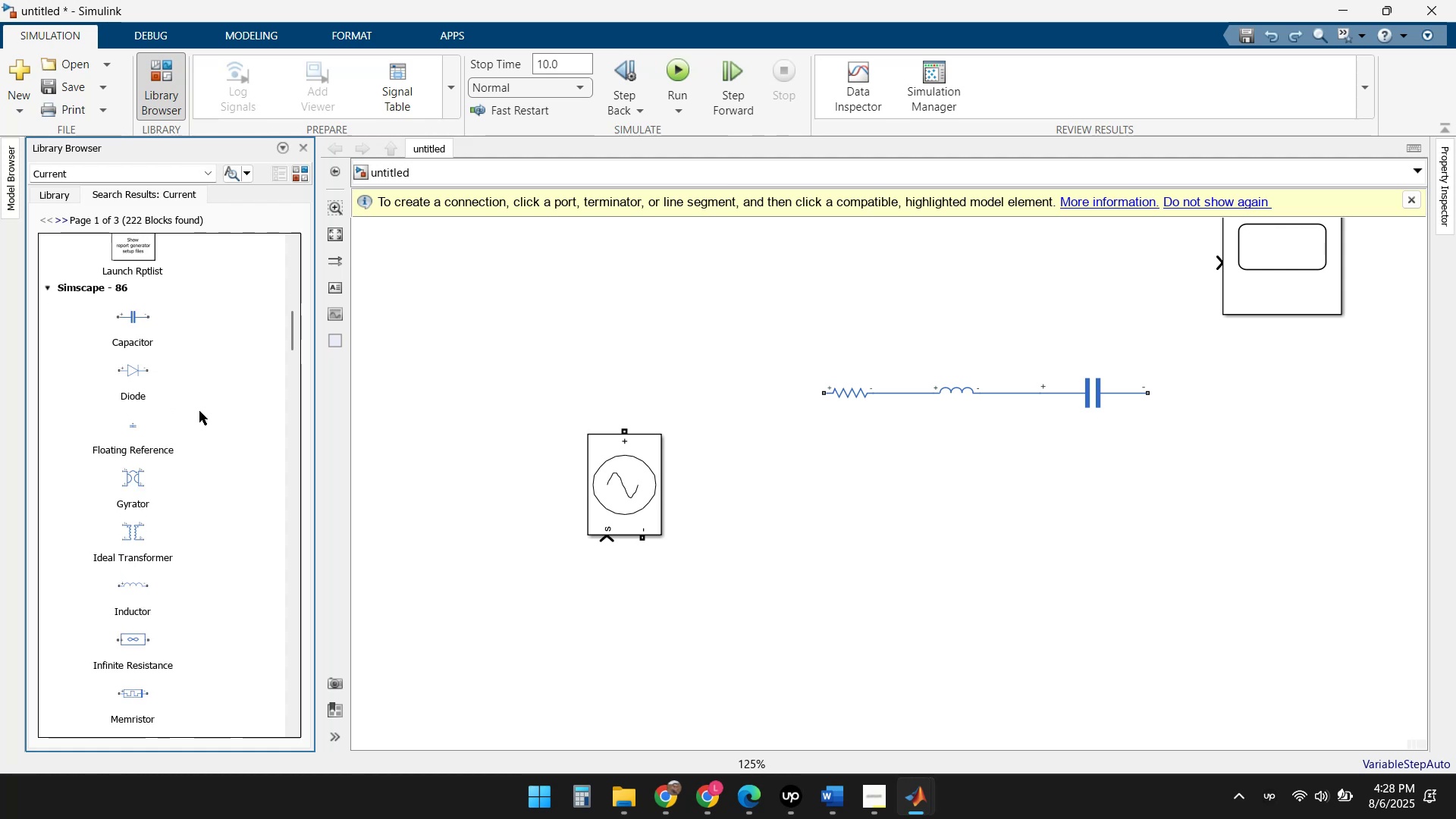 
scroll: coordinate [205, 483], scroll_direction: down, amount: 7.0
 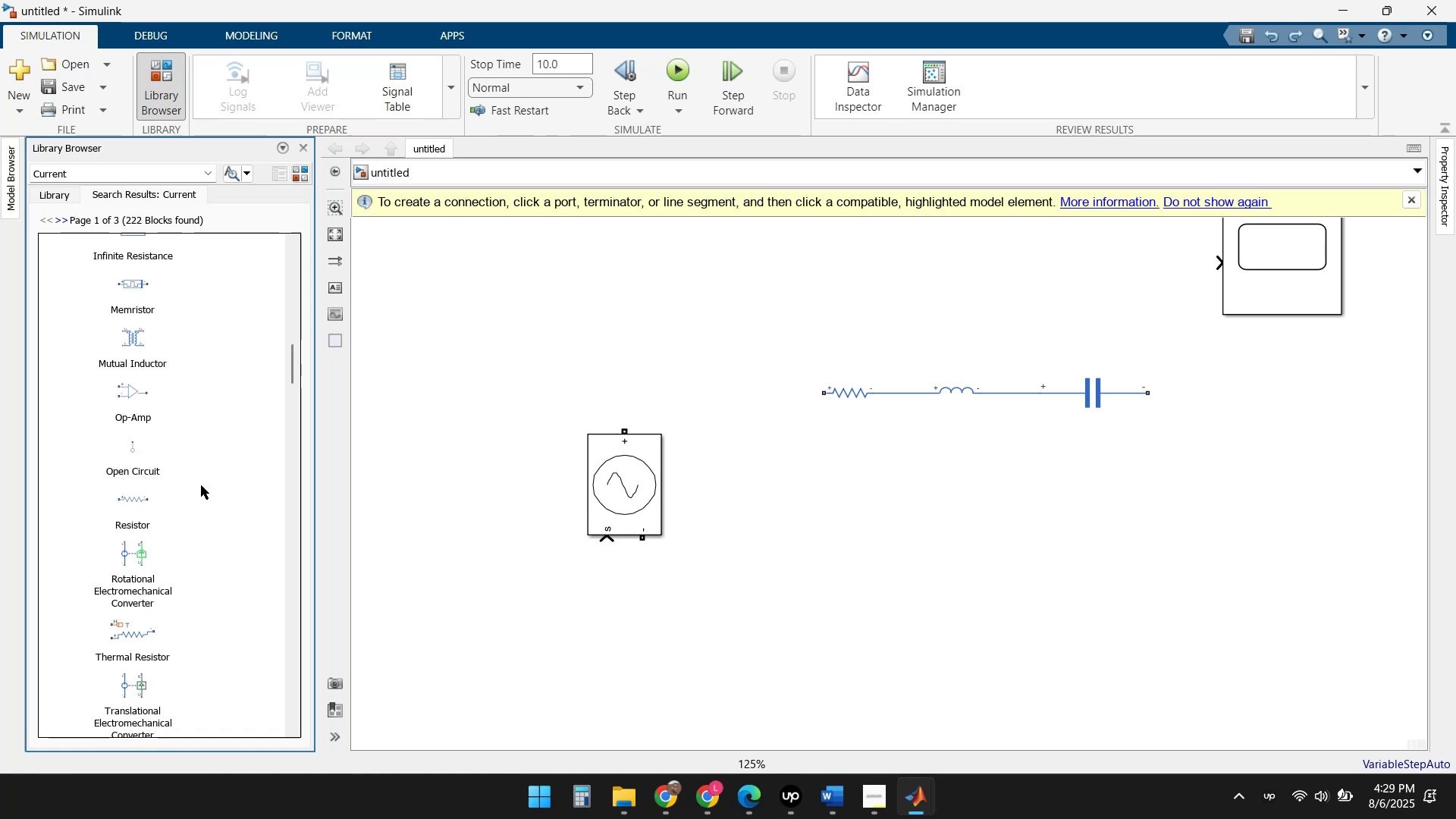 
scroll: coordinate [207, 471], scroll_direction: down, amount: 6.0
 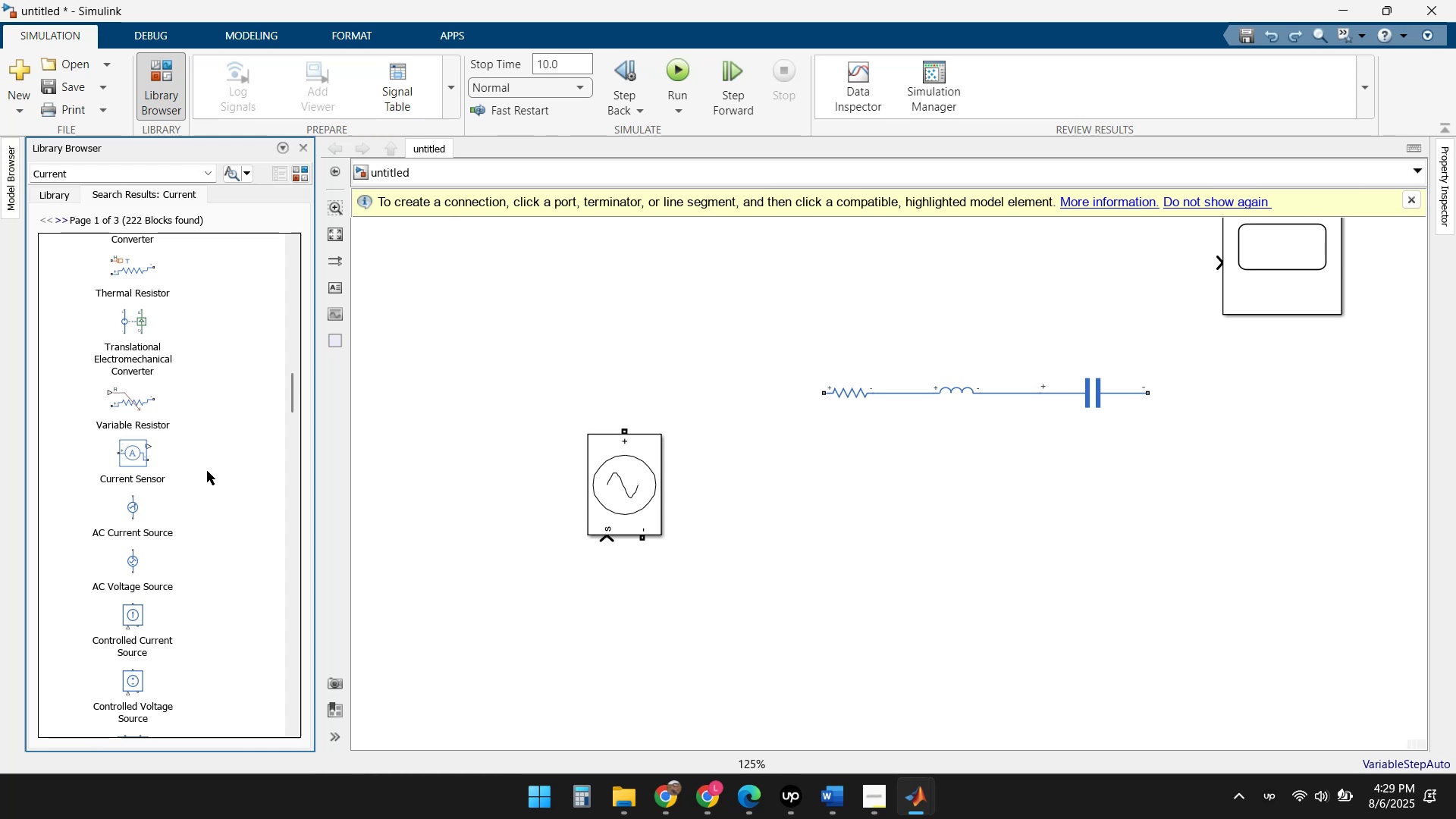 
scroll: coordinate [191, 457], scroll_direction: down, amount: 4.0
 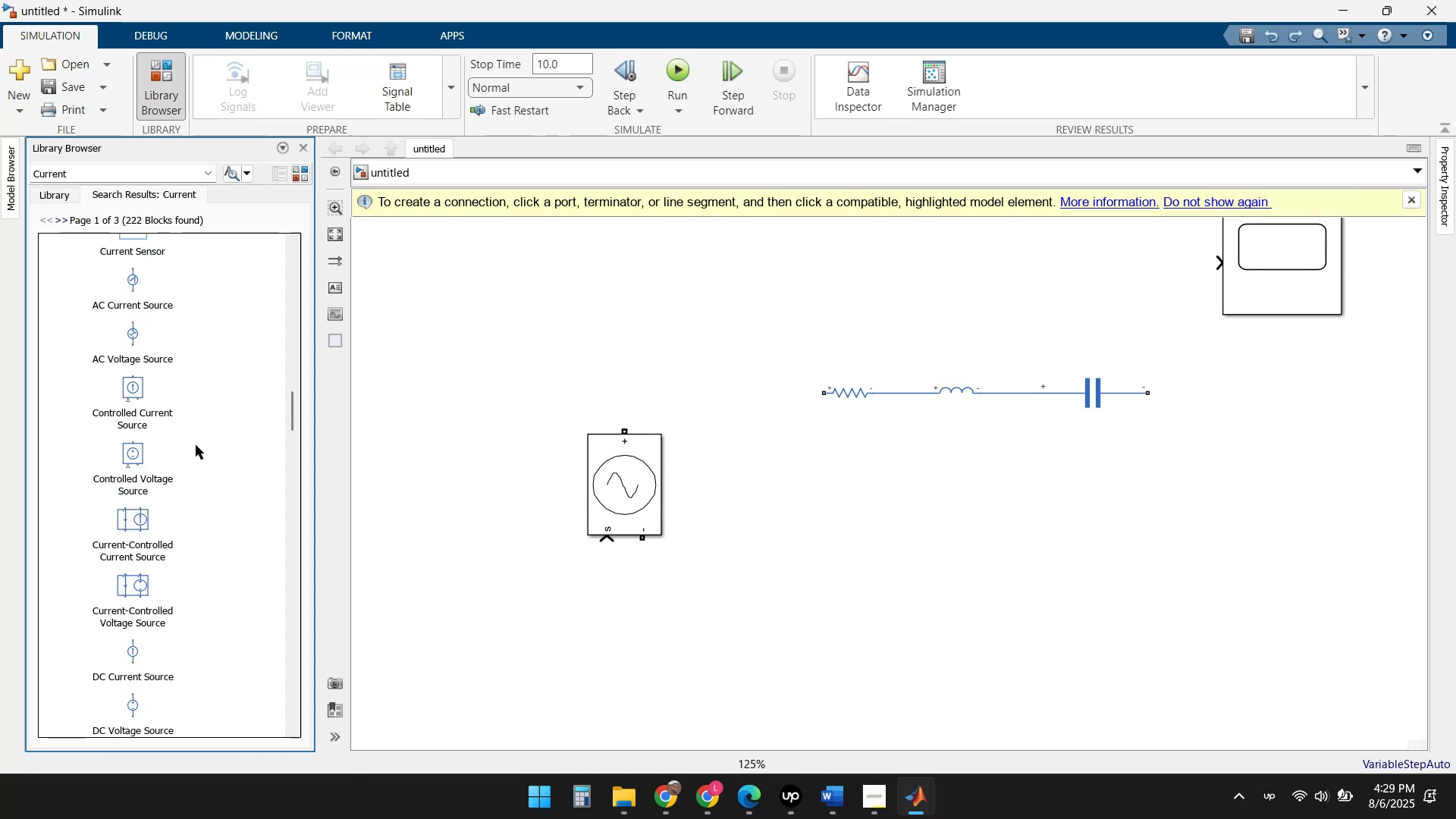 
mouse_move([179, 437])
 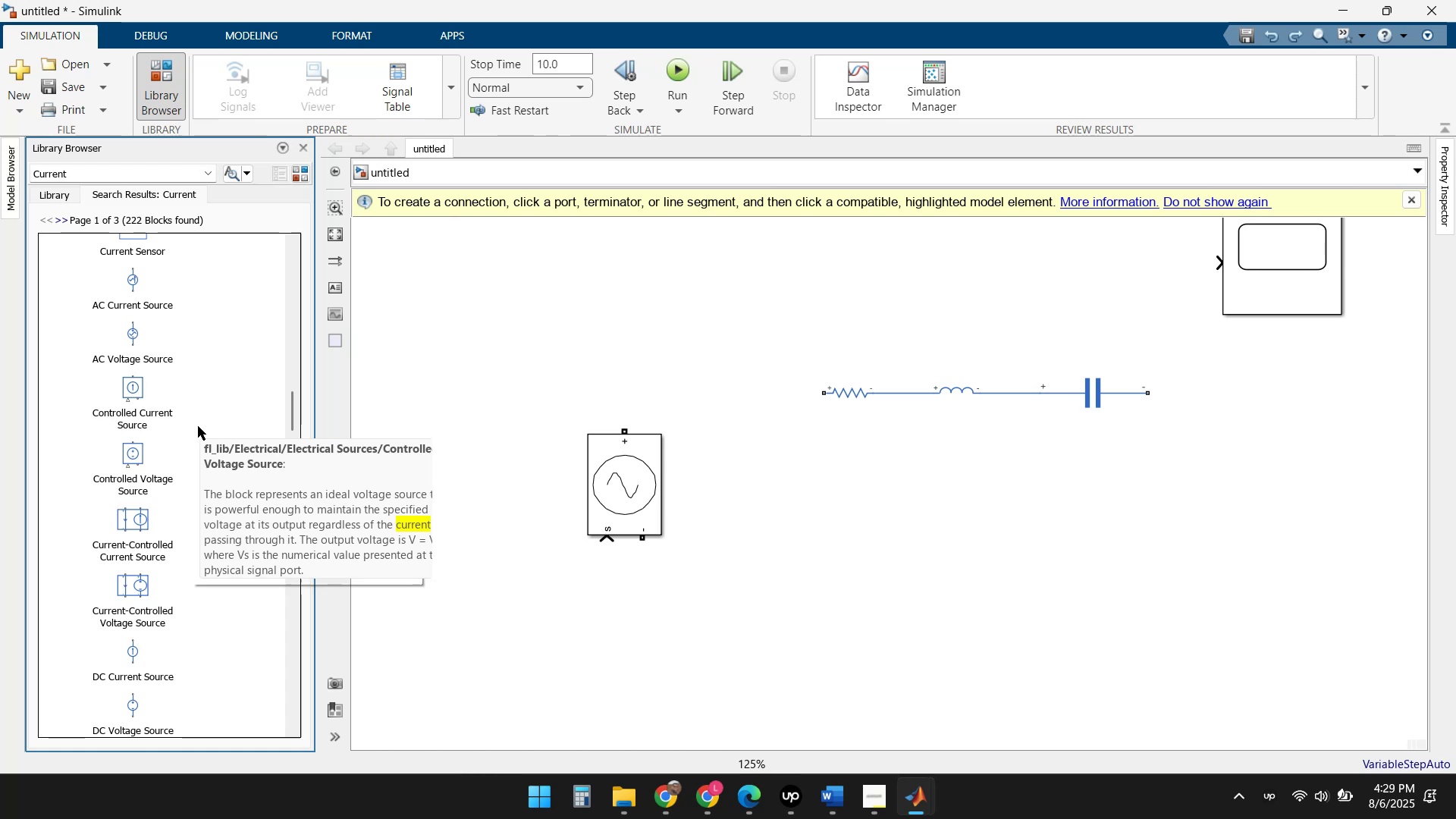 
scroll: coordinate [187, 470], scroll_direction: down, amount: 9.0
 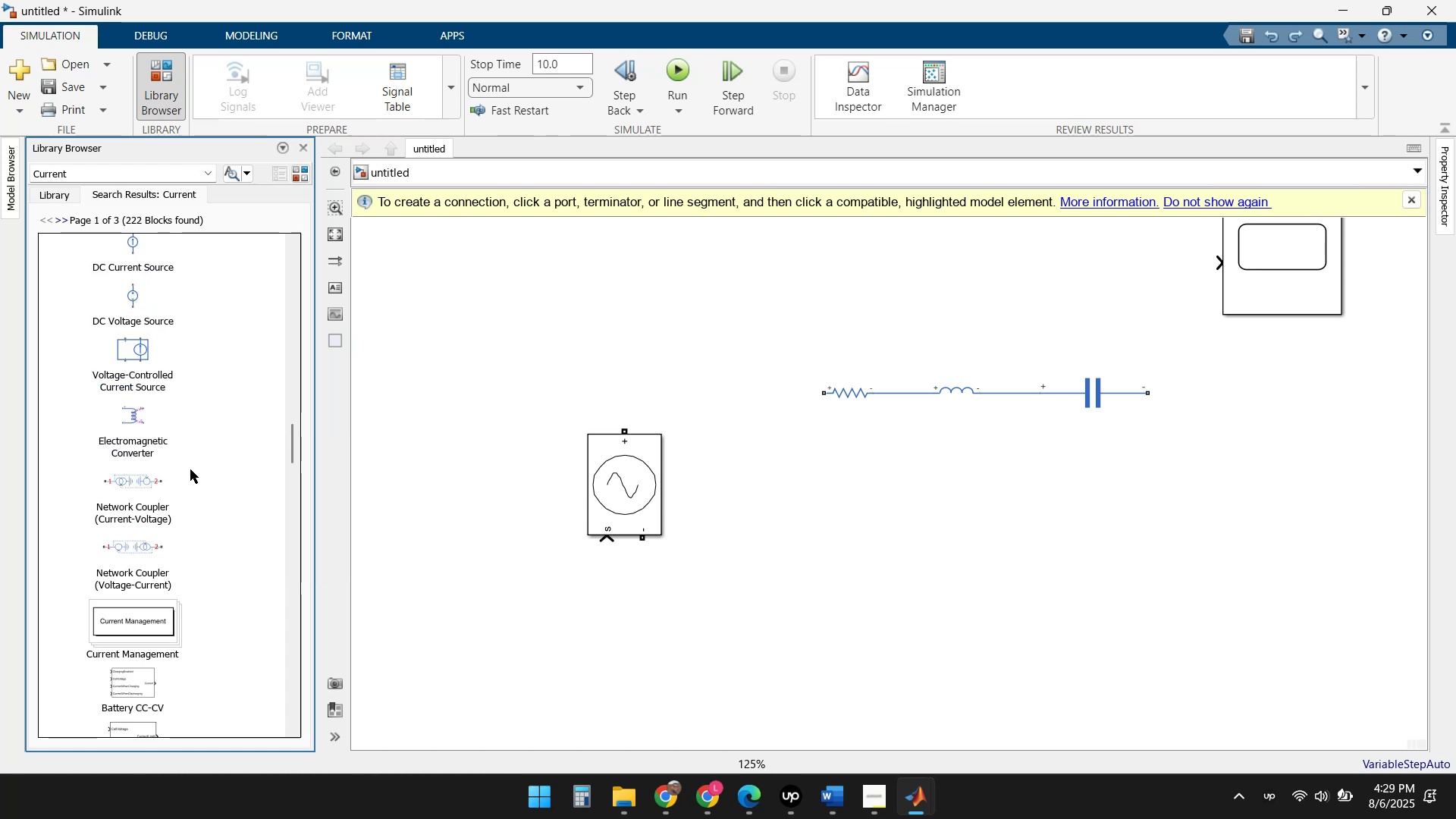 
scroll: coordinate [217, 466], scroll_direction: down, amount: 8.0
 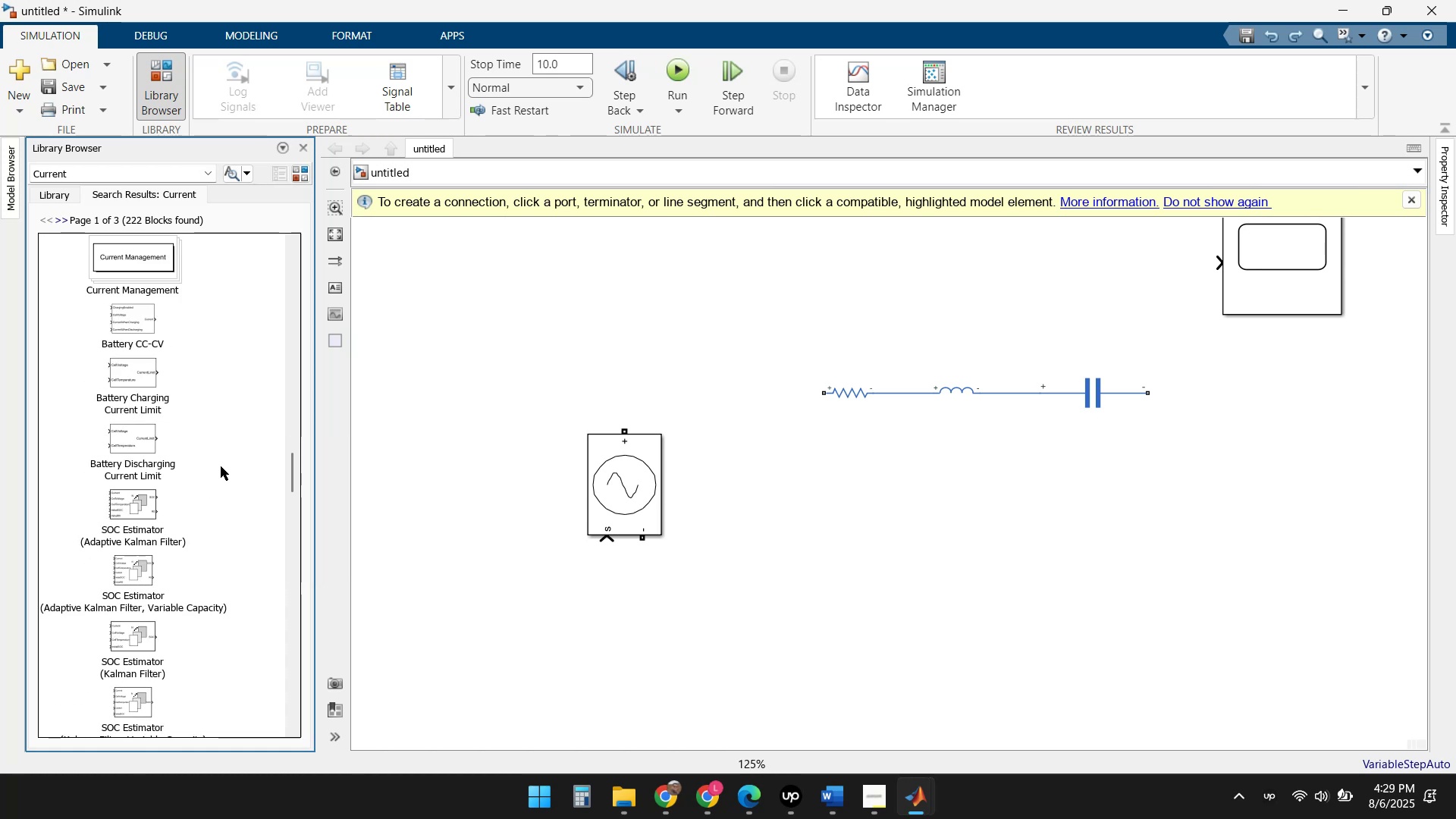 
scroll: coordinate [221, 466], scroll_direction: up, amount: 15.0
 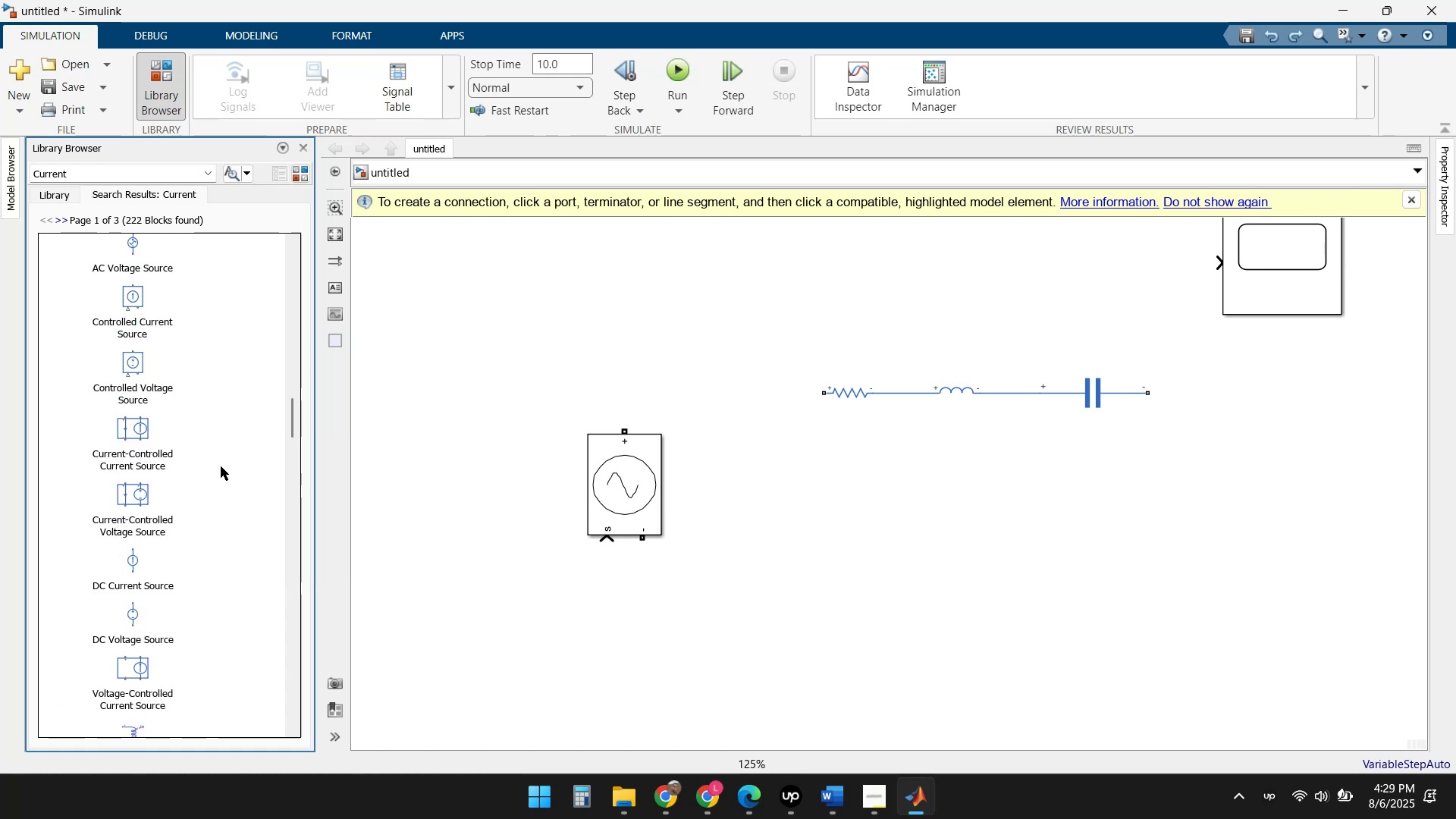 
key(Home)
 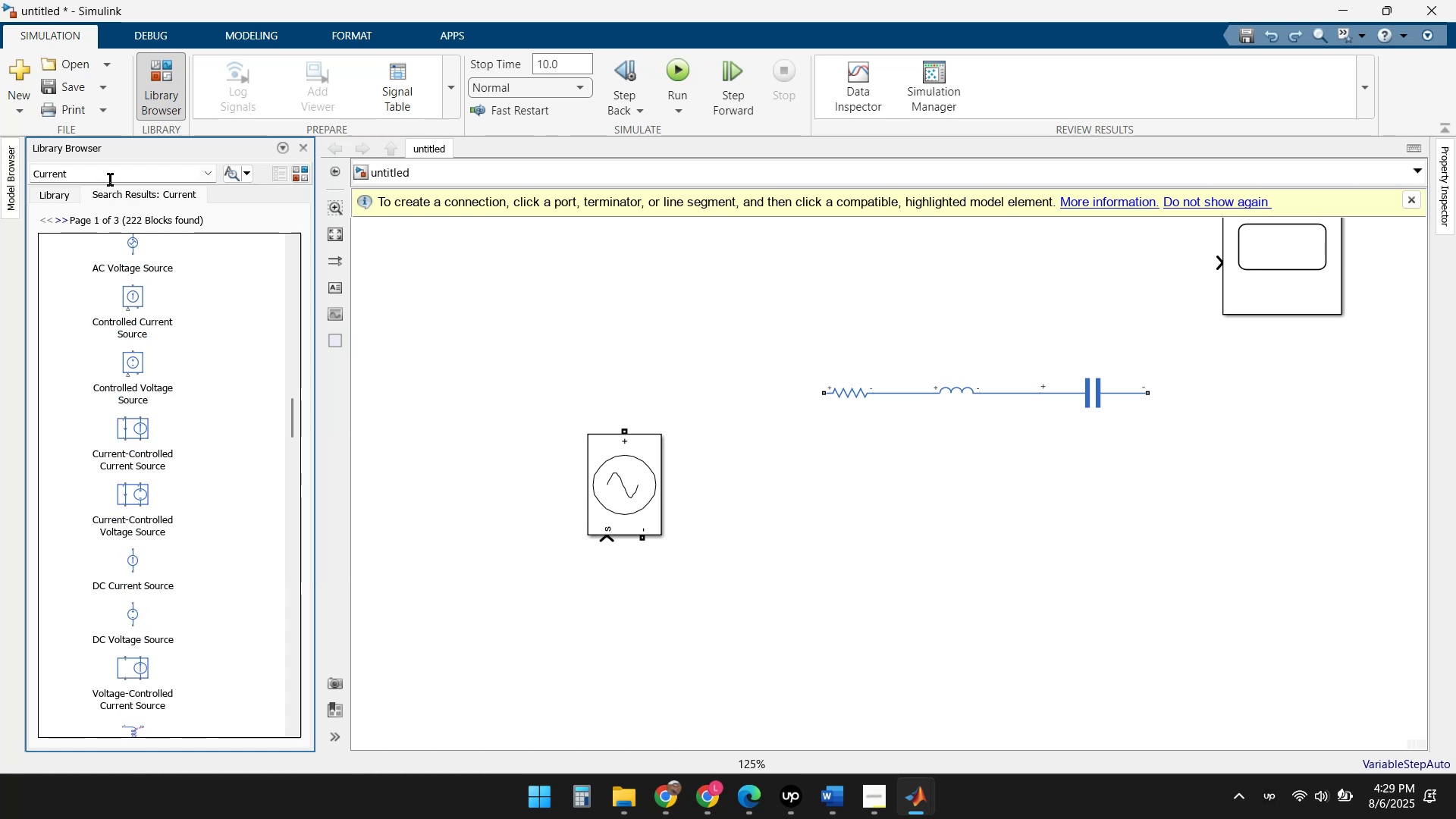 
left_click([106, 171])
 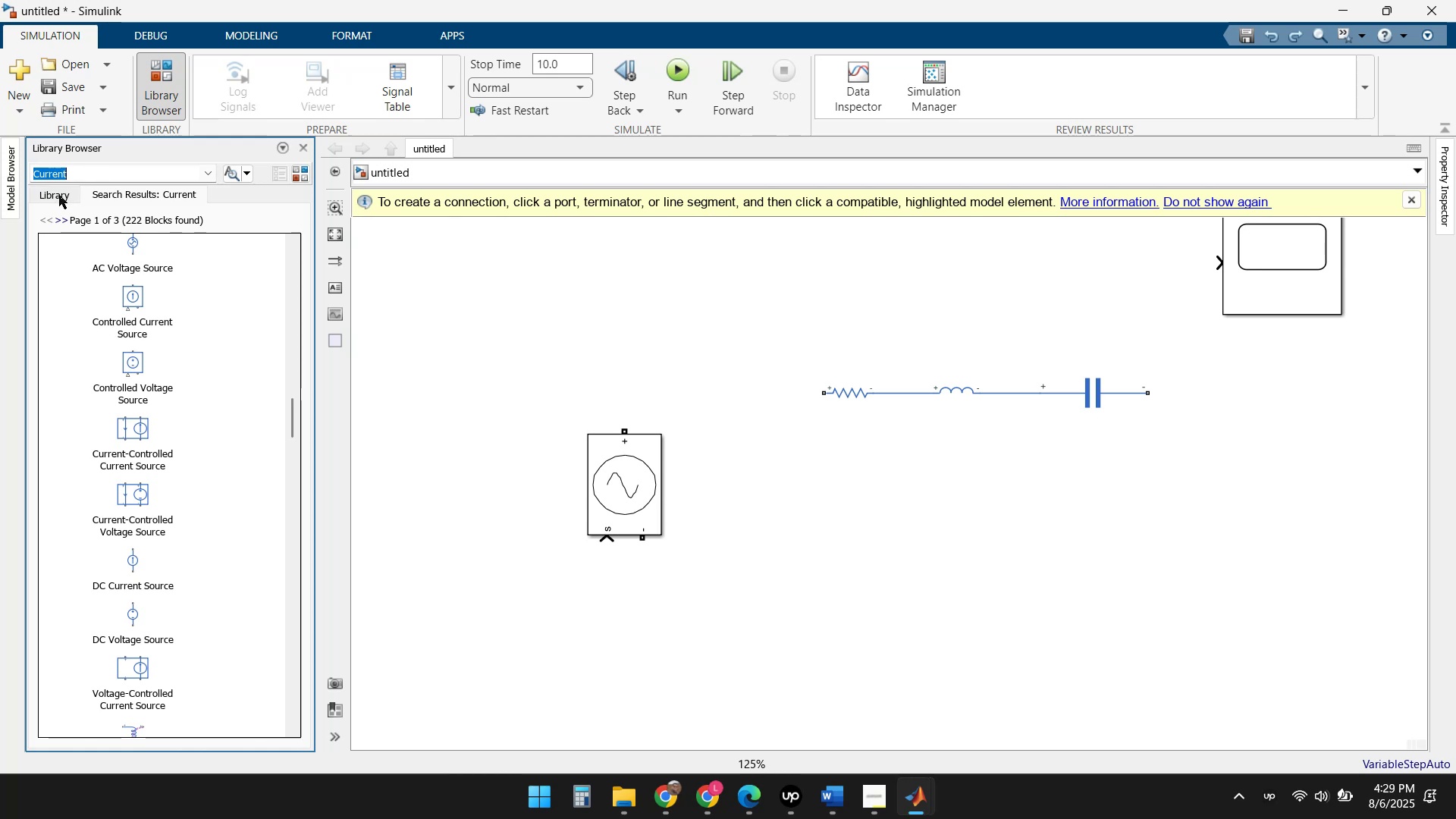 
left_click([59, 197])
 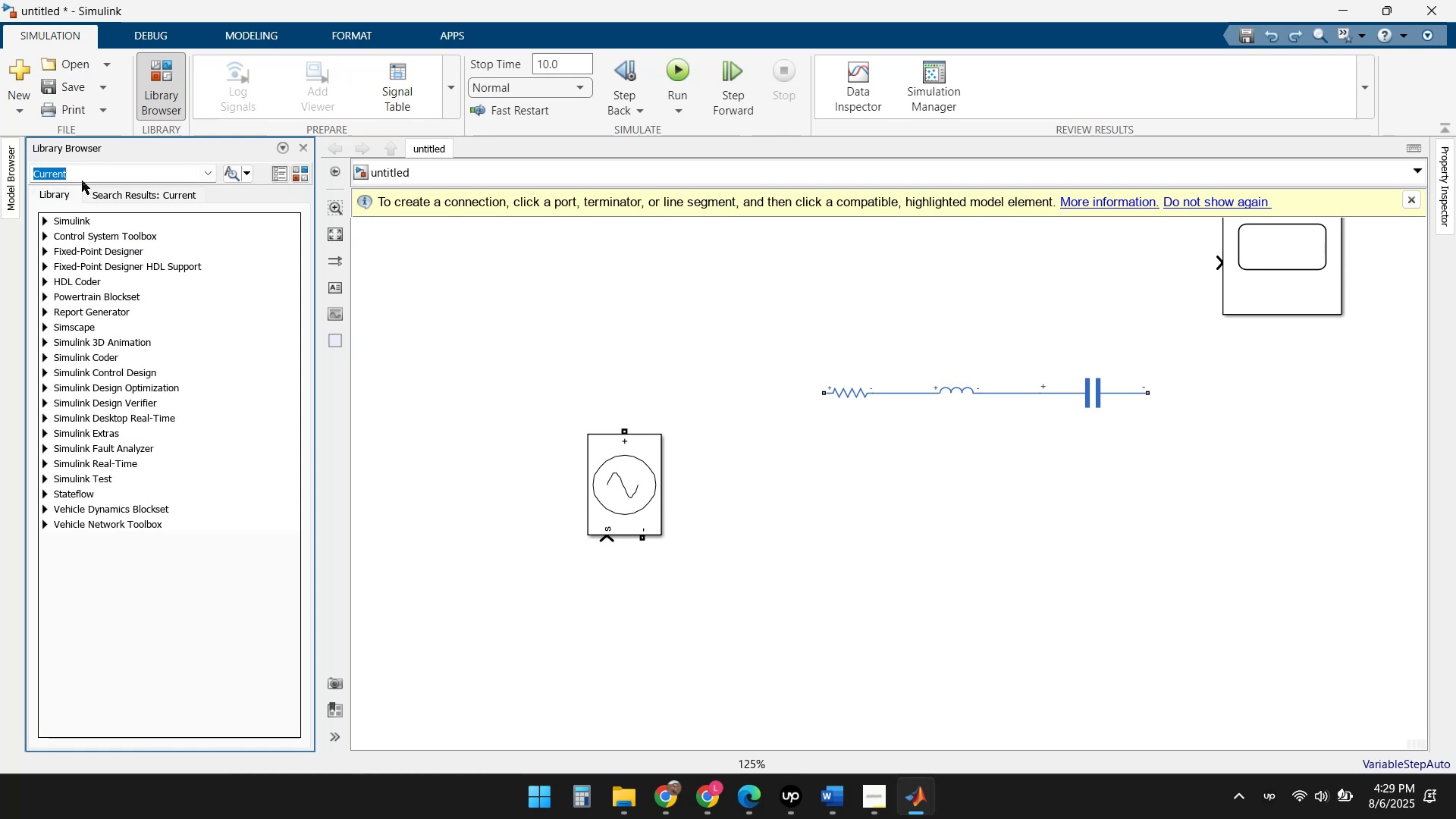 
left_click([84, 174])
 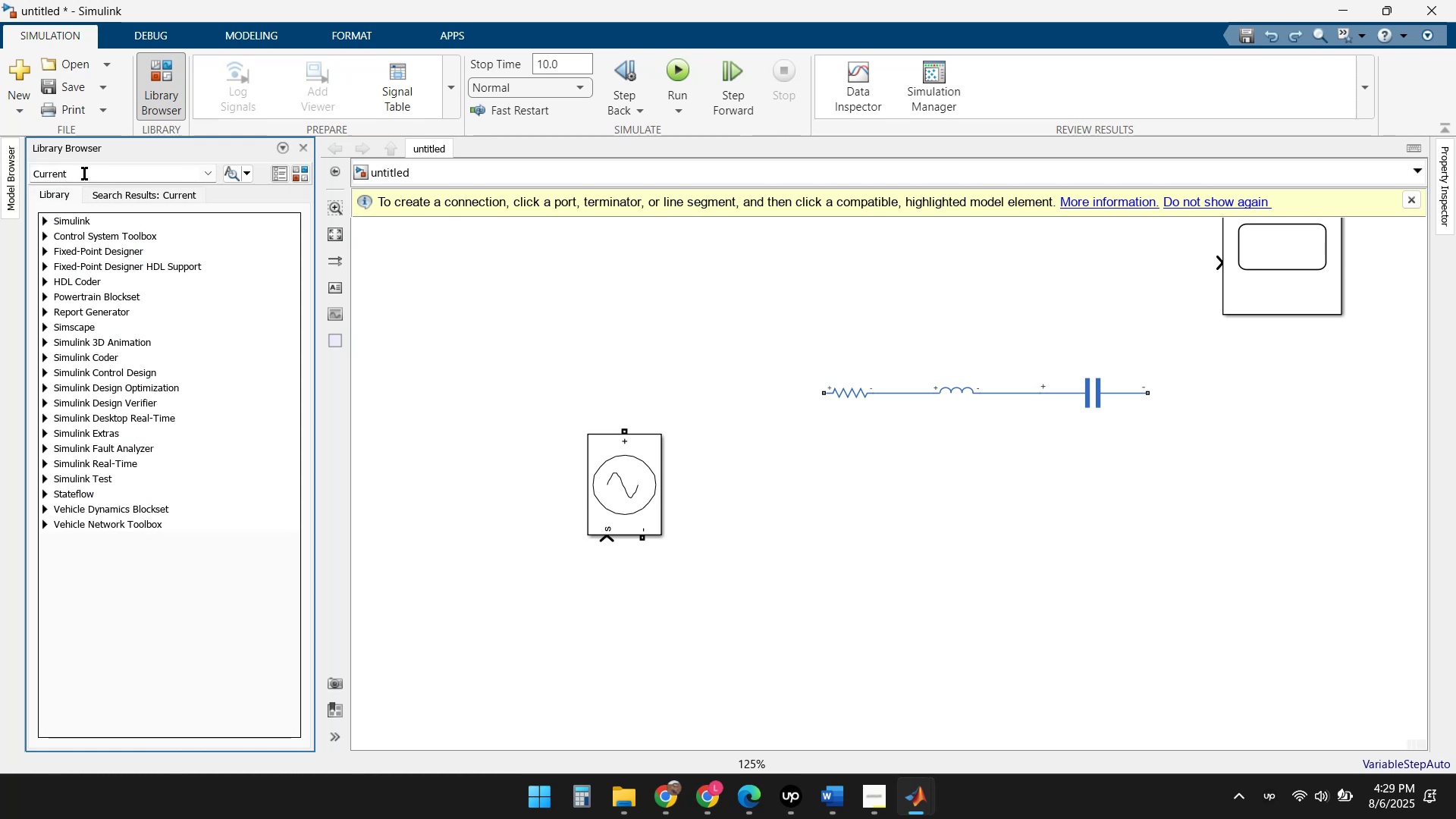 
double_click([84, 174])
 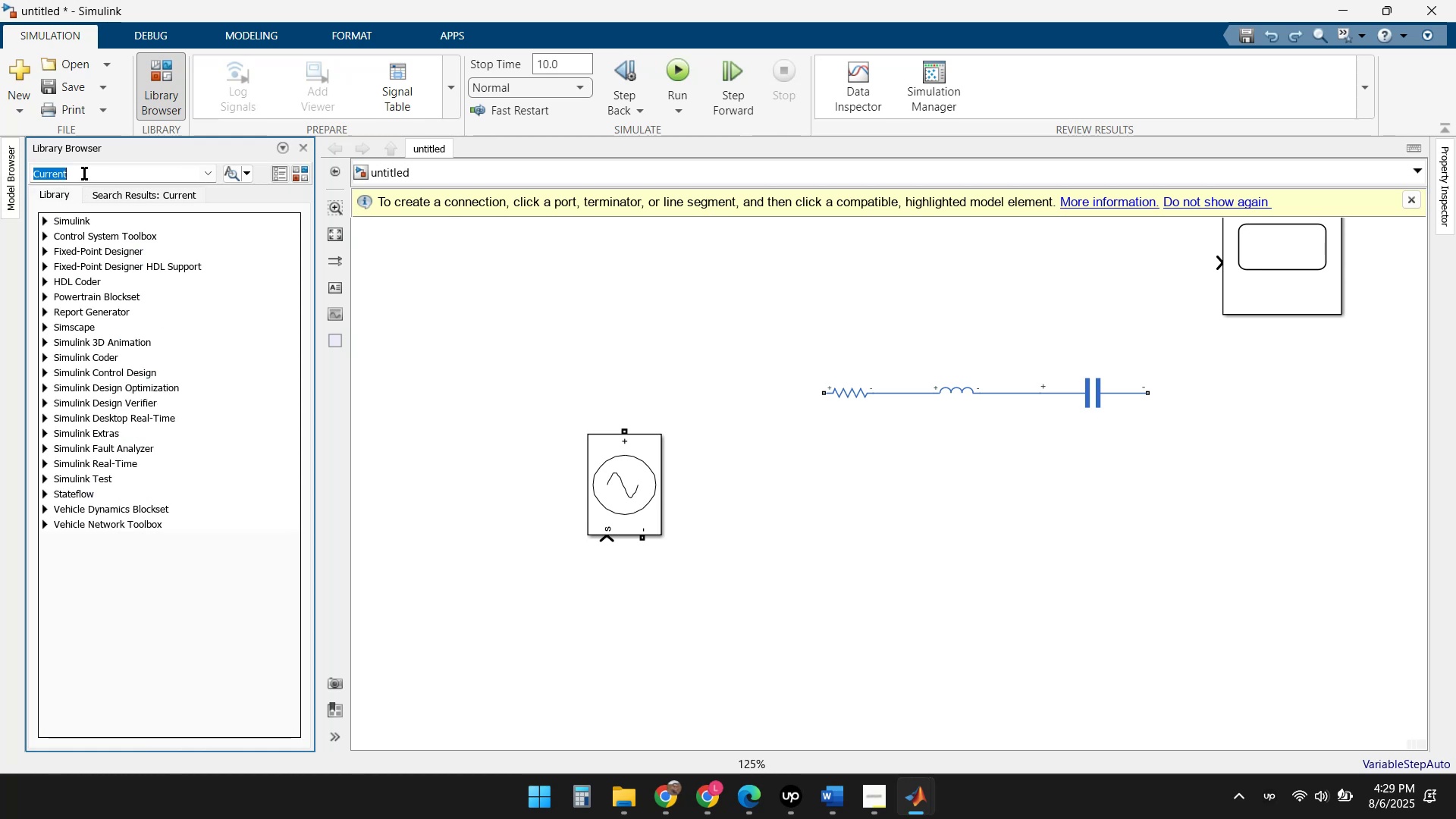 
triple_click([84, 174])
 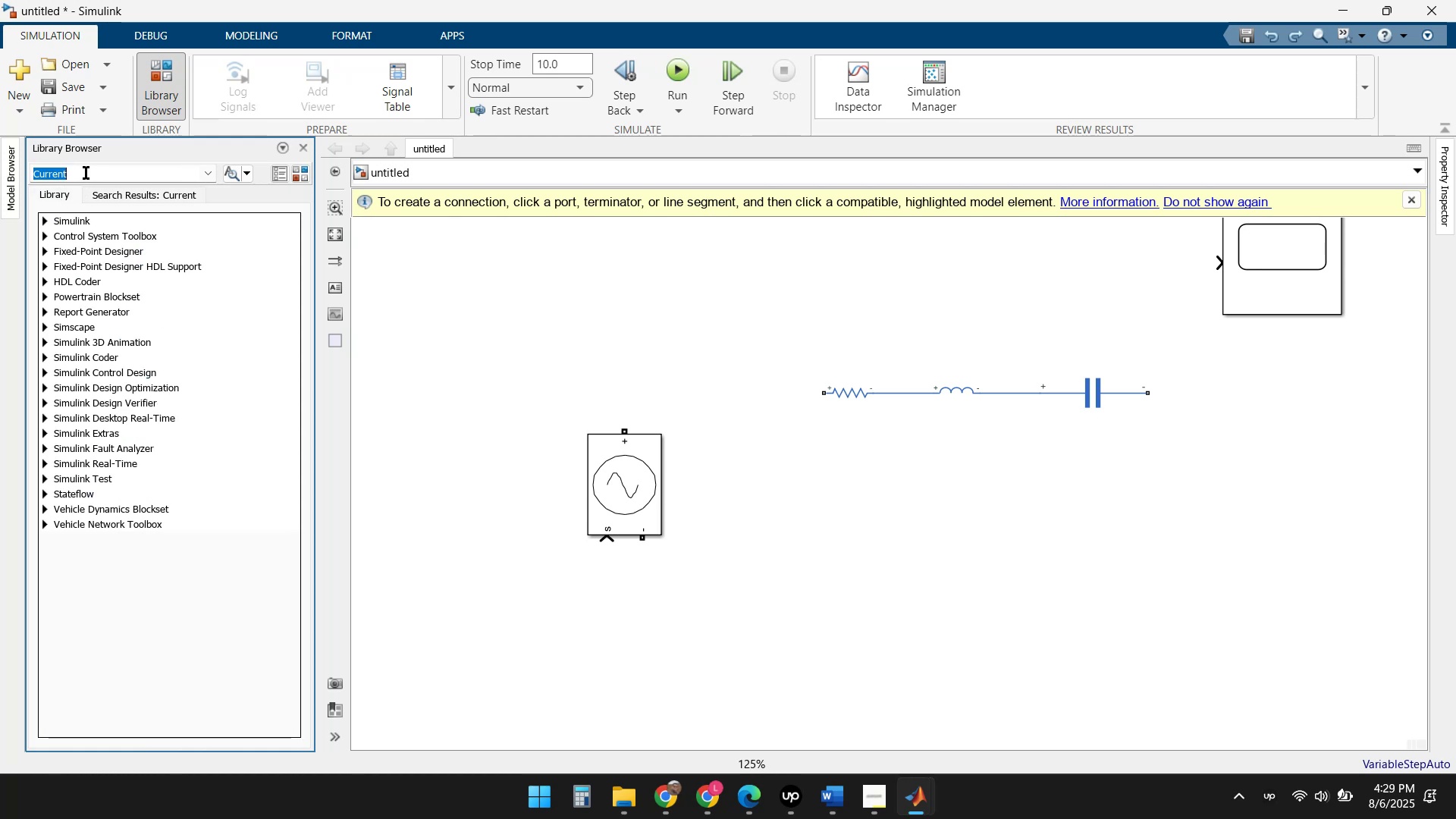 
key(Backspace)
 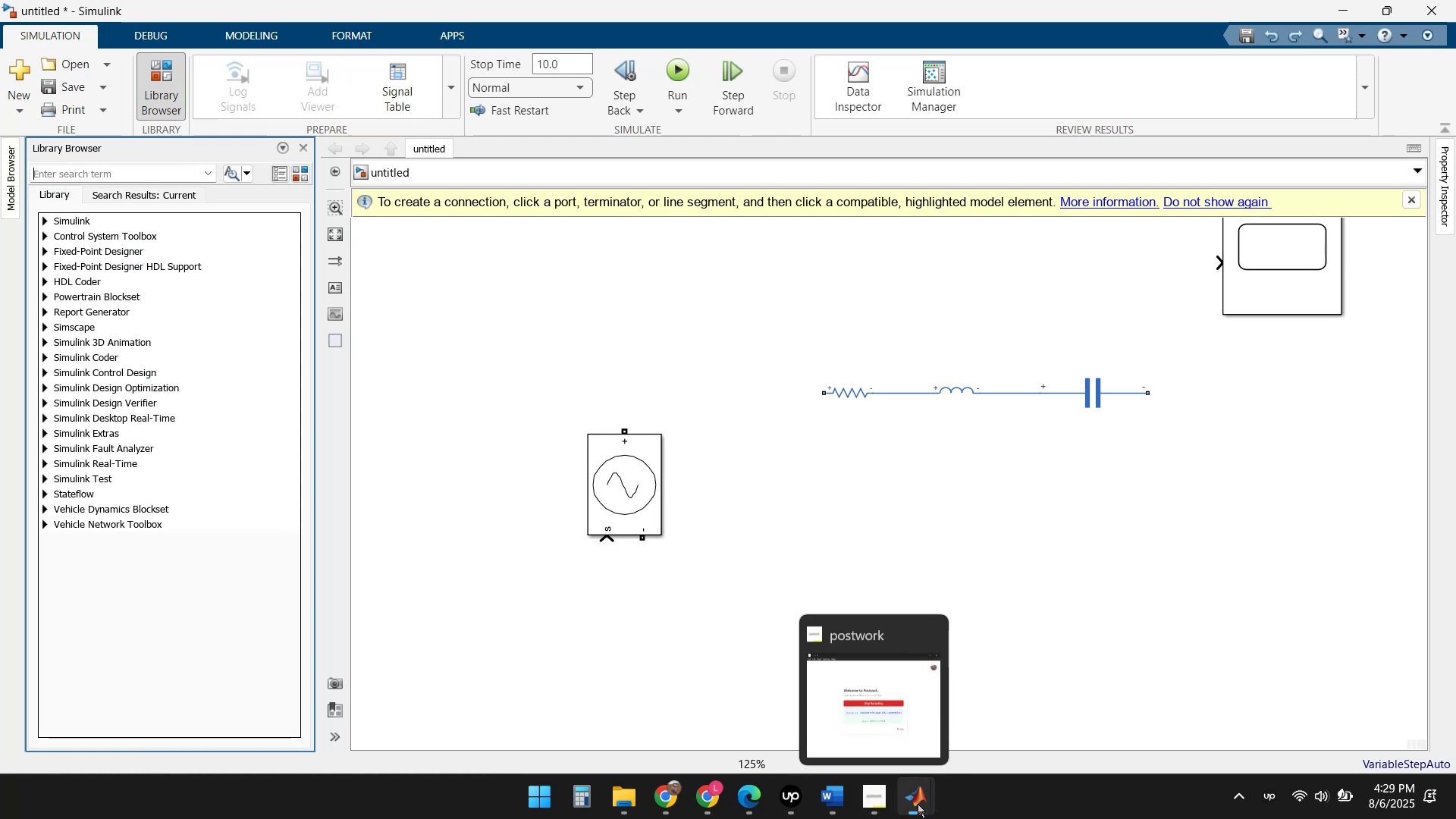 
left_click([739, 801])
 